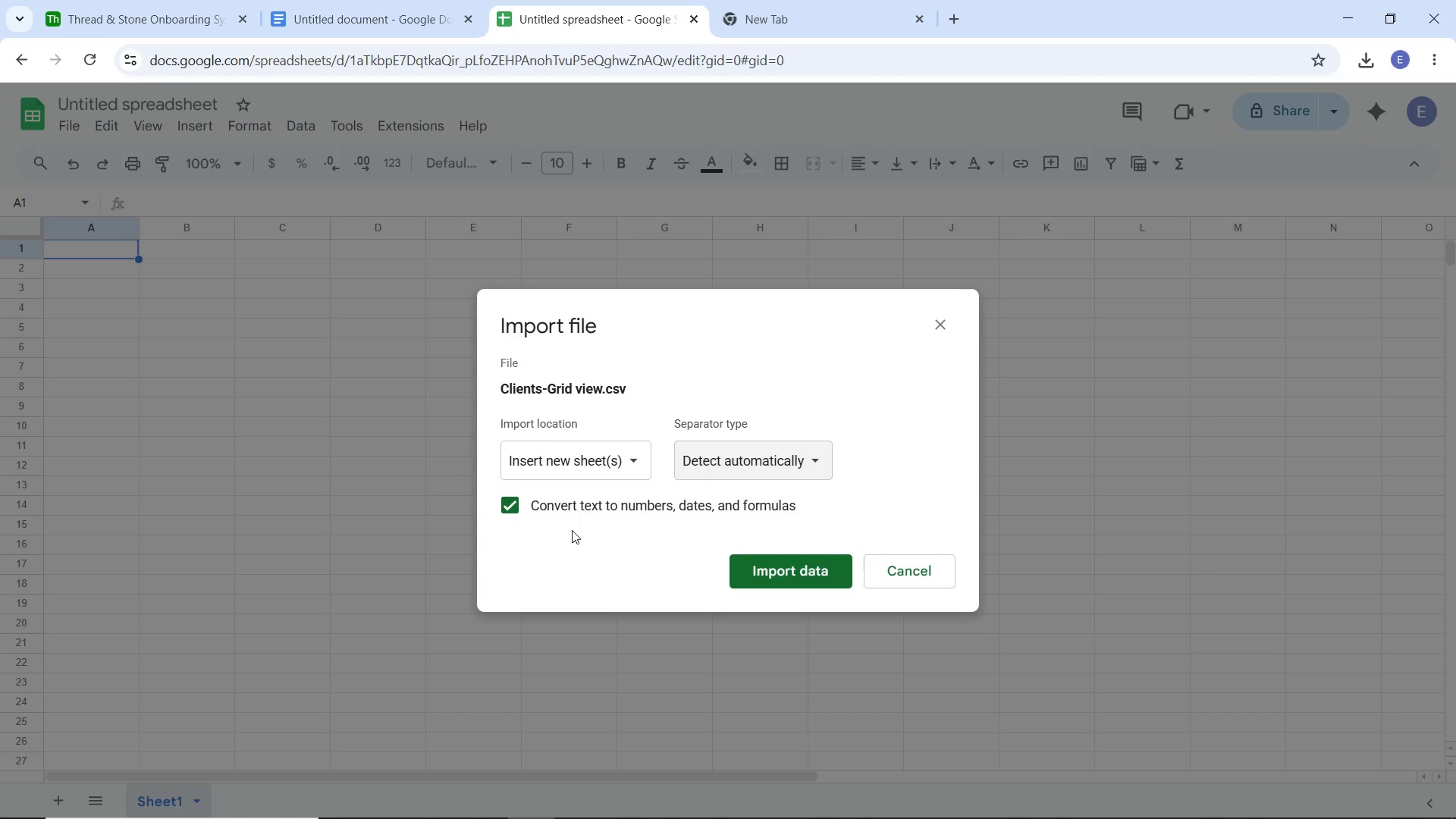 
left_click([782, 575])
 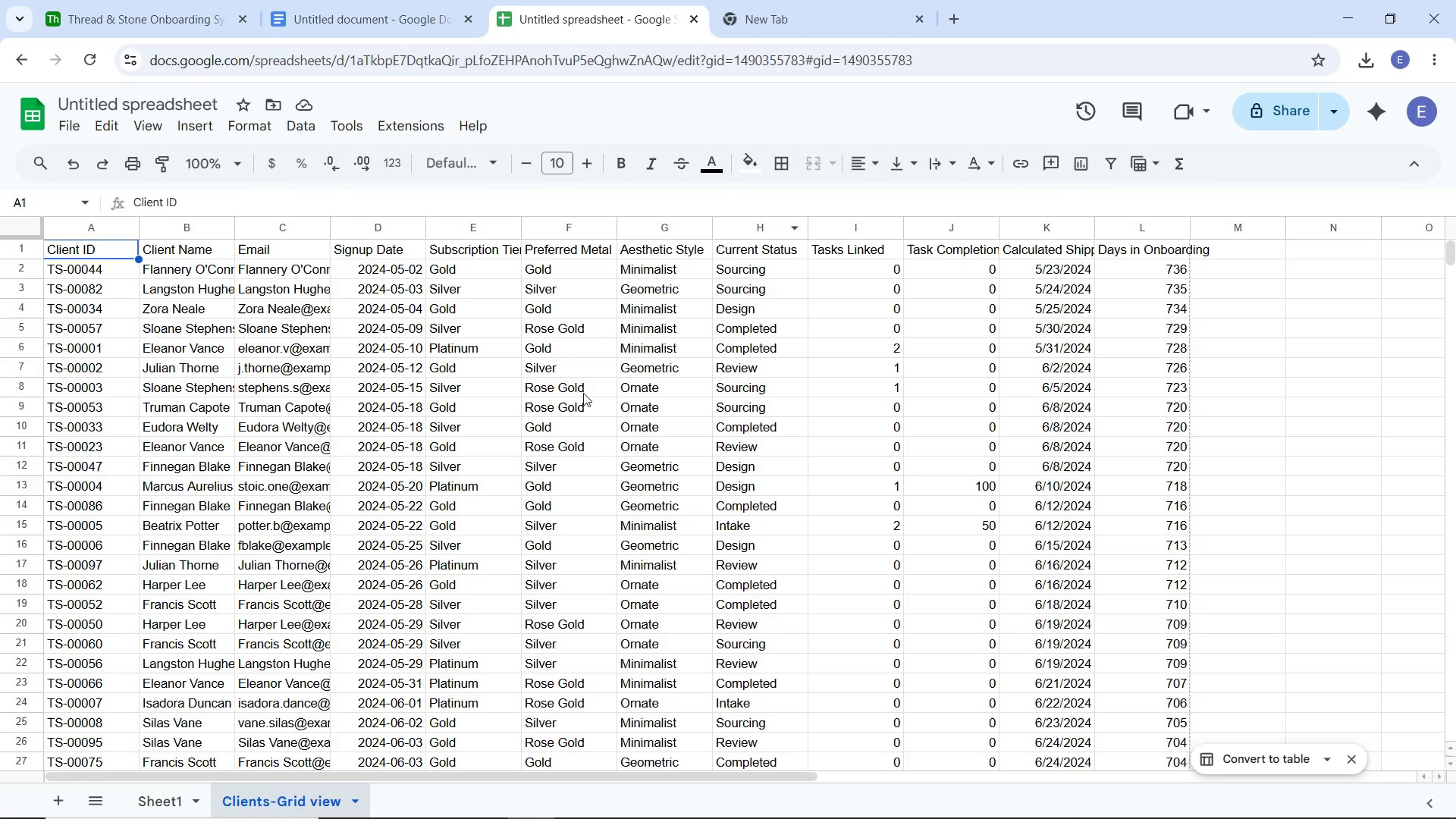 
wait(12.45)
 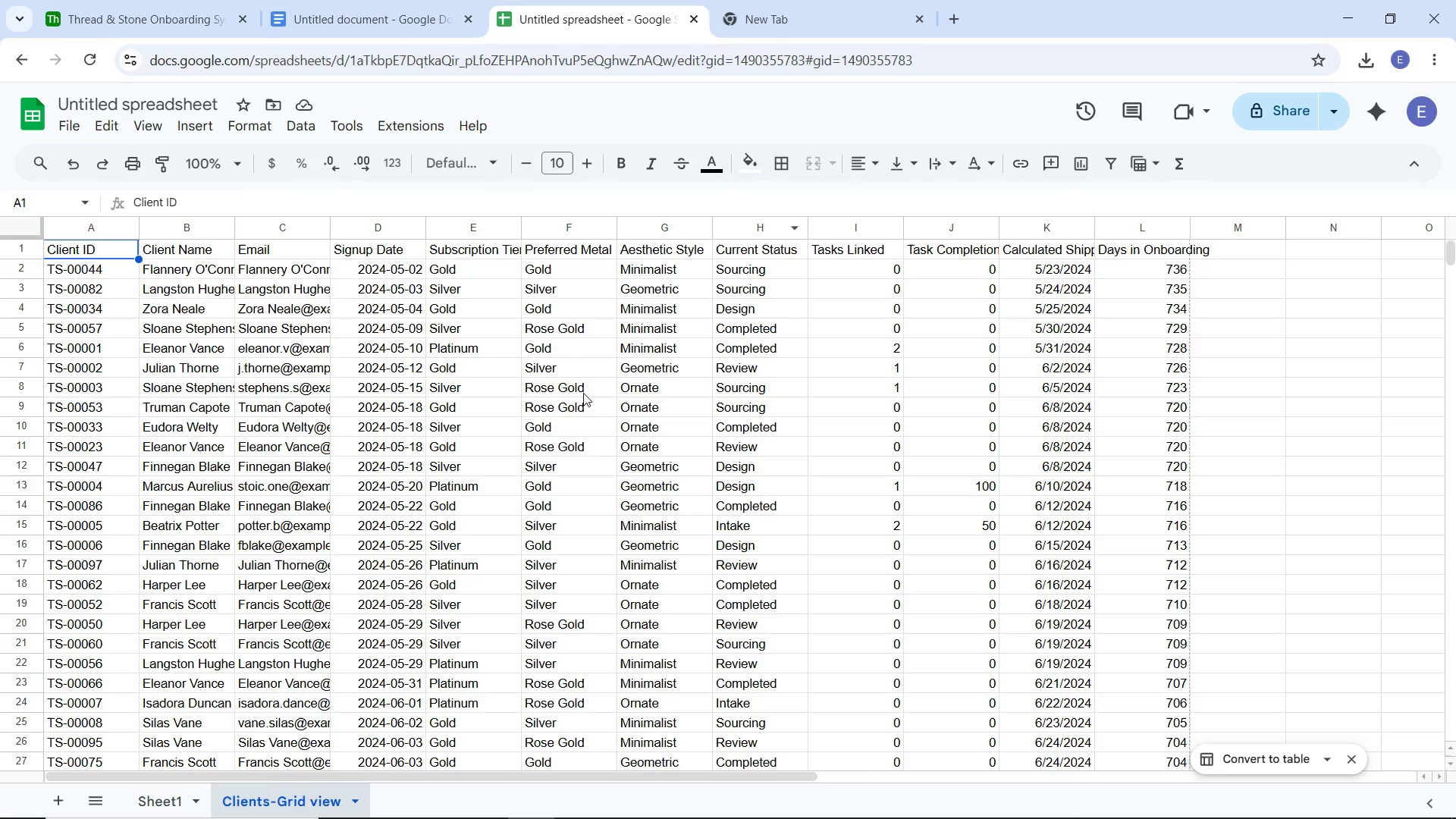 
left_click_drag(start_coordinate=[137, 227], to_coordinate=[160, 227])
 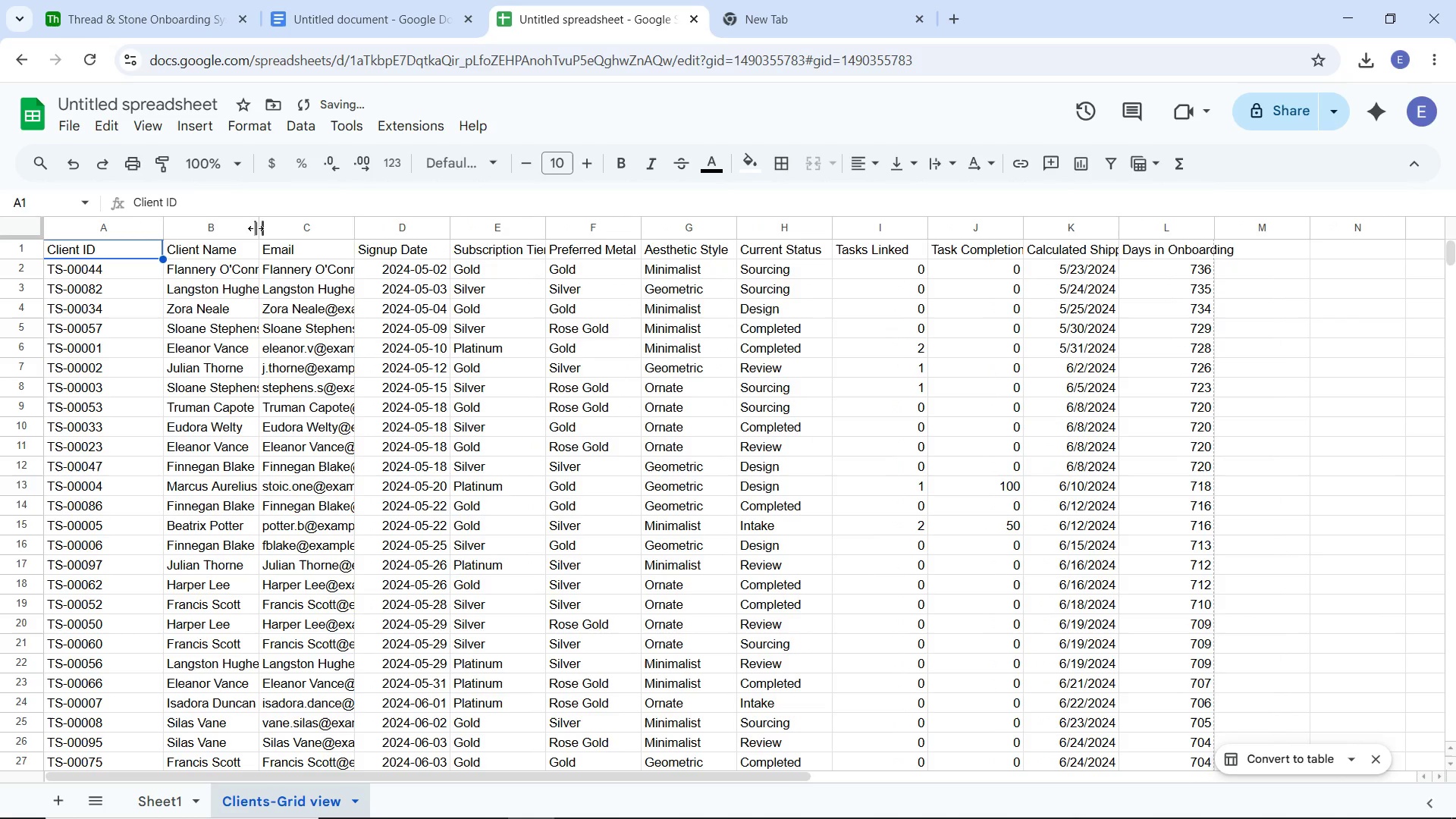 
left_click_drag(start_coordinate=[256, 228], to_coordinate=[290, 231])
 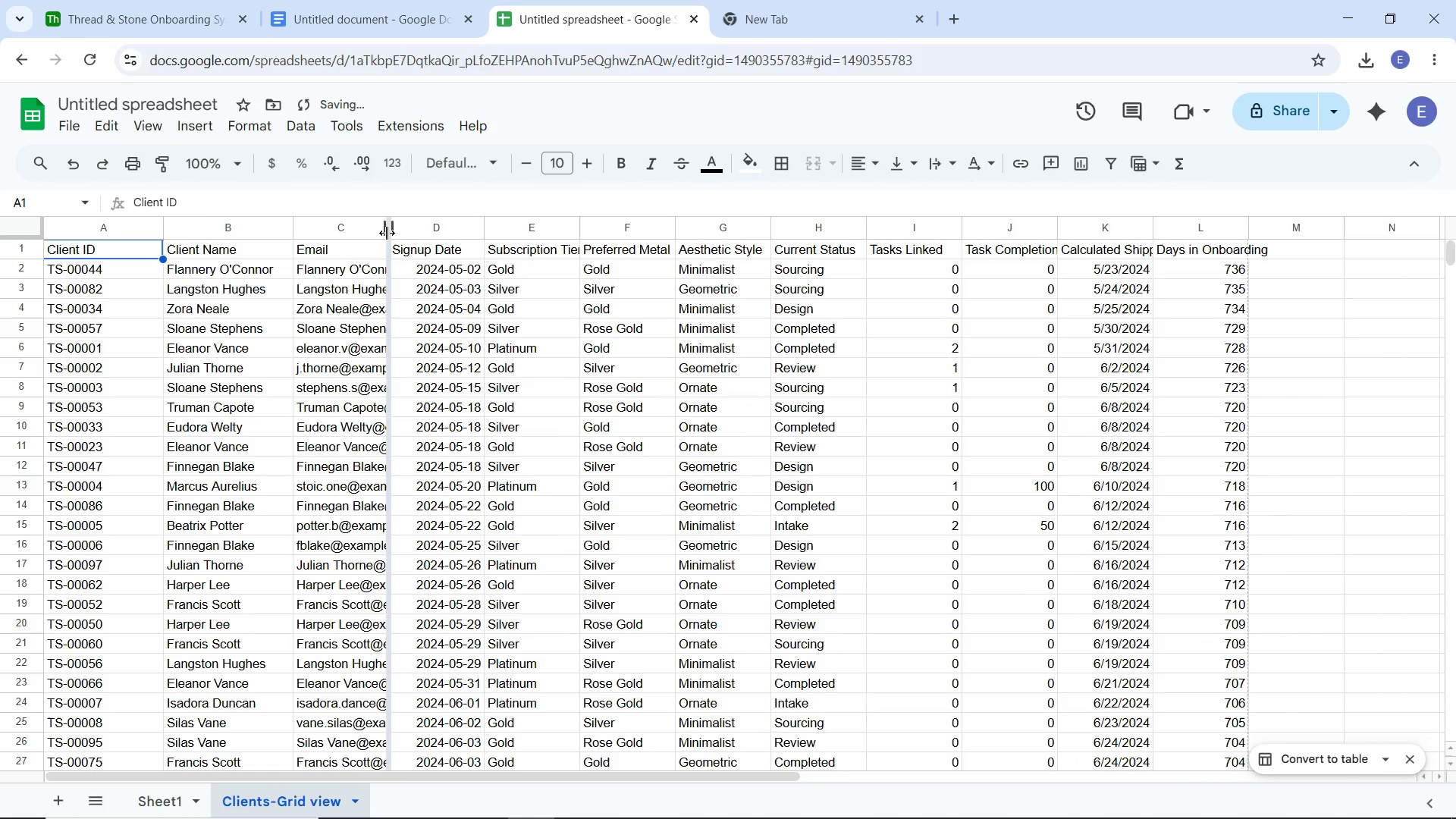 
left_click_drag(start_coordinate=[387, 233], to_coordinate=[416, 237])
 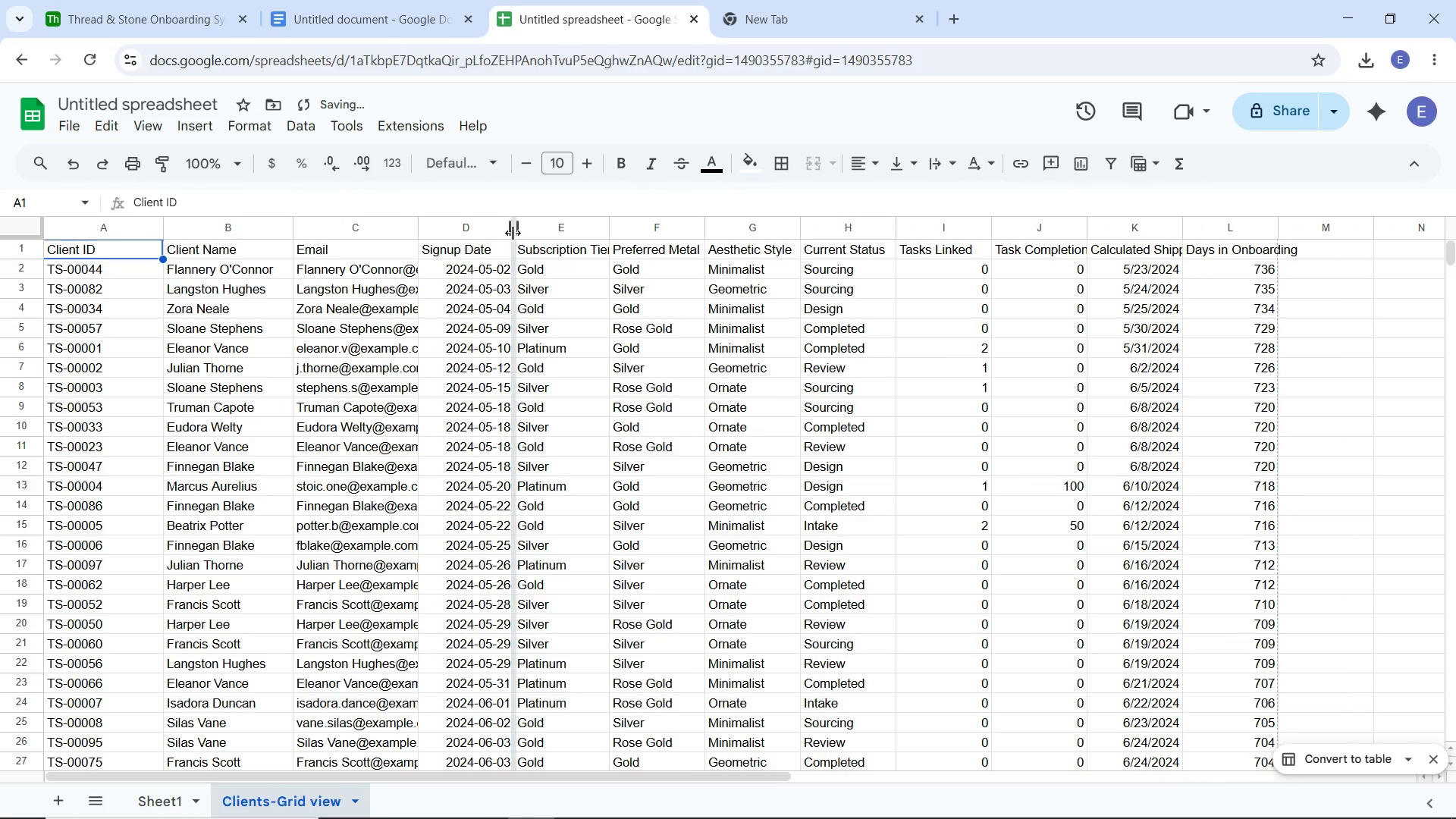 
left_click_drag(start_coordinate=[513, 233], to_coordinate=[529, 233])
 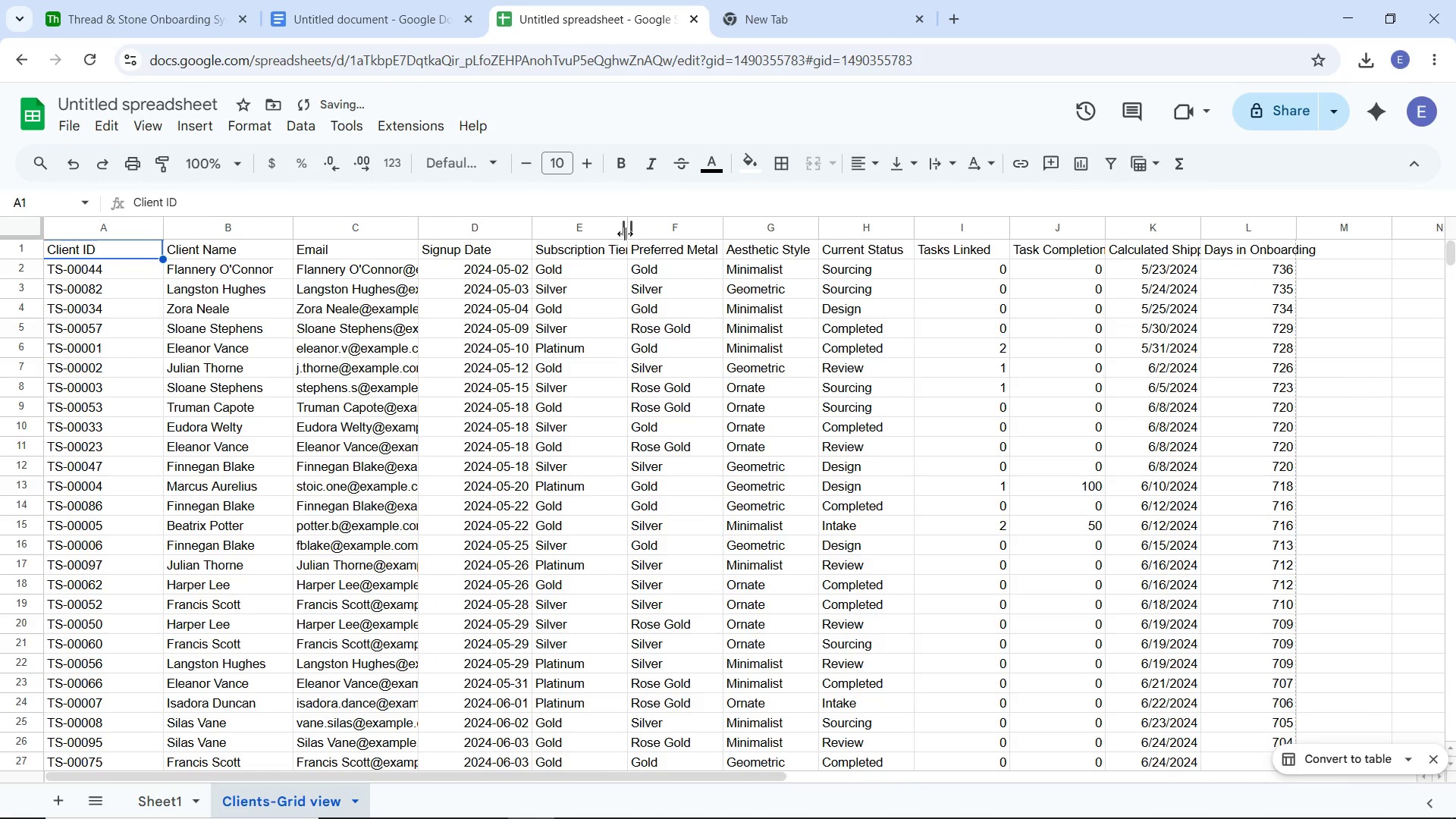 
left_click_drag(start_coordinate=[625, 234], to_coordinate=[635, 234])
 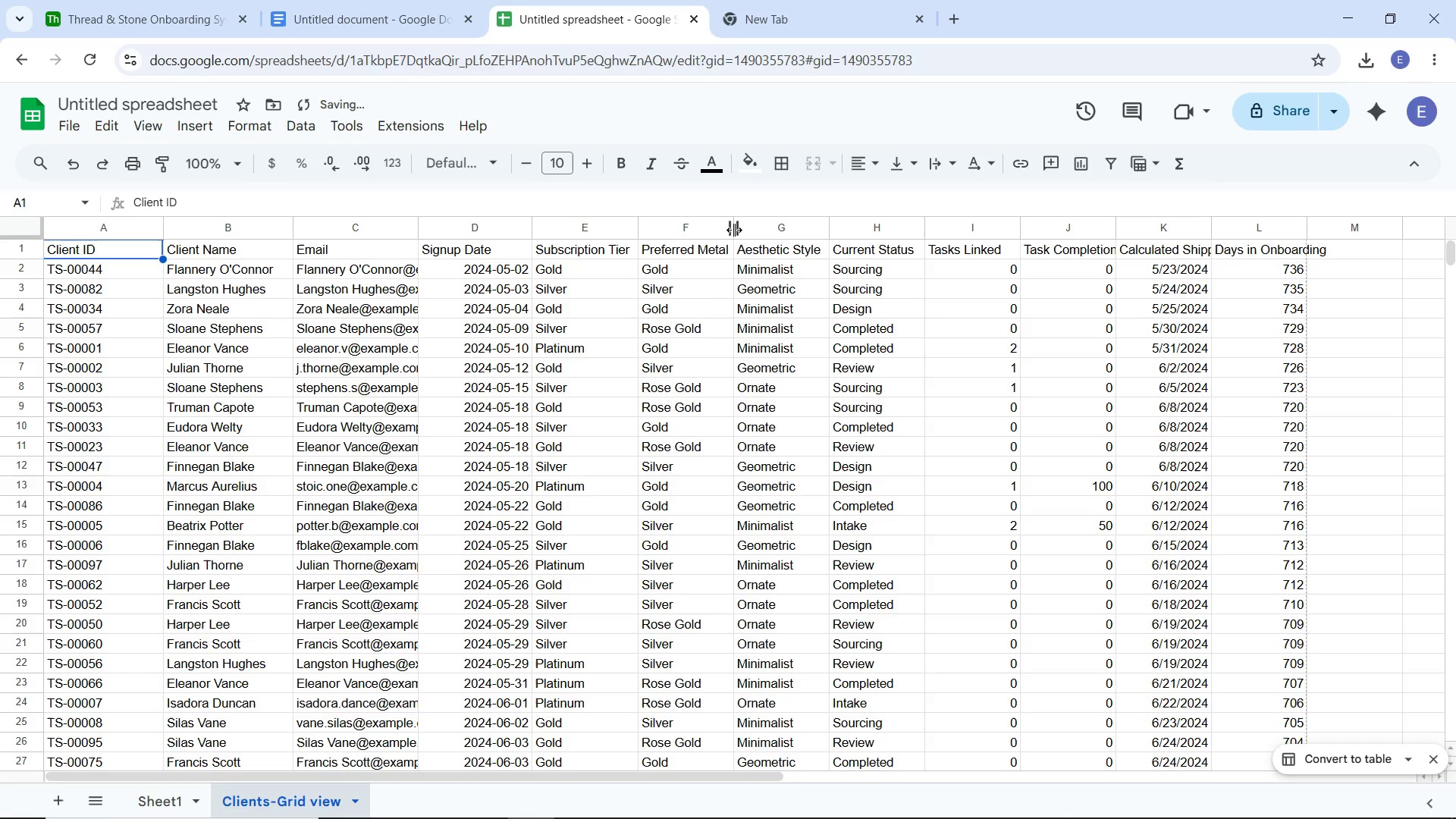 
left_click_drag(start_coordinate=[734, 230], to_coordinate=[760, 231])
 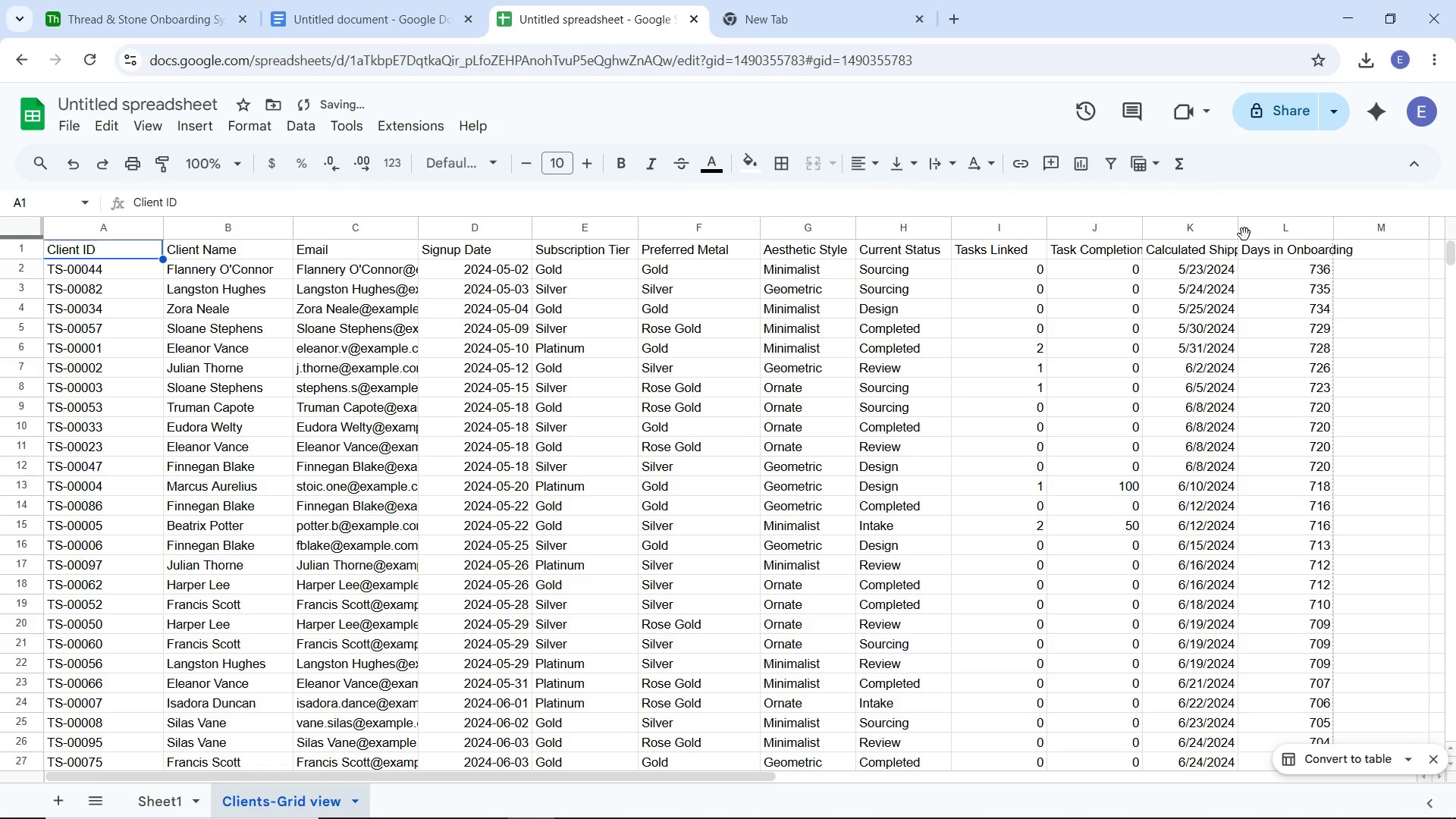 
left_click_drag(start_coordinate=[1237, 233], to_coordinate=[1282, 233])
 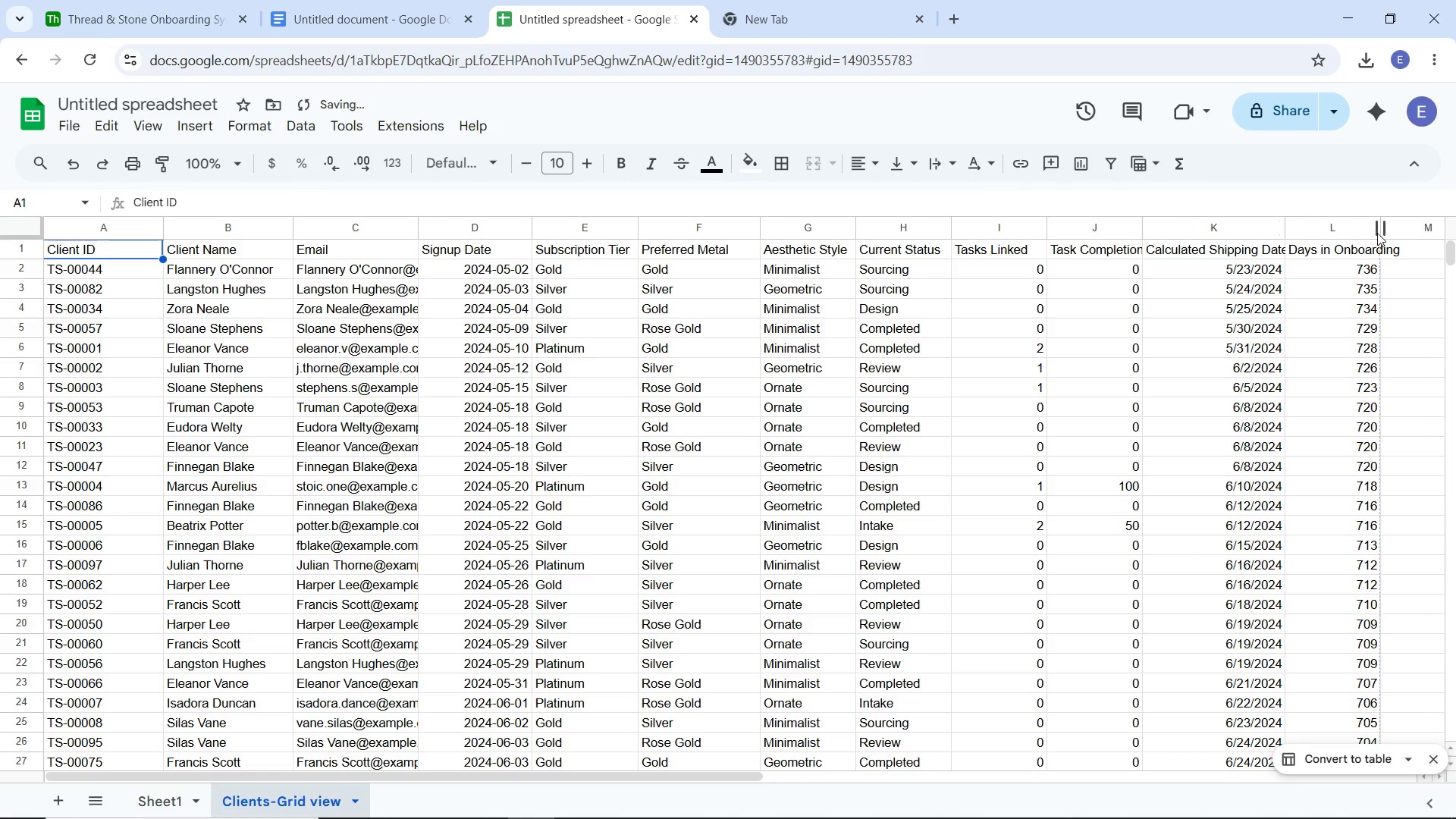 
left_click_drag(start_coordinate=[1377, 233], to_coordinate=[1390, 233])
 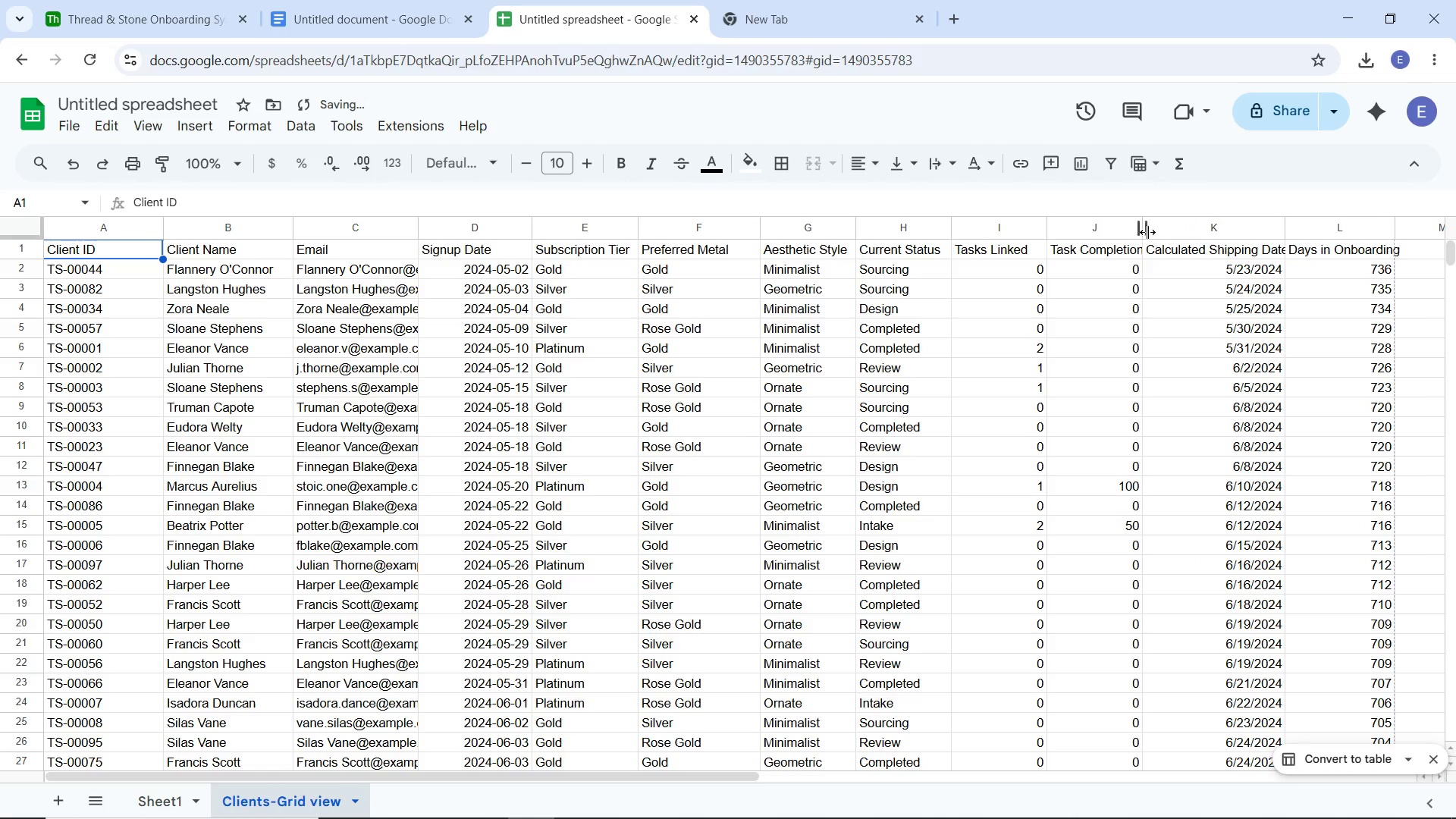 
left_click_drag(start_coordinate=[1141, 230], to_coordinate=[1151, 230])
 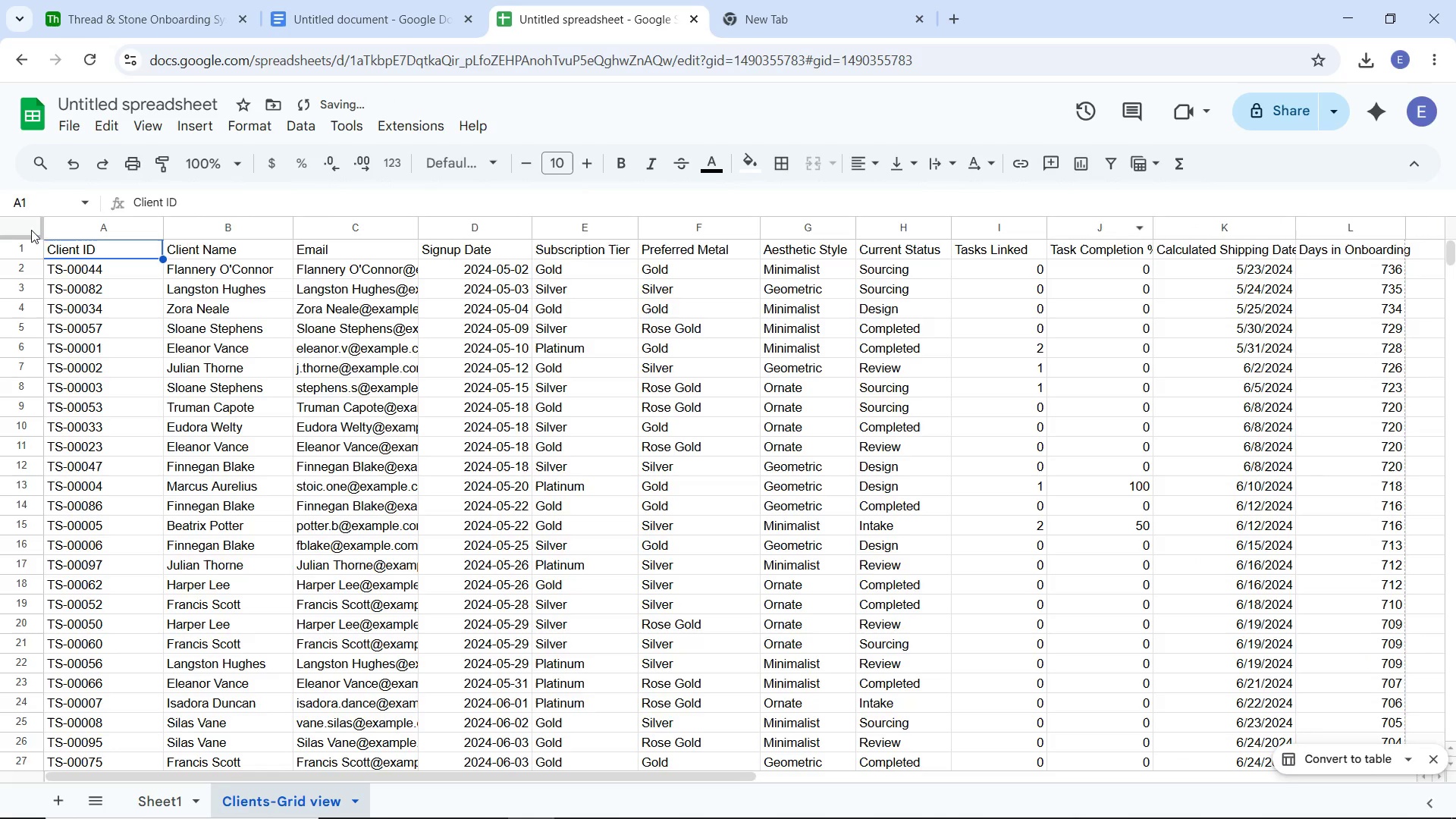 
left_click([1, 230])
 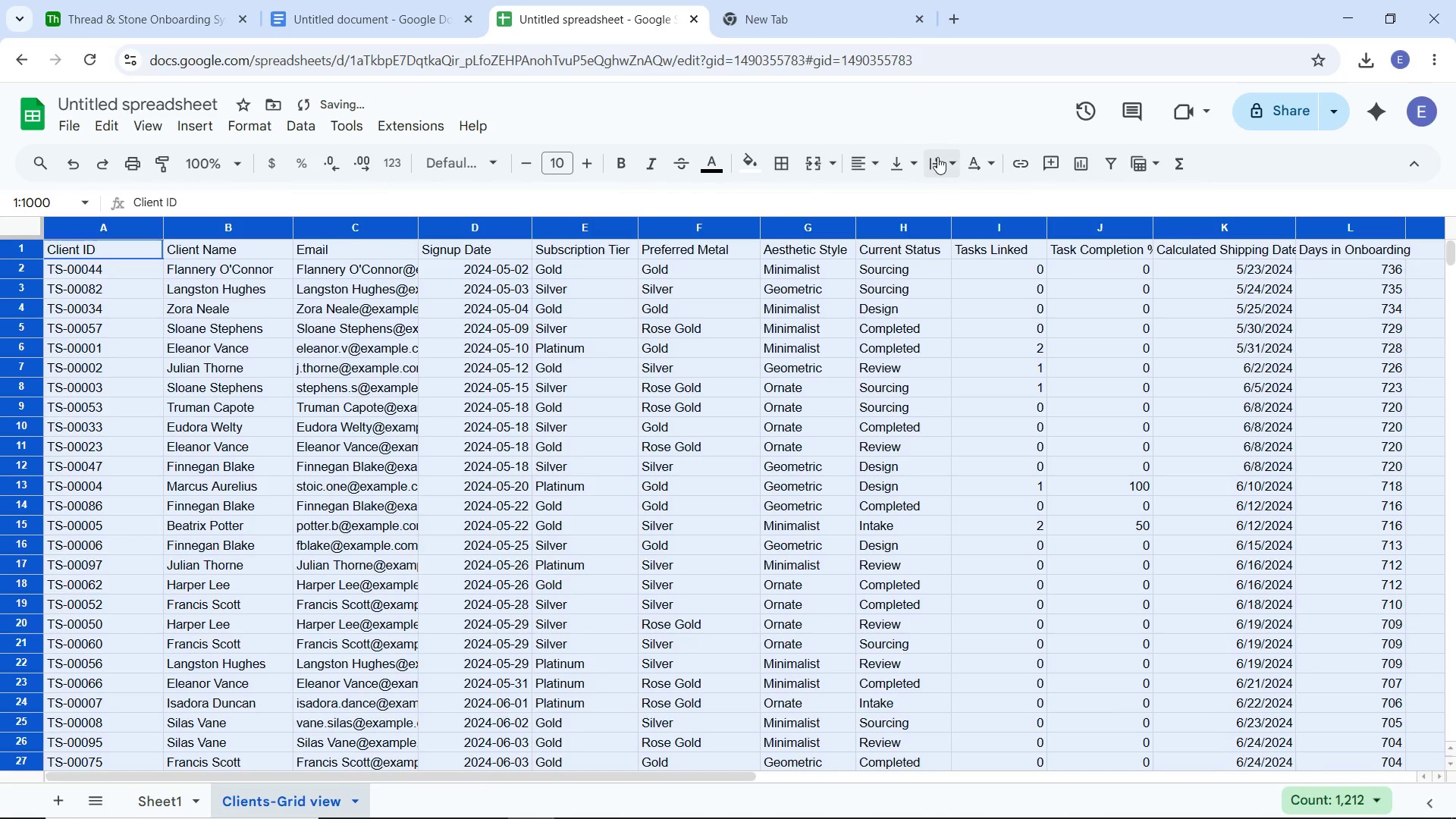 
left_click([940, 158])
 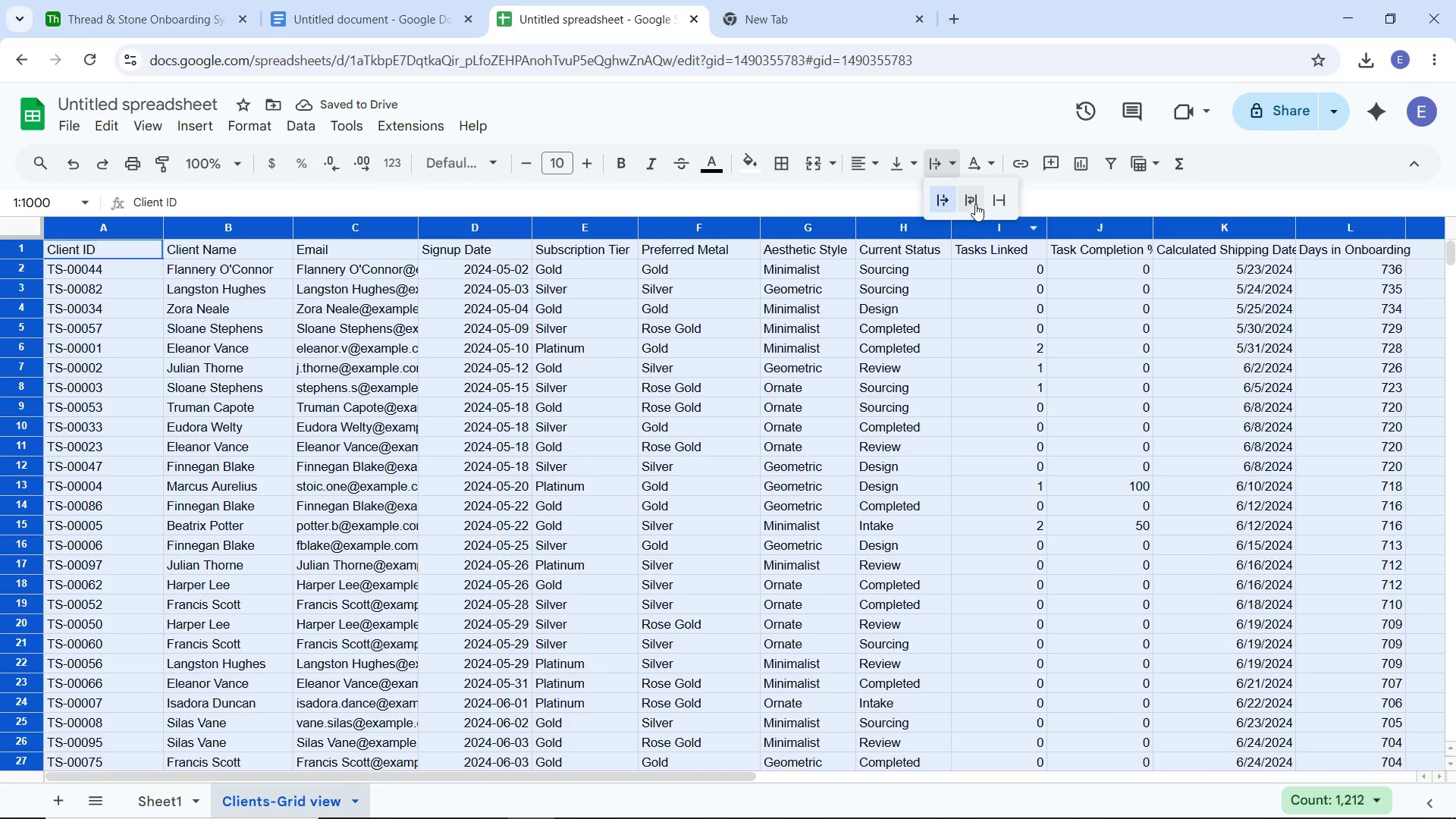 
left_click([972, 199])
 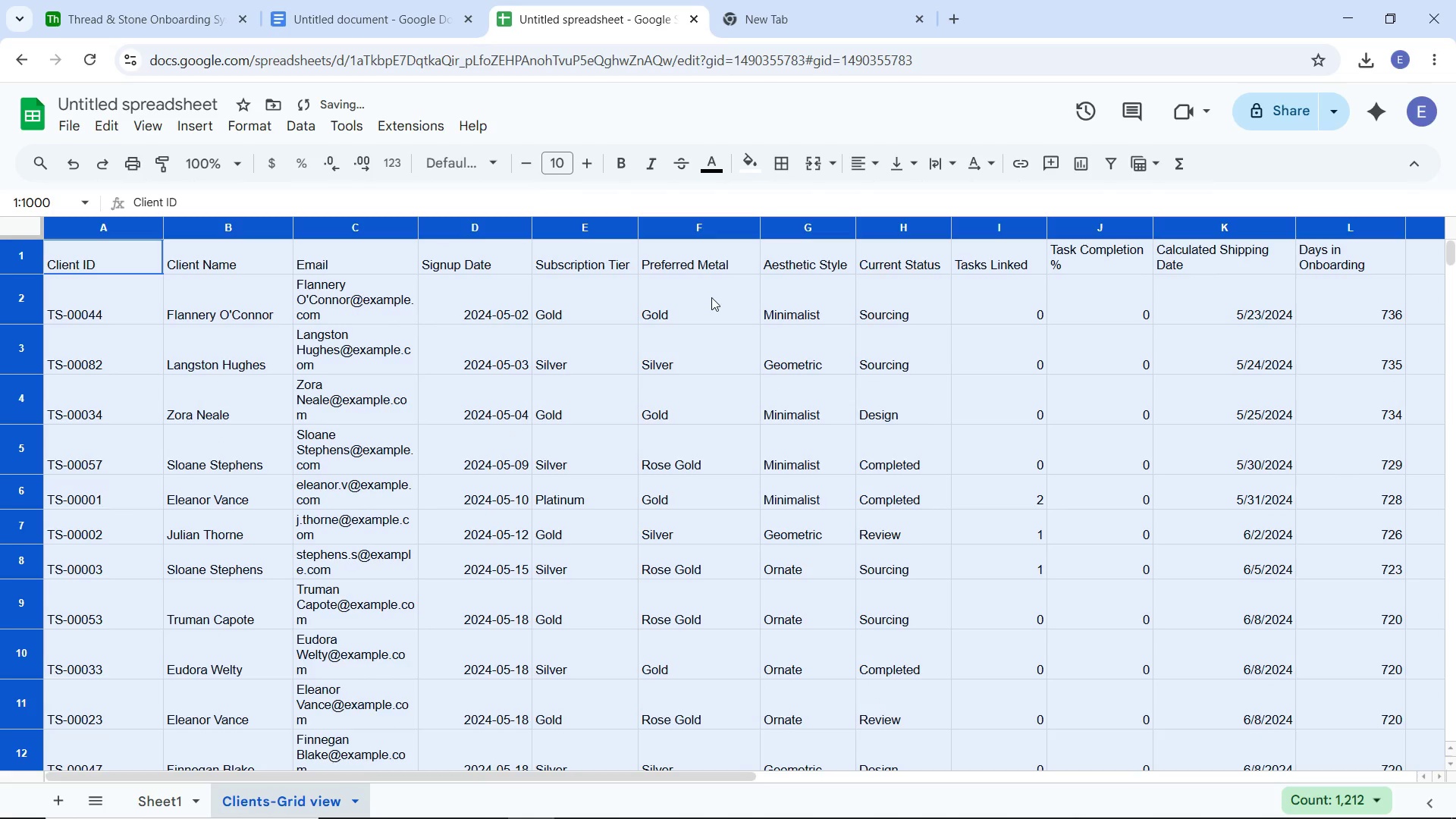 
left_click([596, 379])
 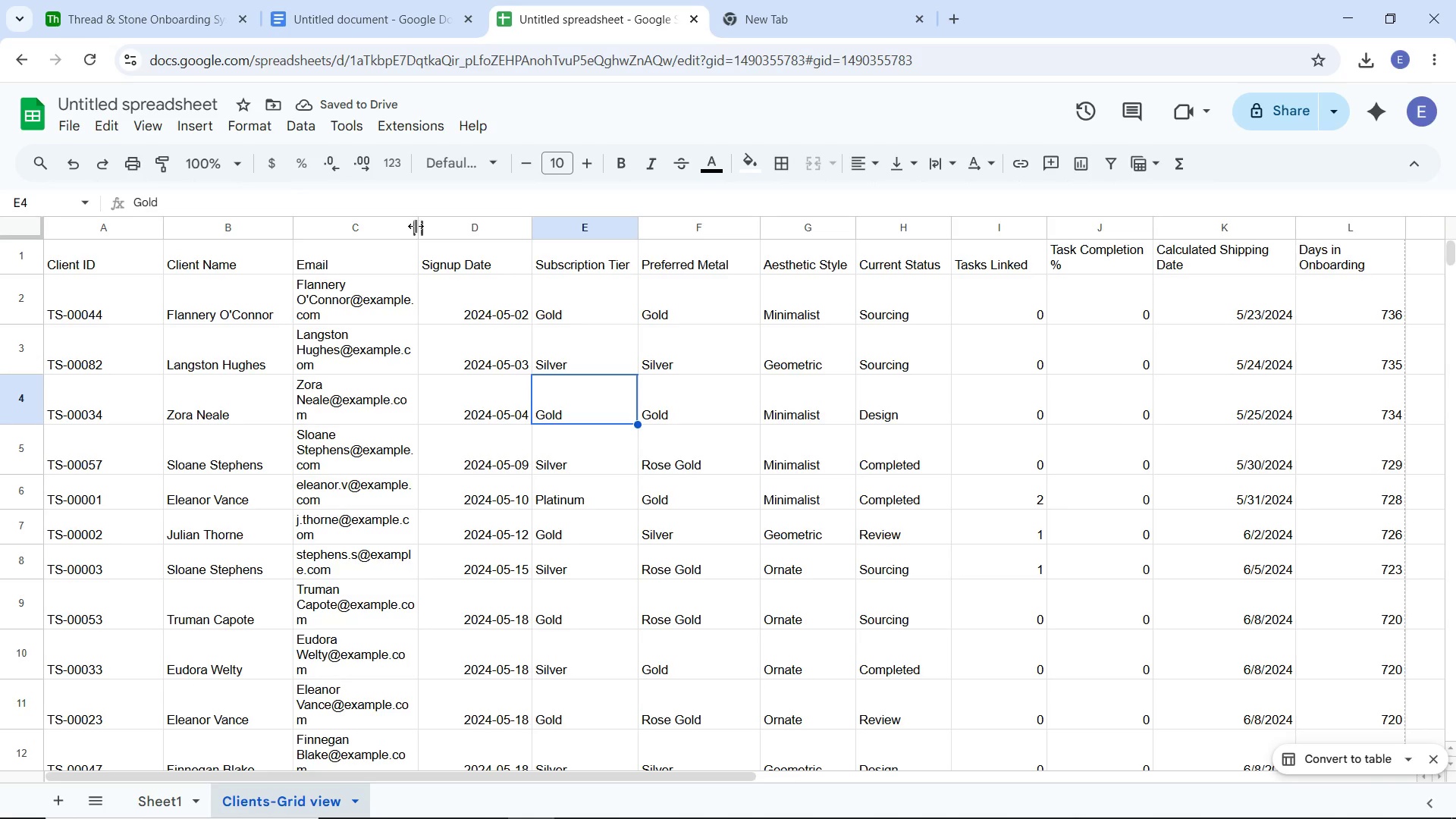 
left_click_drag(start_coordinate=[416, 226], to_coordinate=[475, 233])
 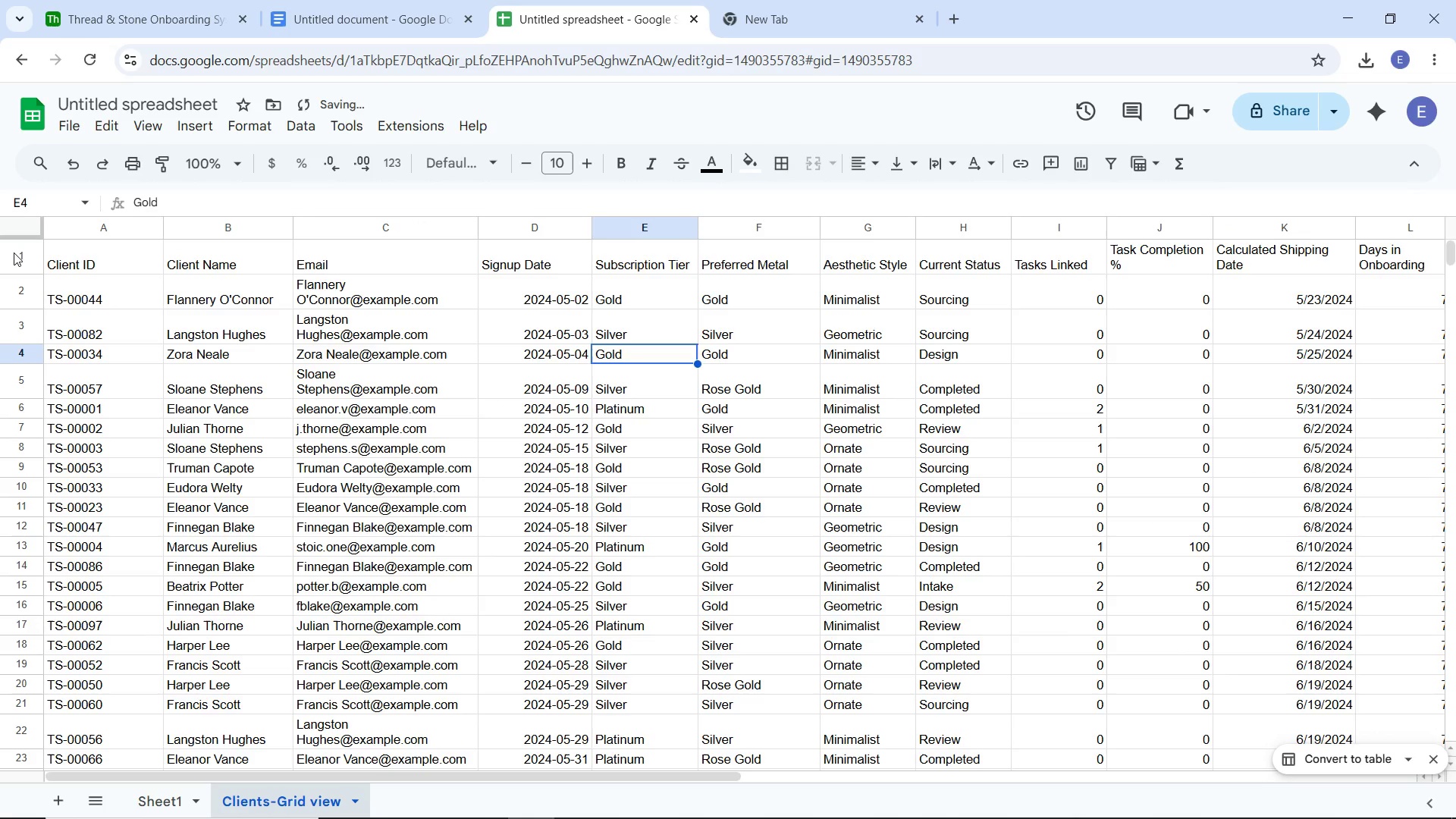 
left_click([17, 264])
 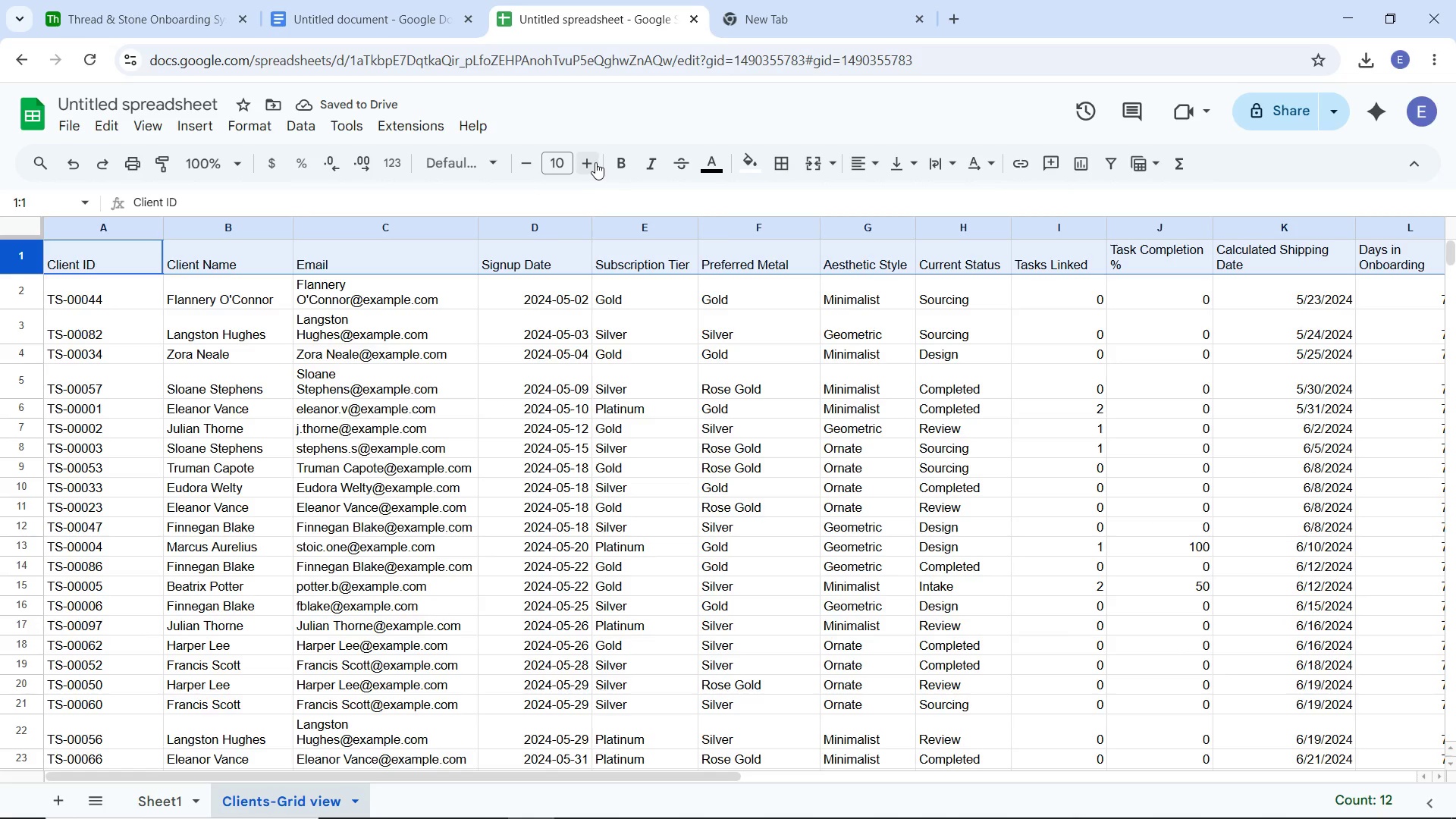 
double_click([595, 162])
 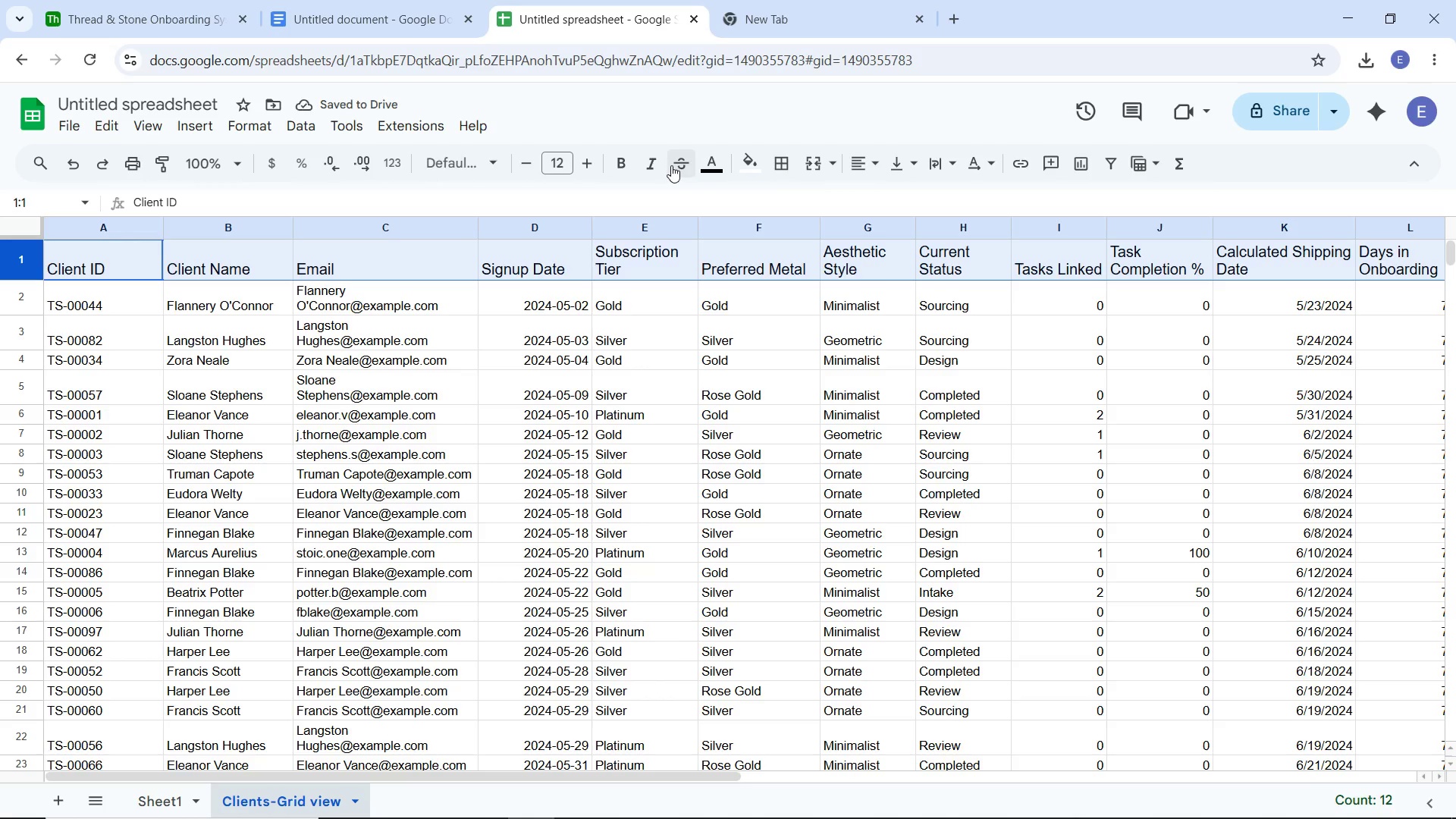 
left_click([629, 160])
 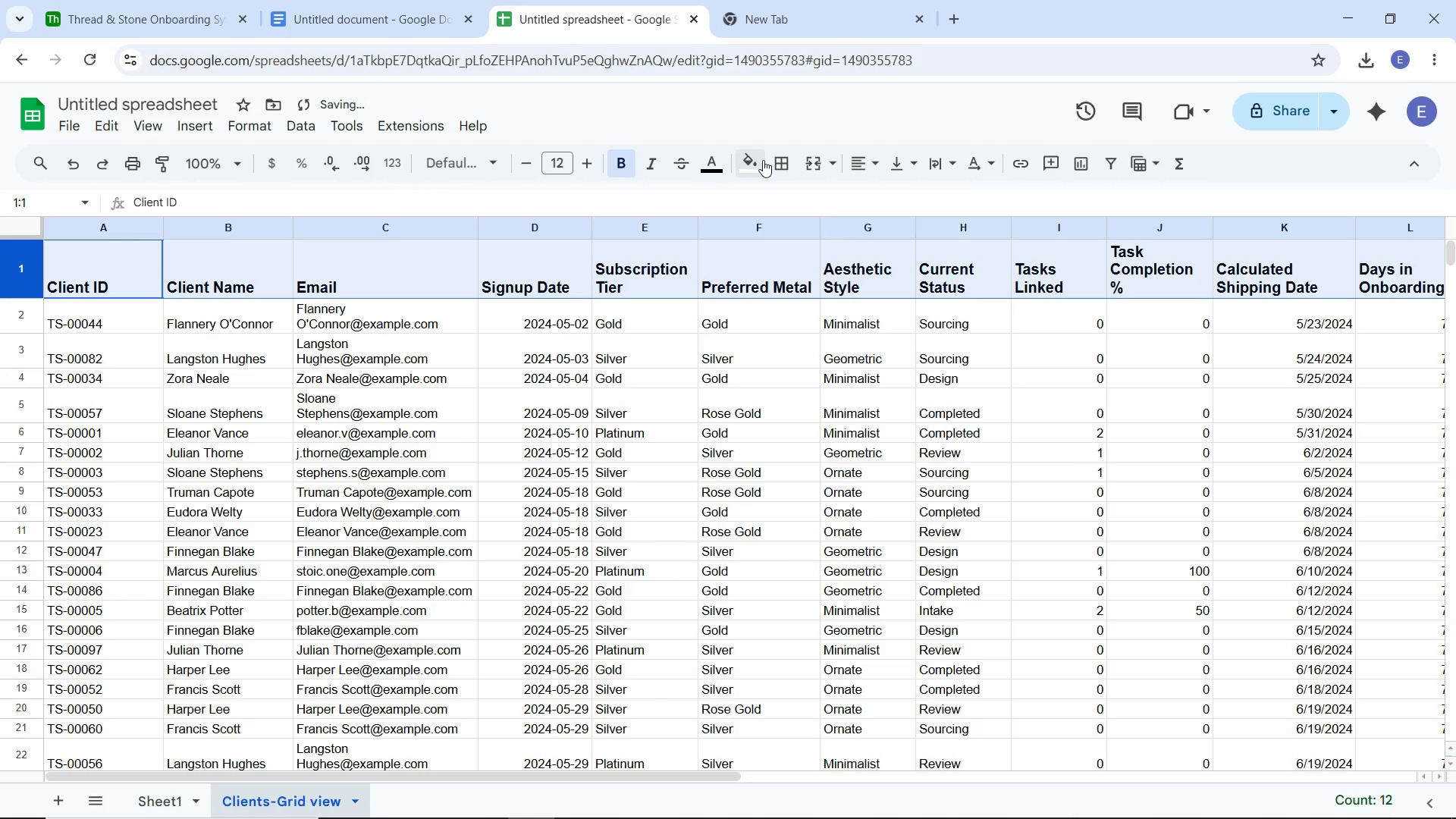 
left_click([763, 160])
 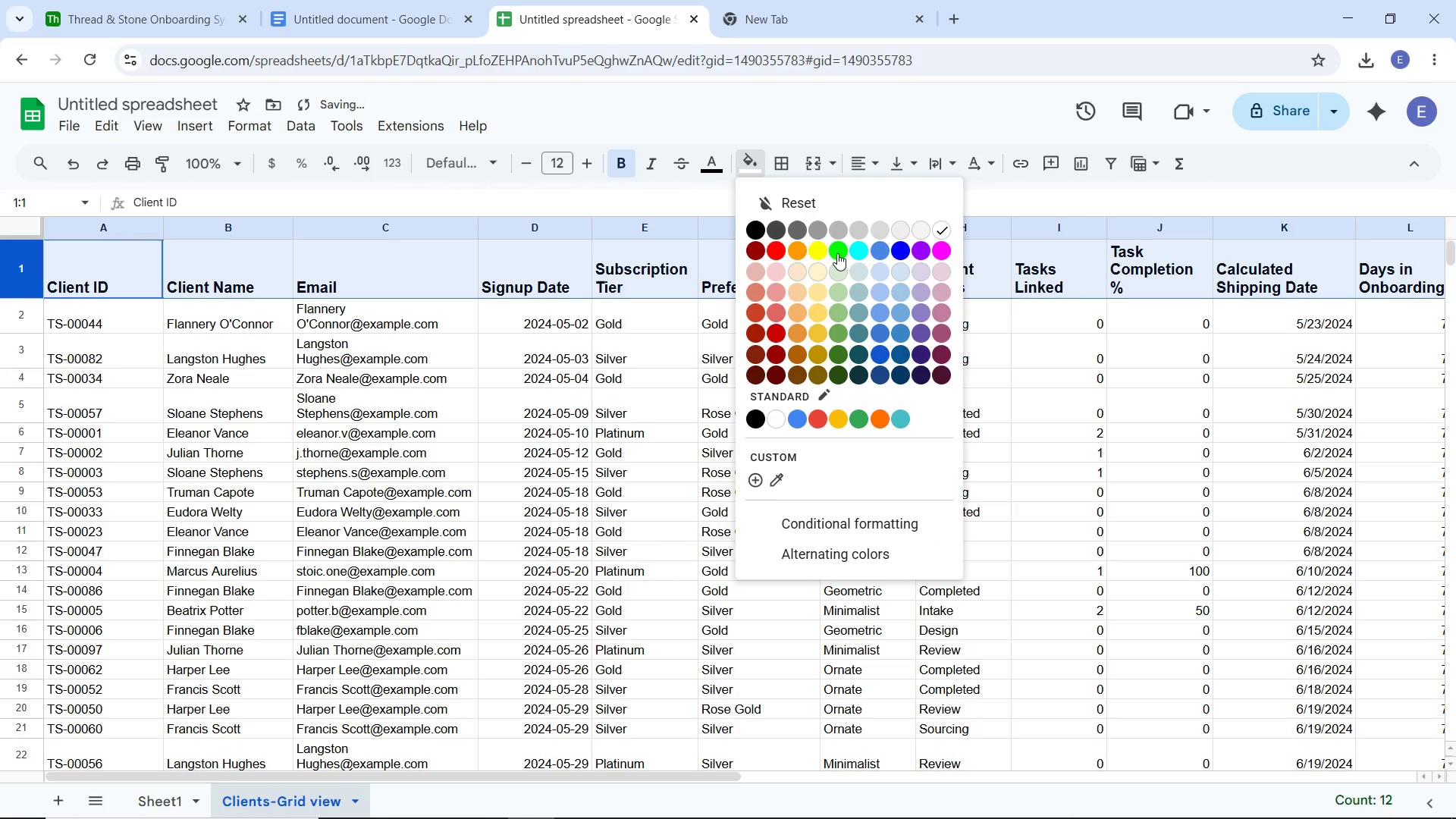 
left_click([837, 253])
 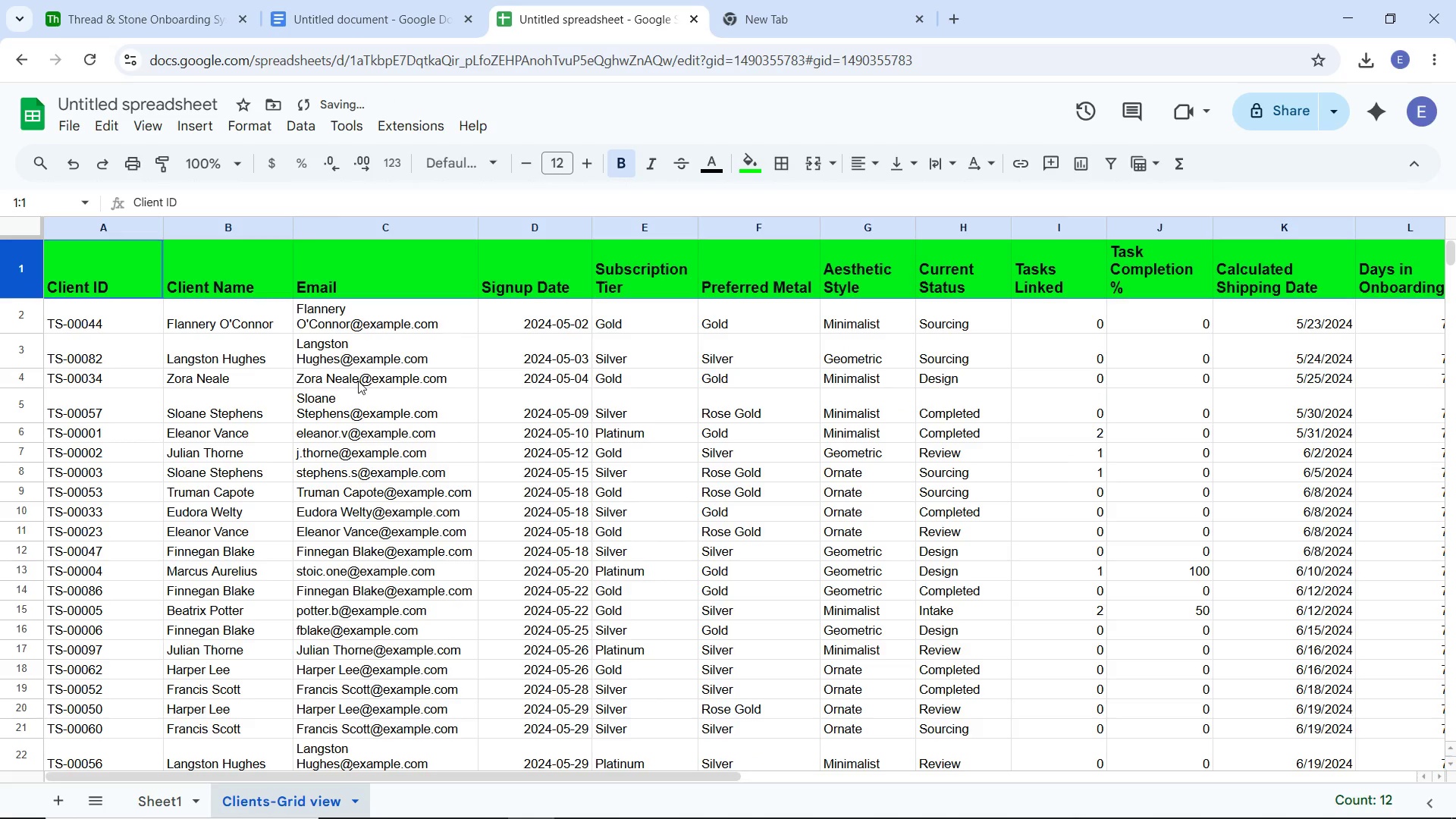 
left_click([358, 381])
 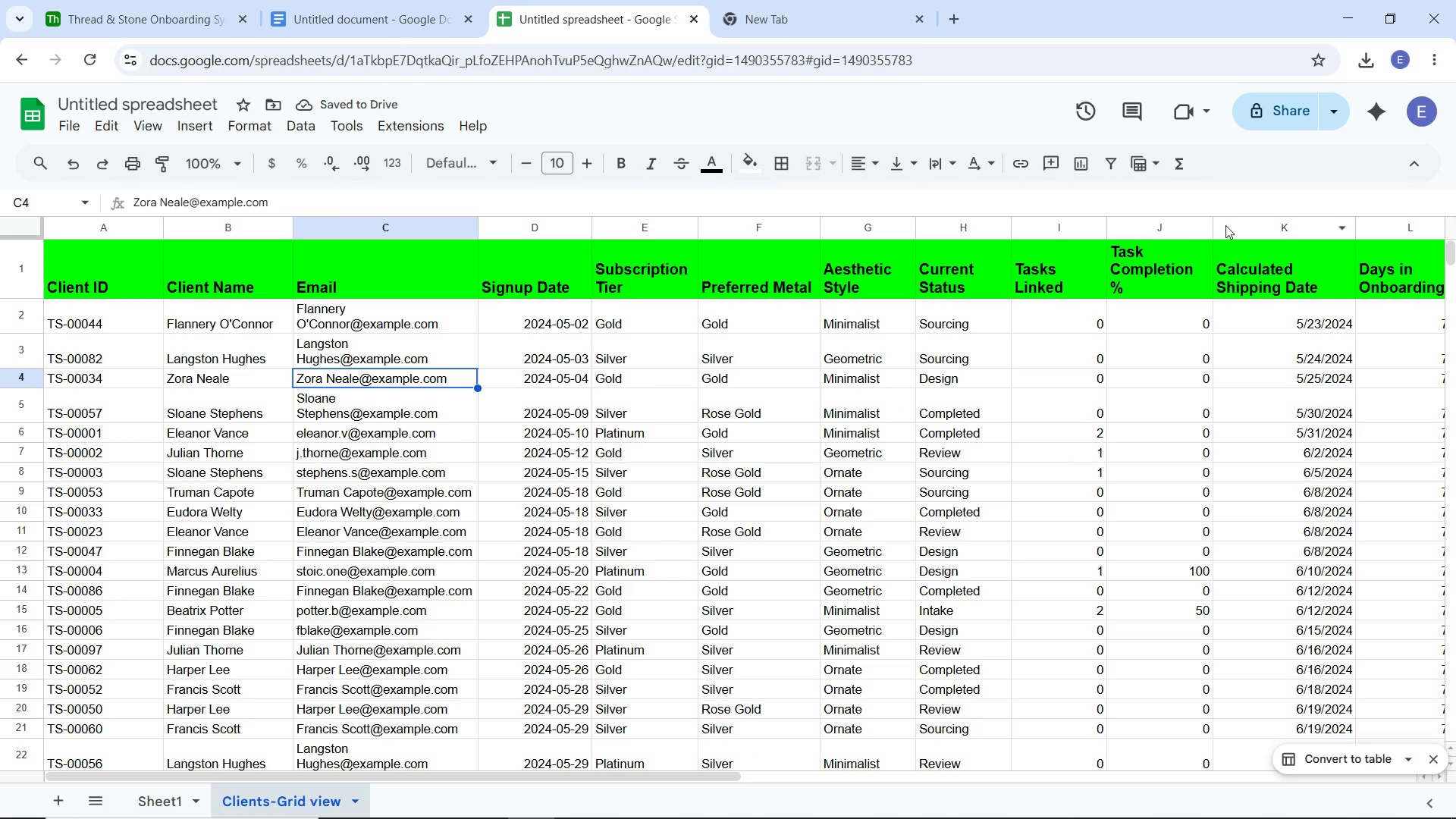 
left_click_drag(start_coordinate=[1208, 220], to_coordinate=[1234, 220])
 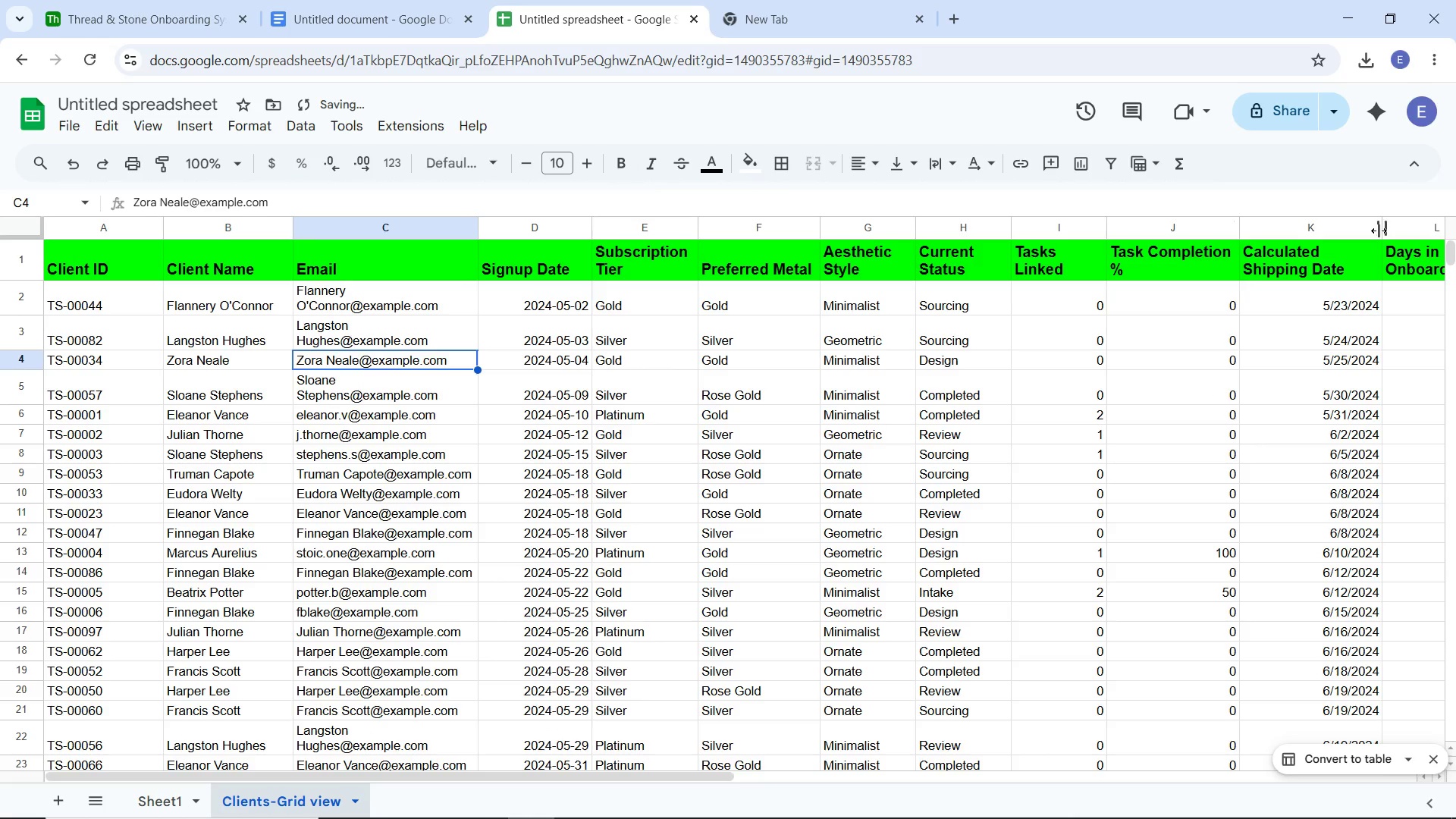 
left_click_drag(start_coordinate=[1379, 231], to_coordinate=[1400, 228])
 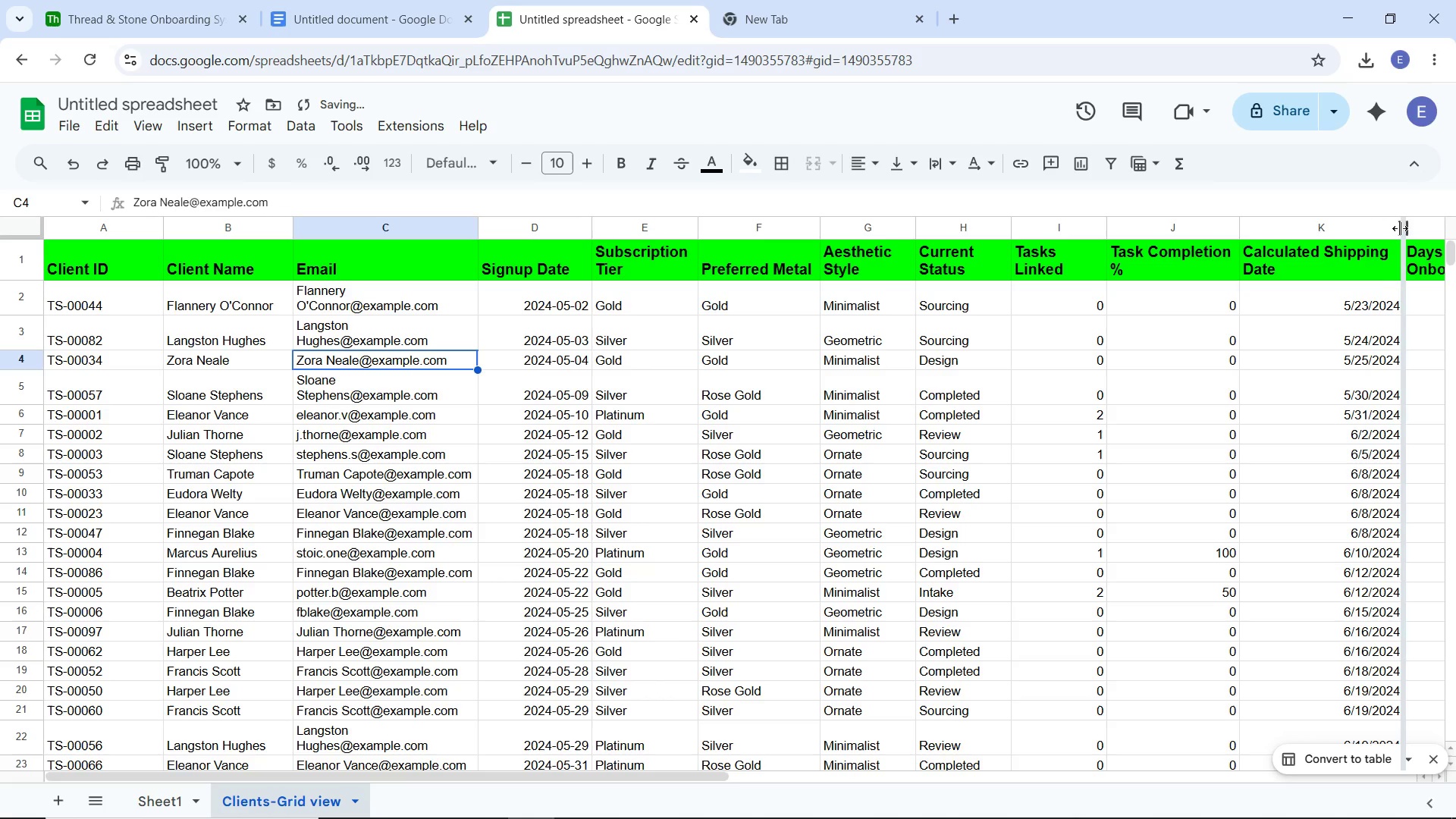 
left_click_drag(start_coordinate=[1400, 228], to_coordinate=[1421, 228])
 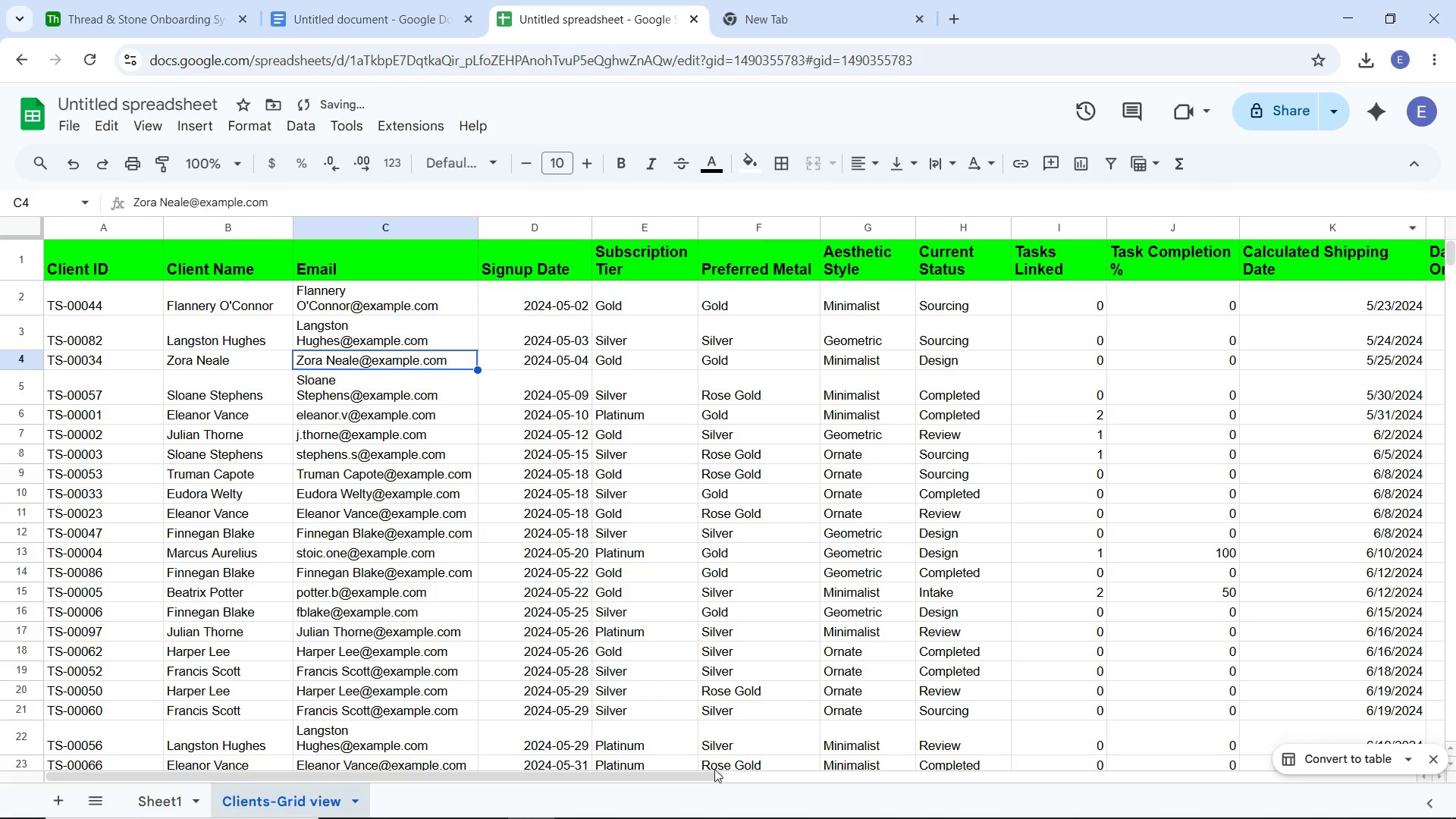 
left_click_drag(start_coordinate=[706, 771], to_coordinate=[830, 762])
 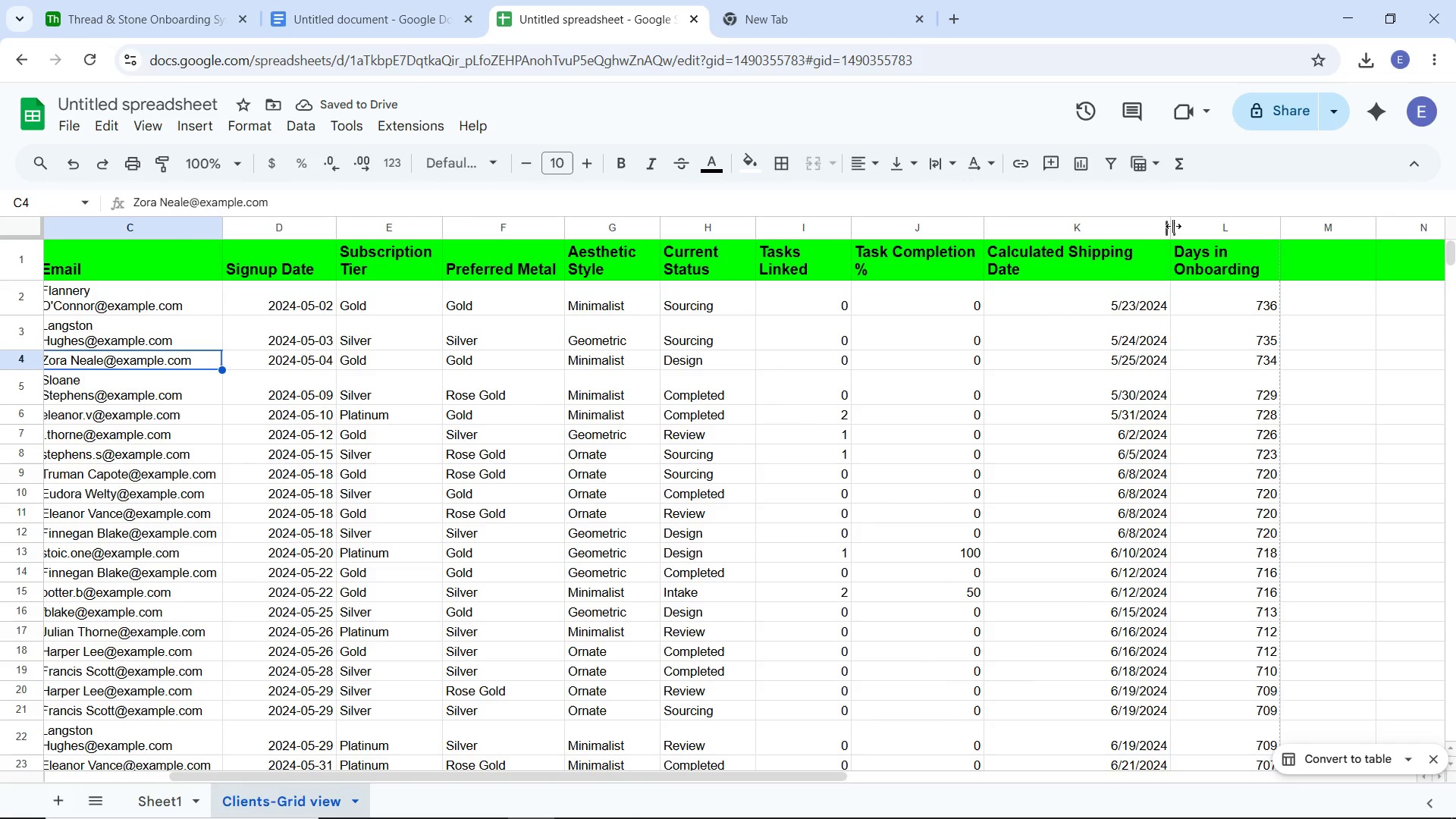 
left_click_drag(start_coordinate=[1173, 226], to_coordinate=[1190, 229])
 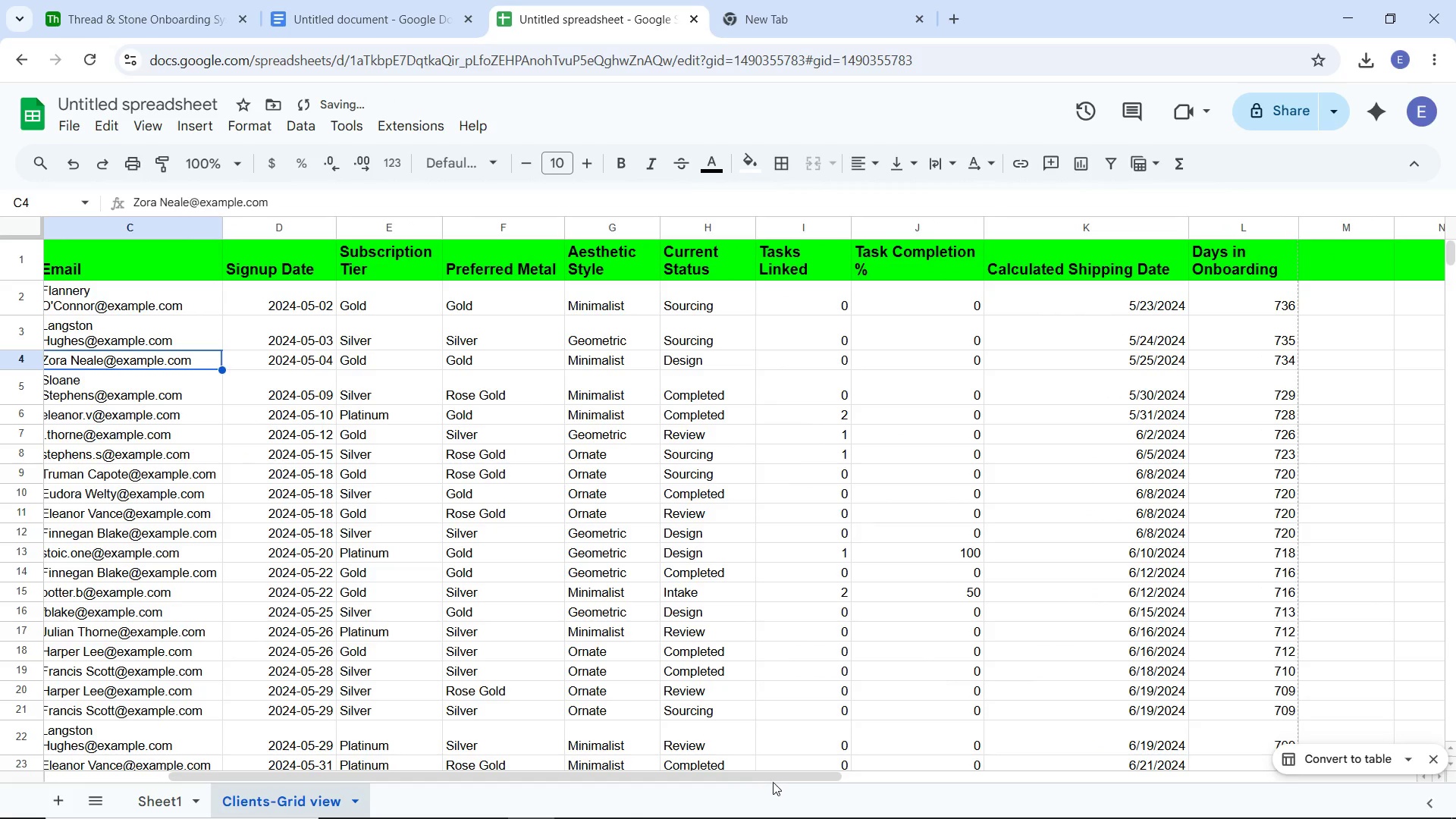 
left_click_drag(start_coordinate=[775, 775], to_coordinate=[420, 769])
 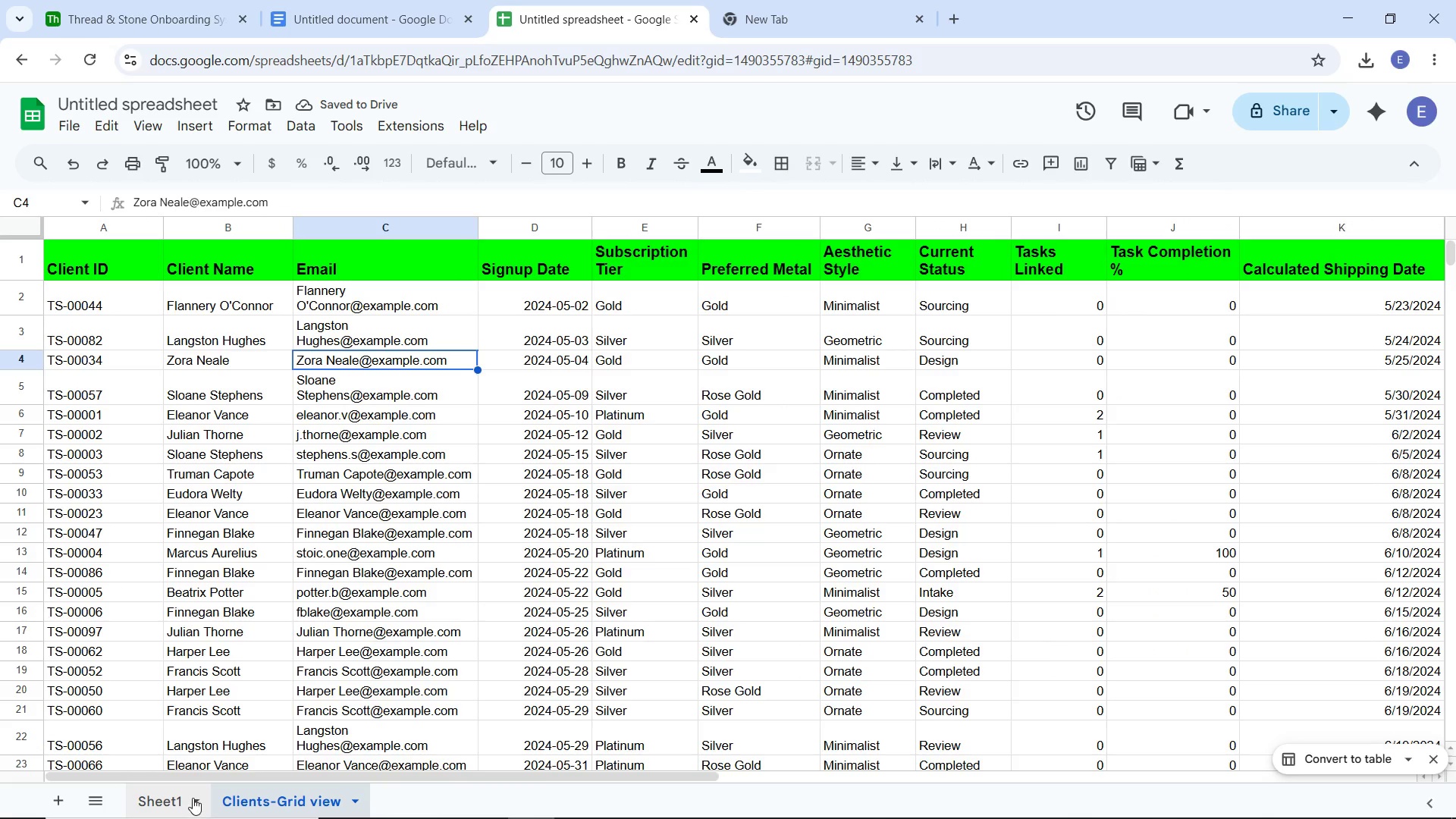 
left_click([193, 798])
 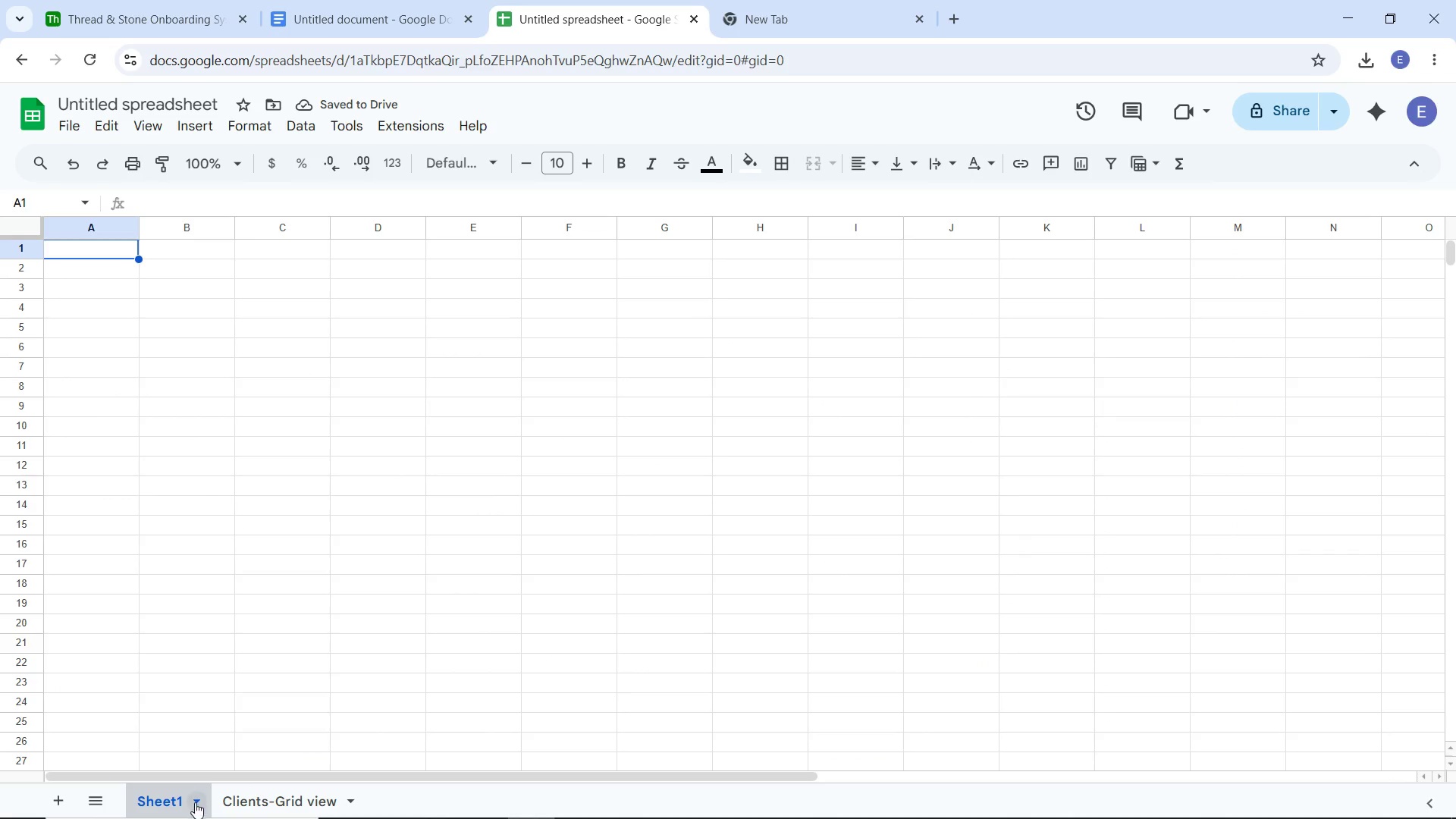 
left_click([196, 803])
 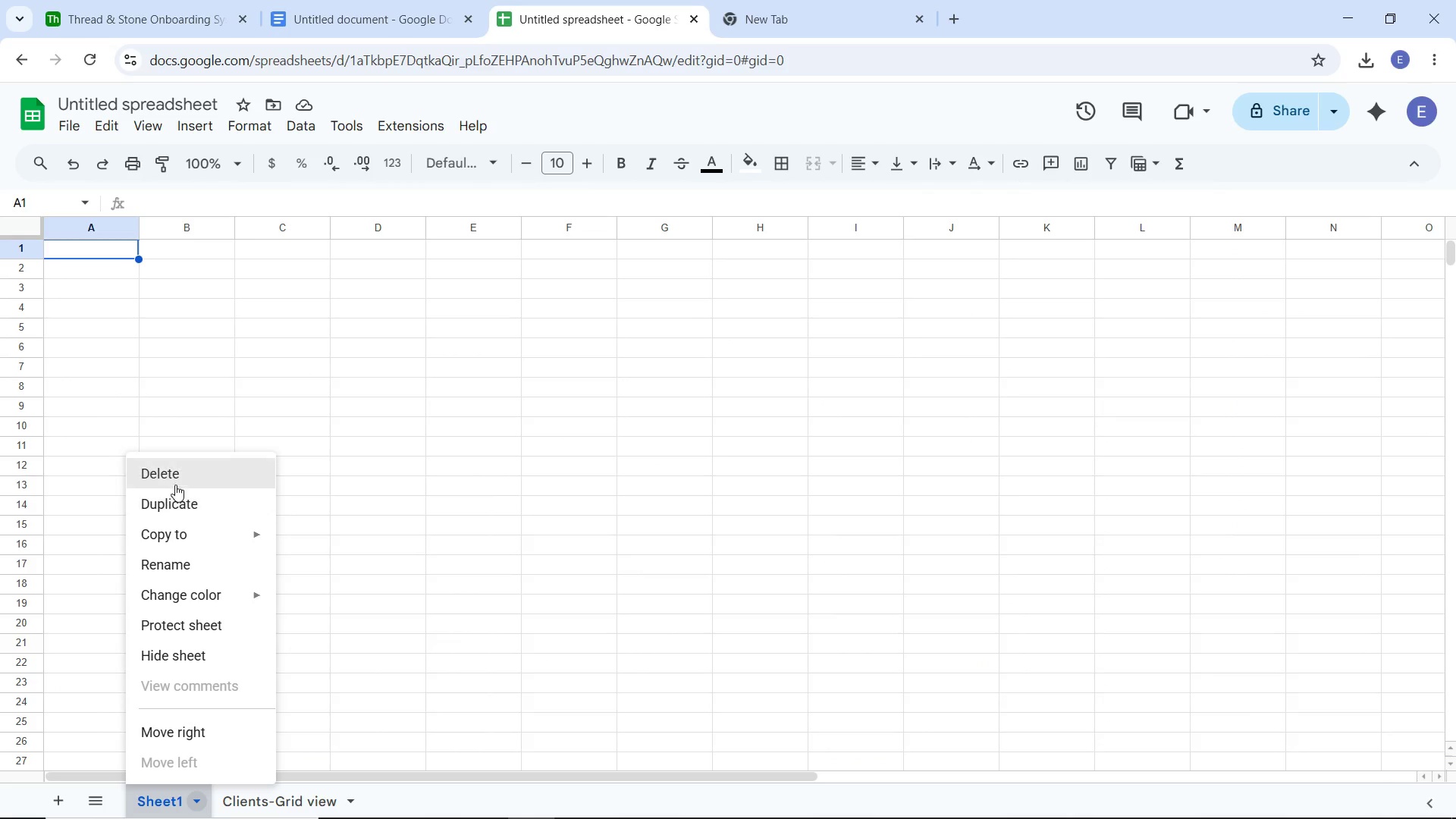 
left_click([175, 485])
 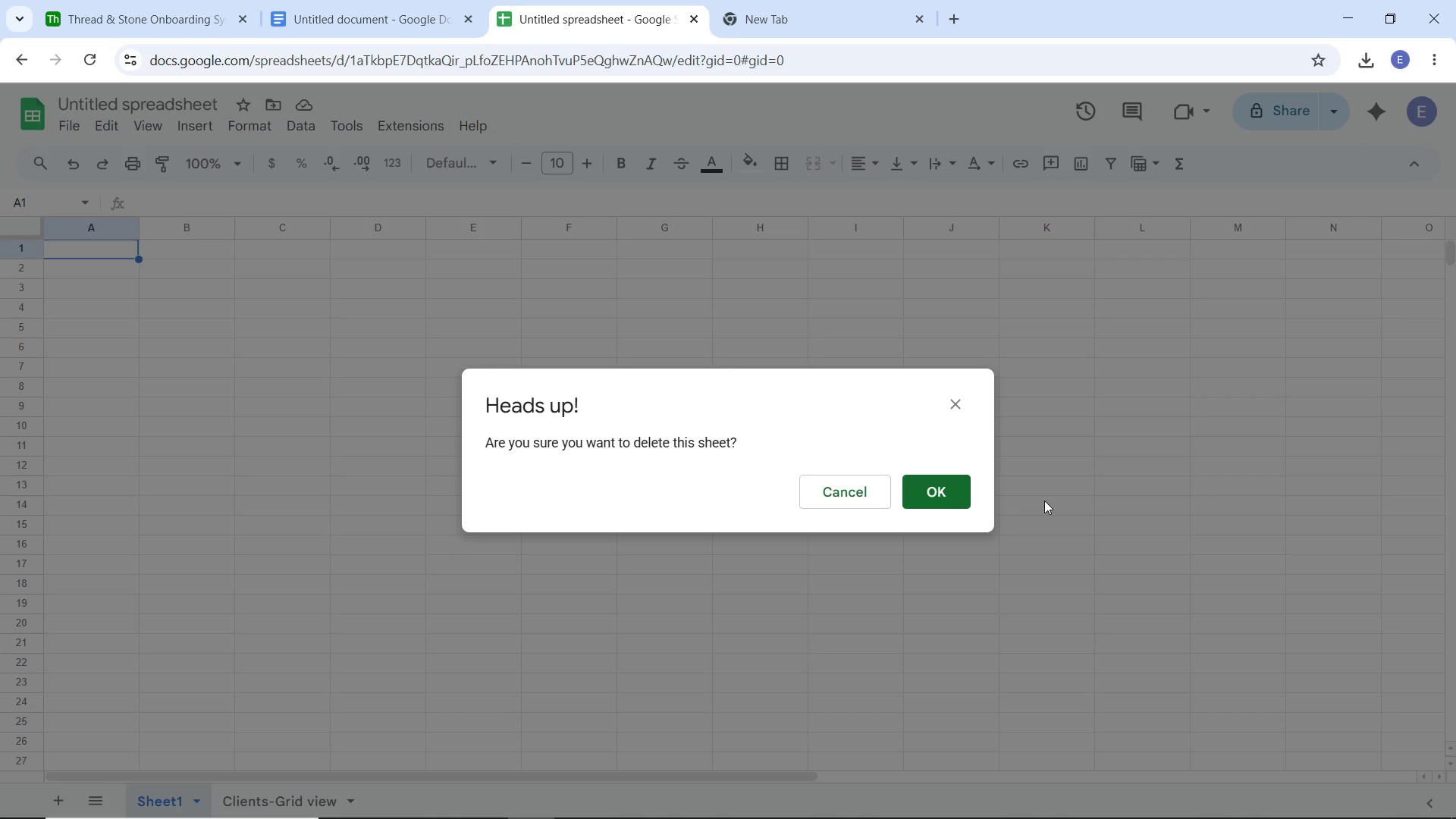 
left_click([934, 493])
 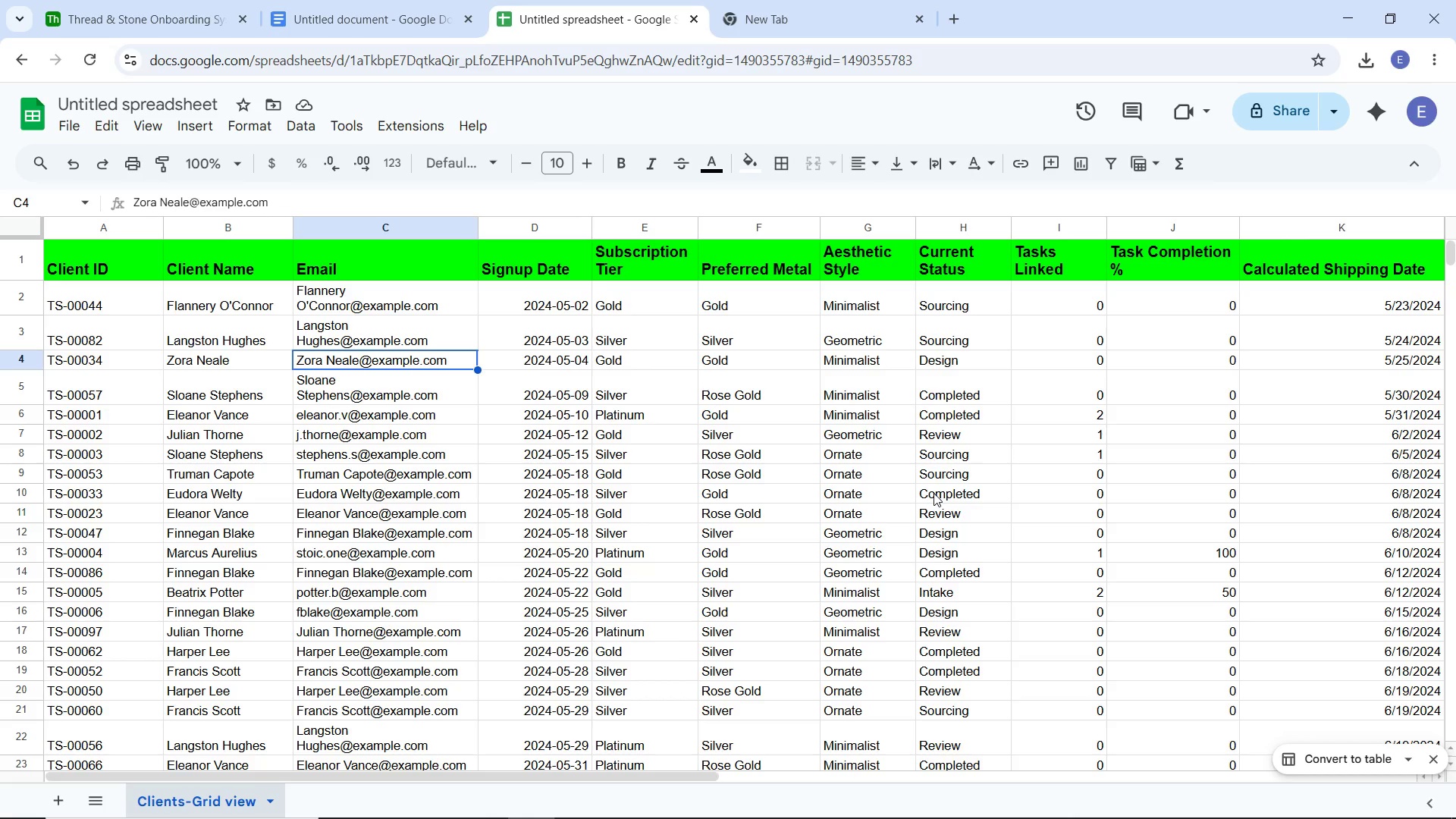 
wait(19.64)
 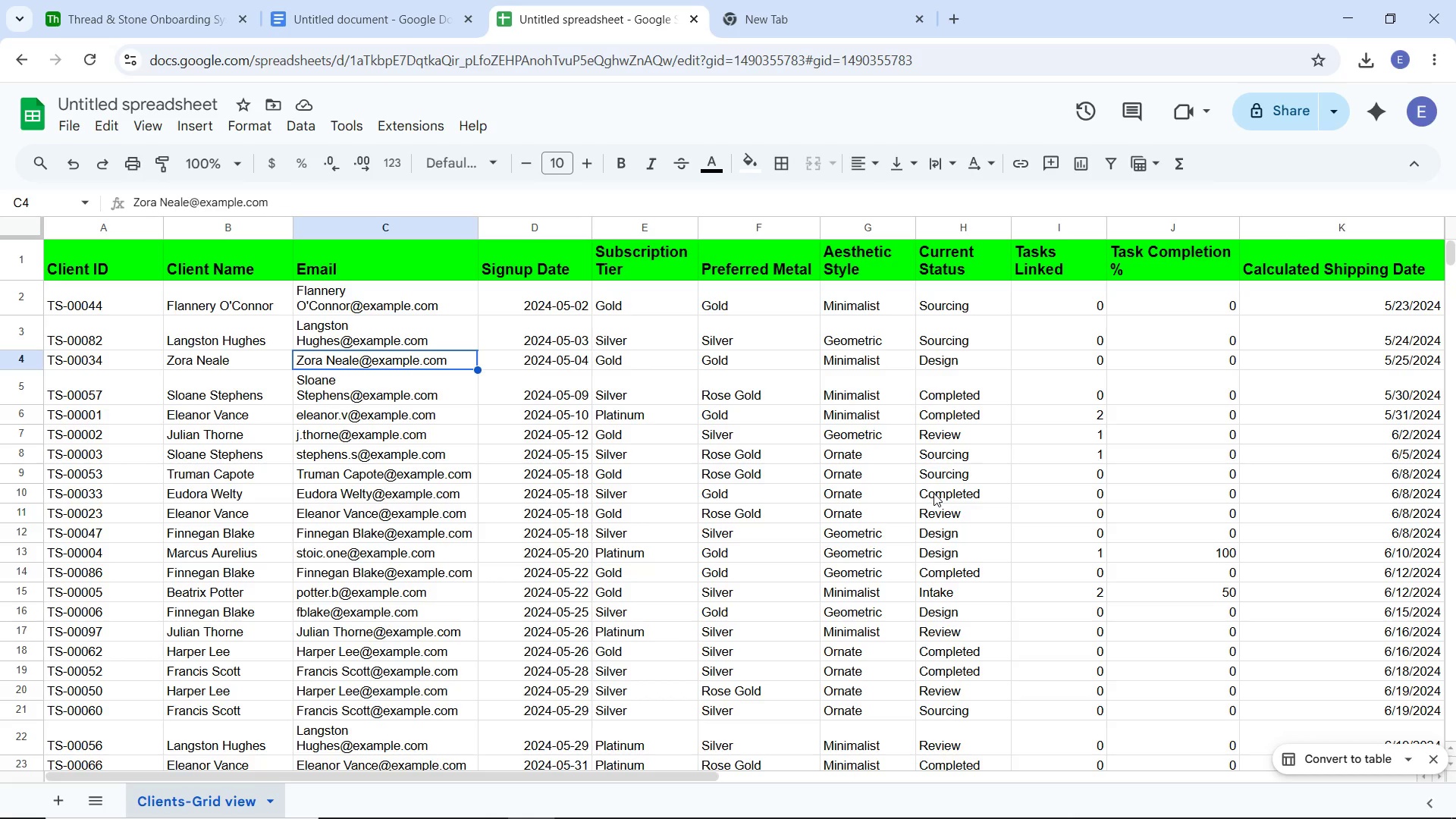 
scroll: coordinate [385, 520], scroll_direction: up, amount: 5.0
 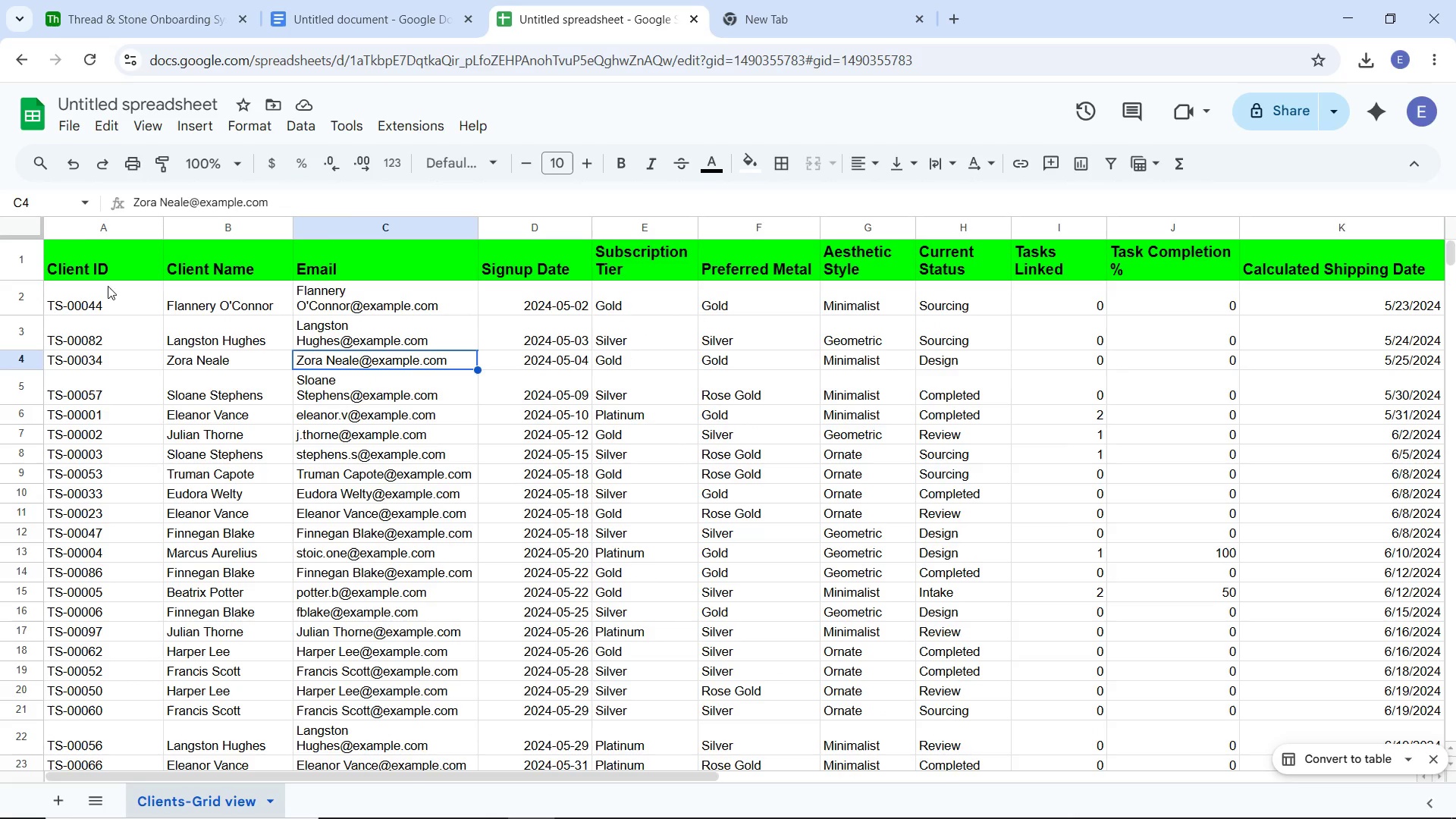 
left_click([60, 125])
 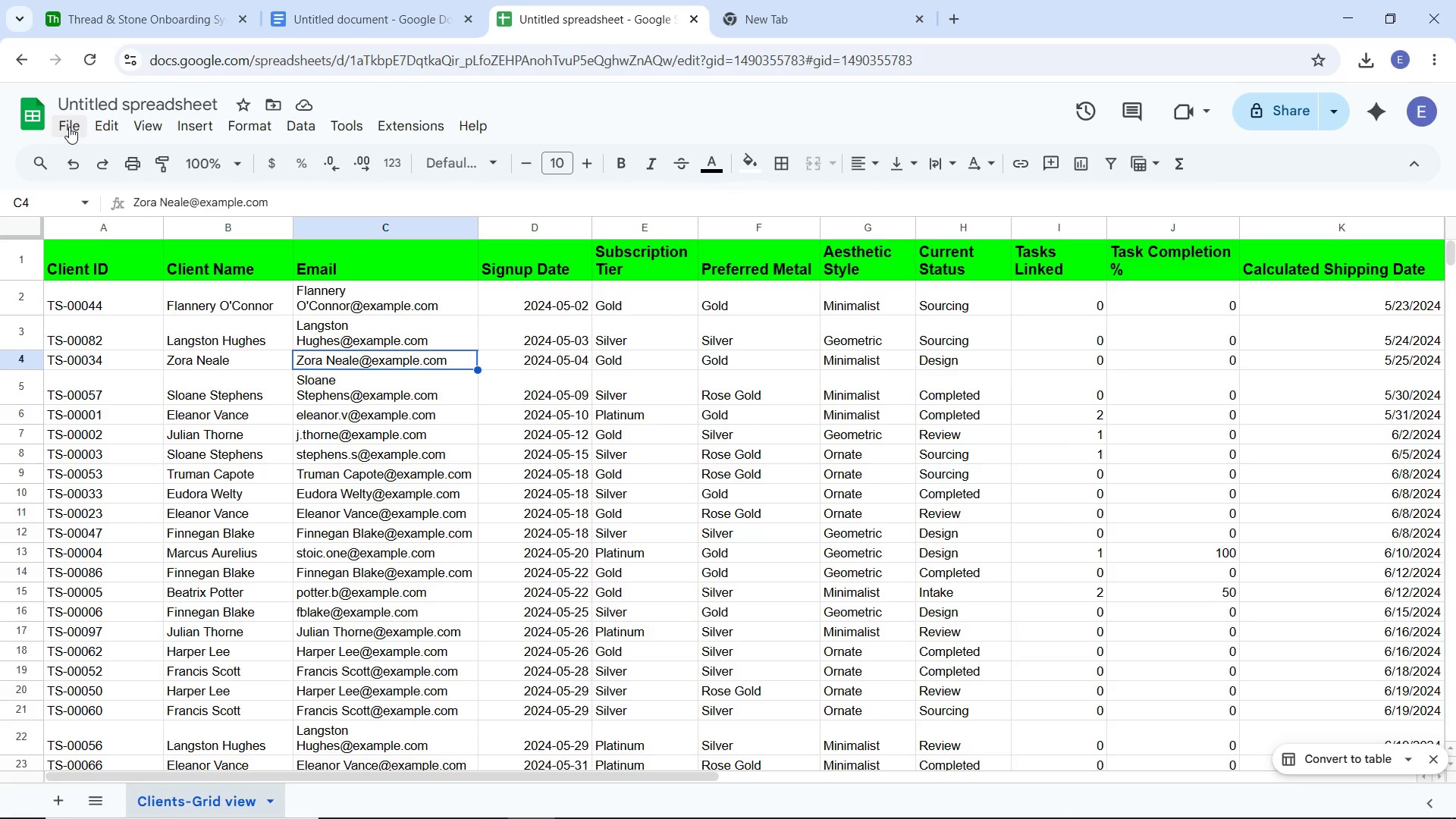 
left_click([69, 127])
 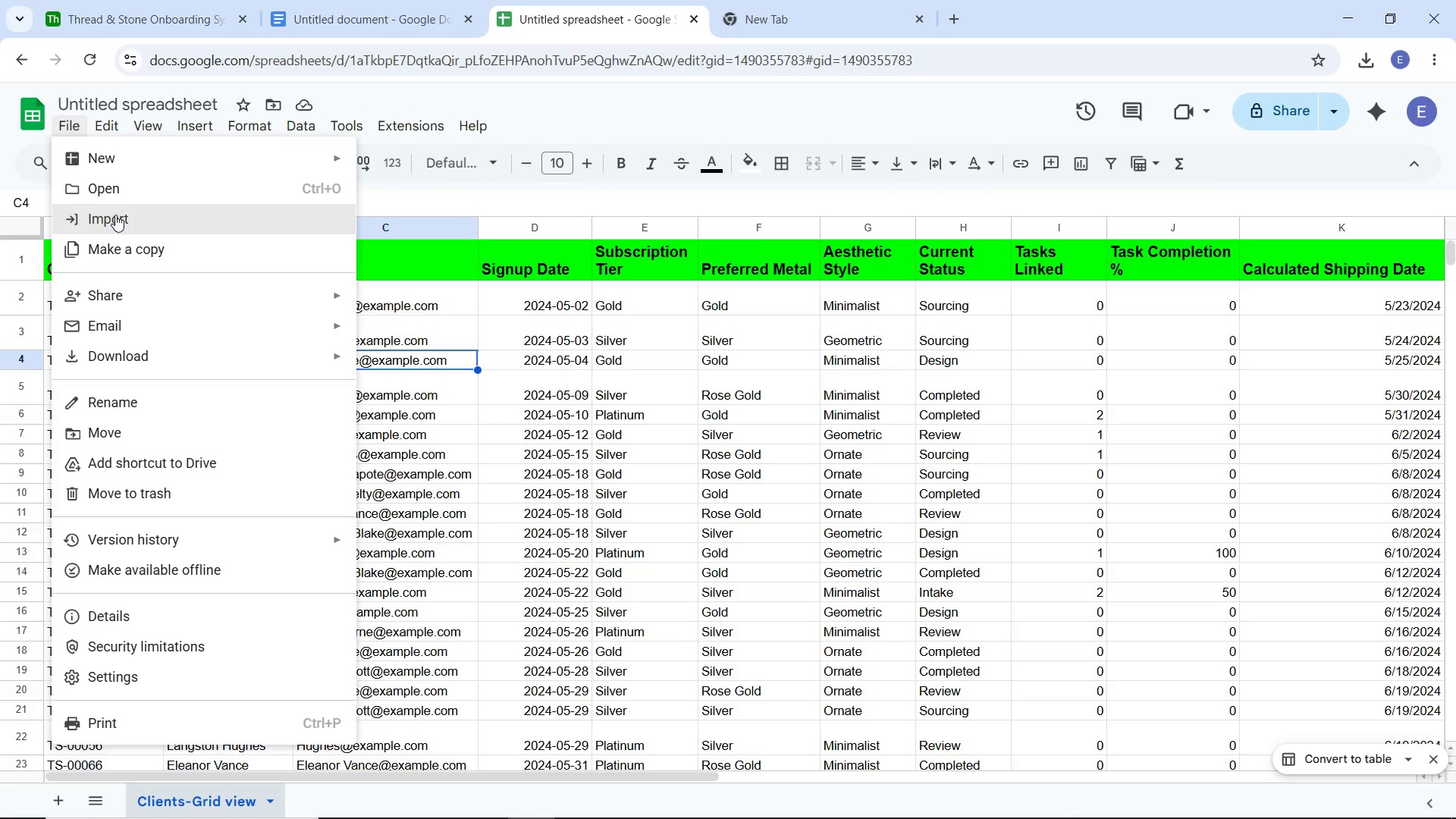 
left_click([115, 215])
 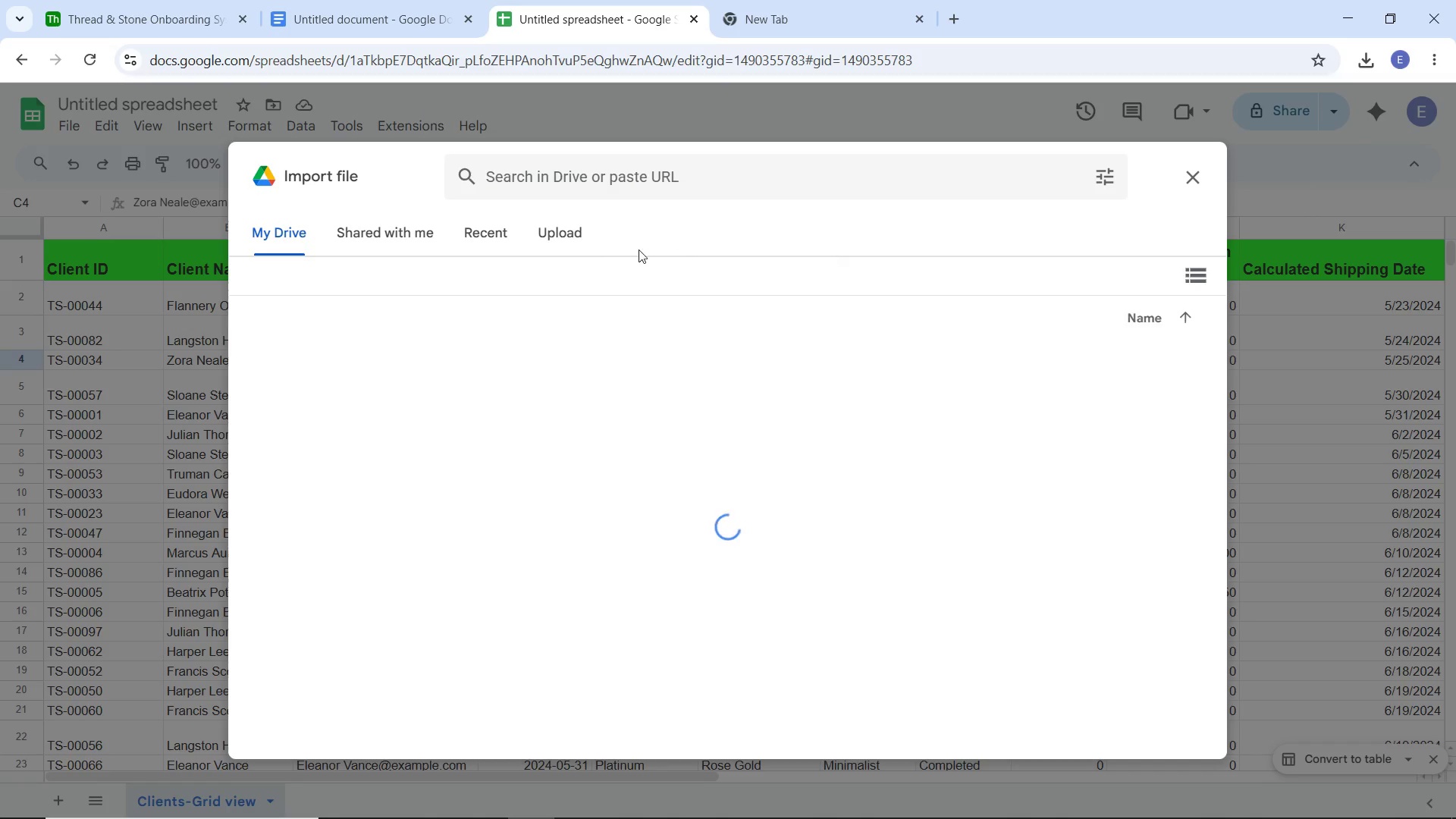 
left_click([557, 246])
 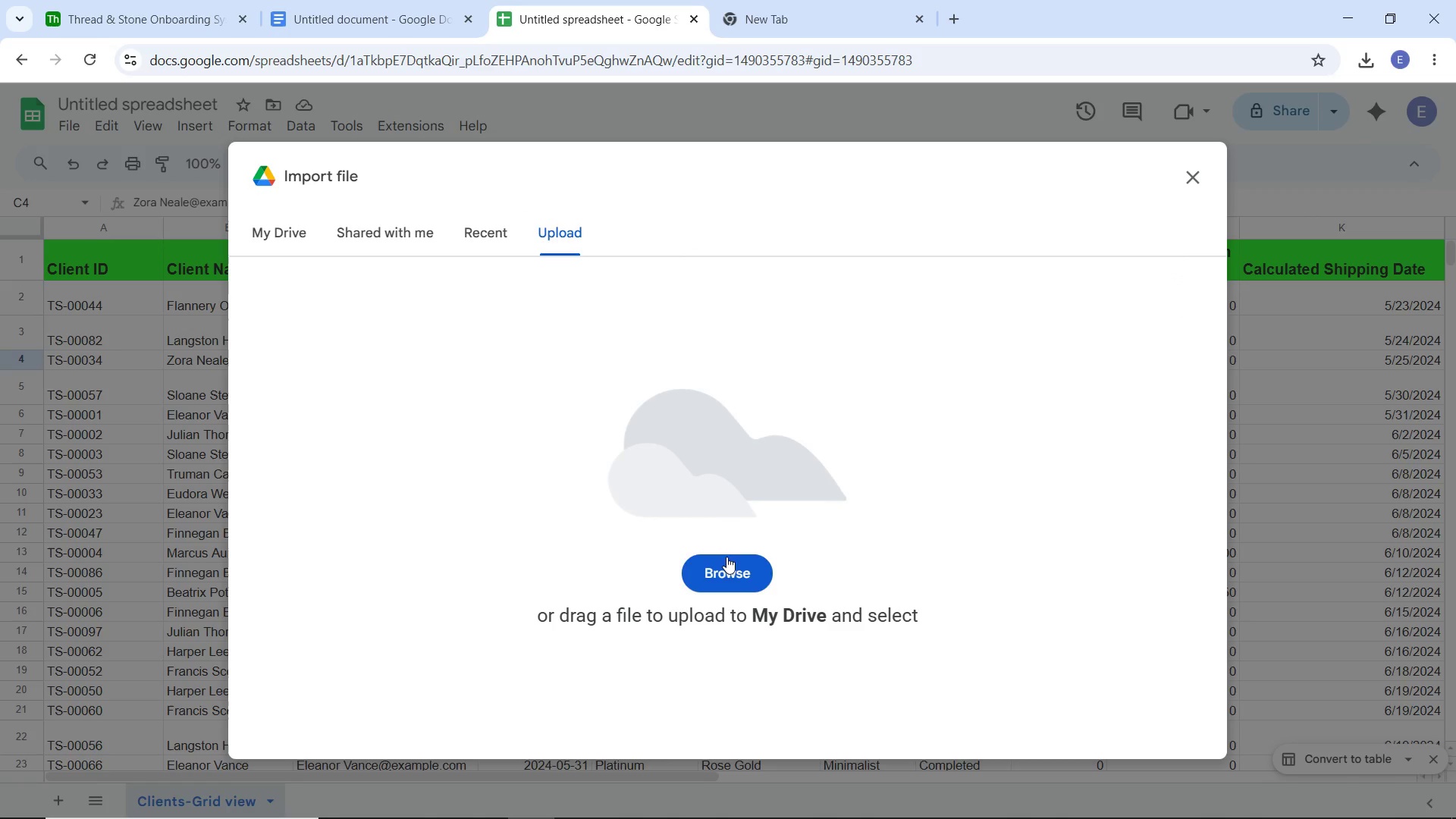 
left_click([727, 562])
 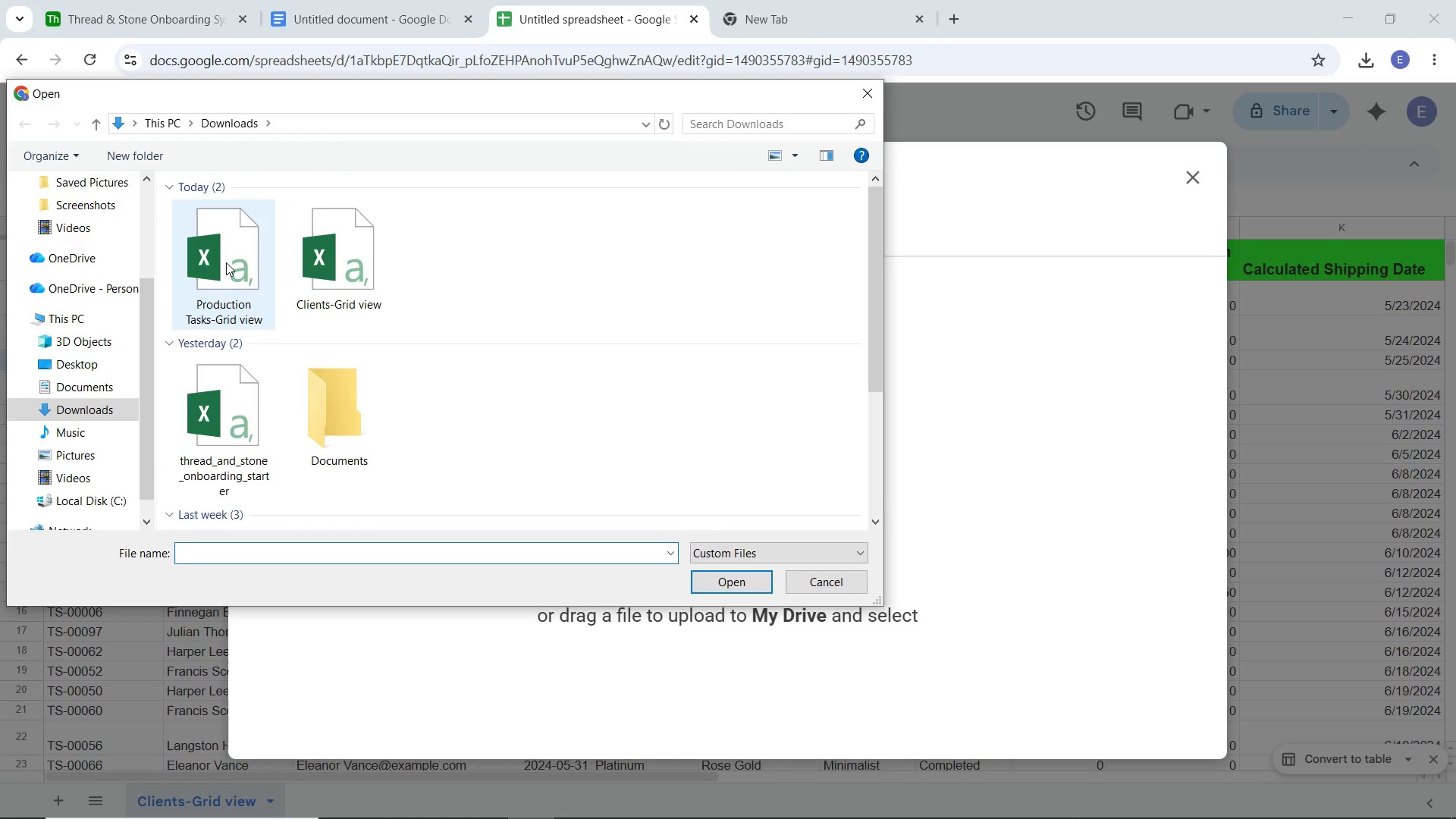 
left_click([226, 262])
 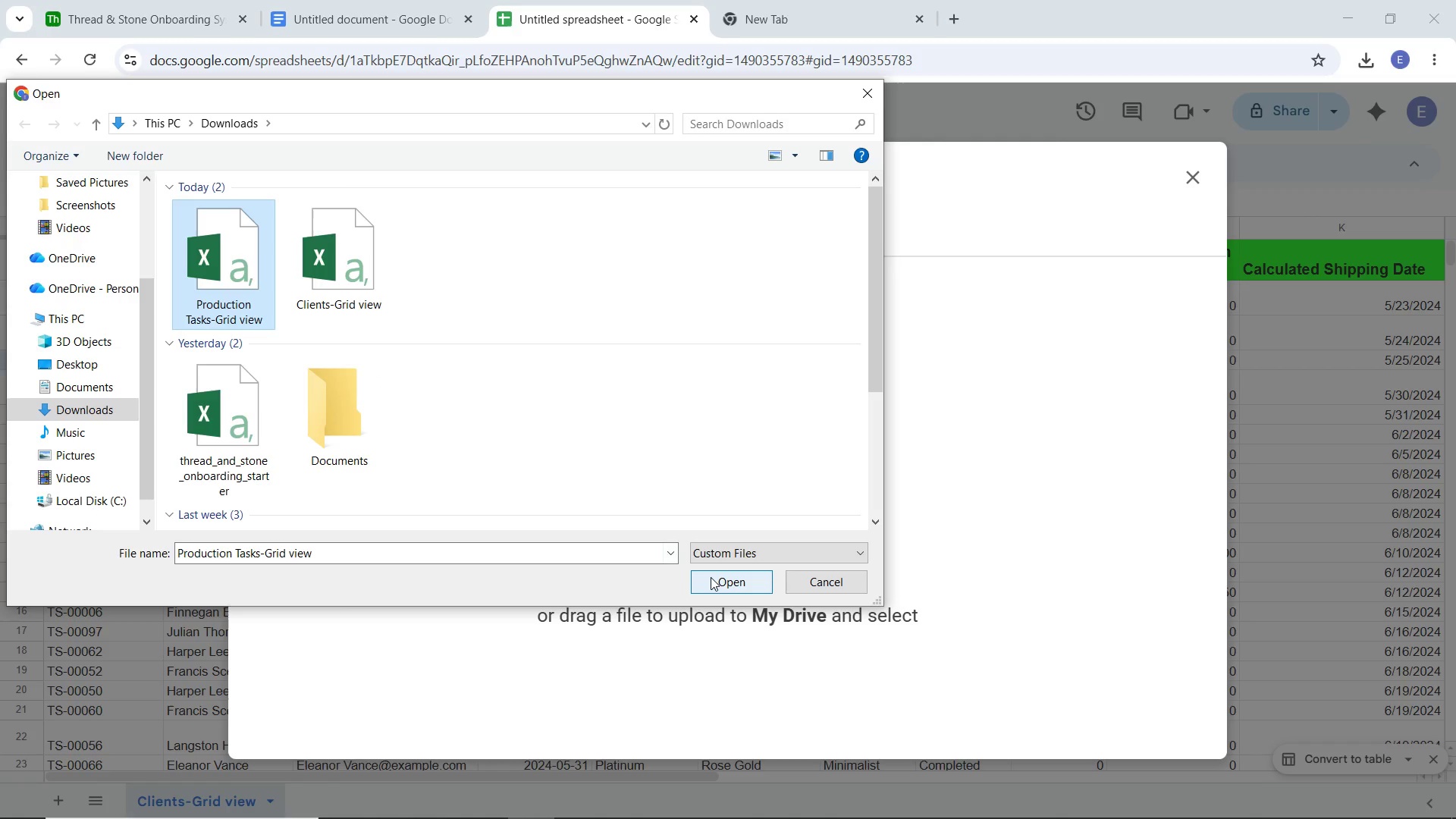 
left_click([711, 577])
 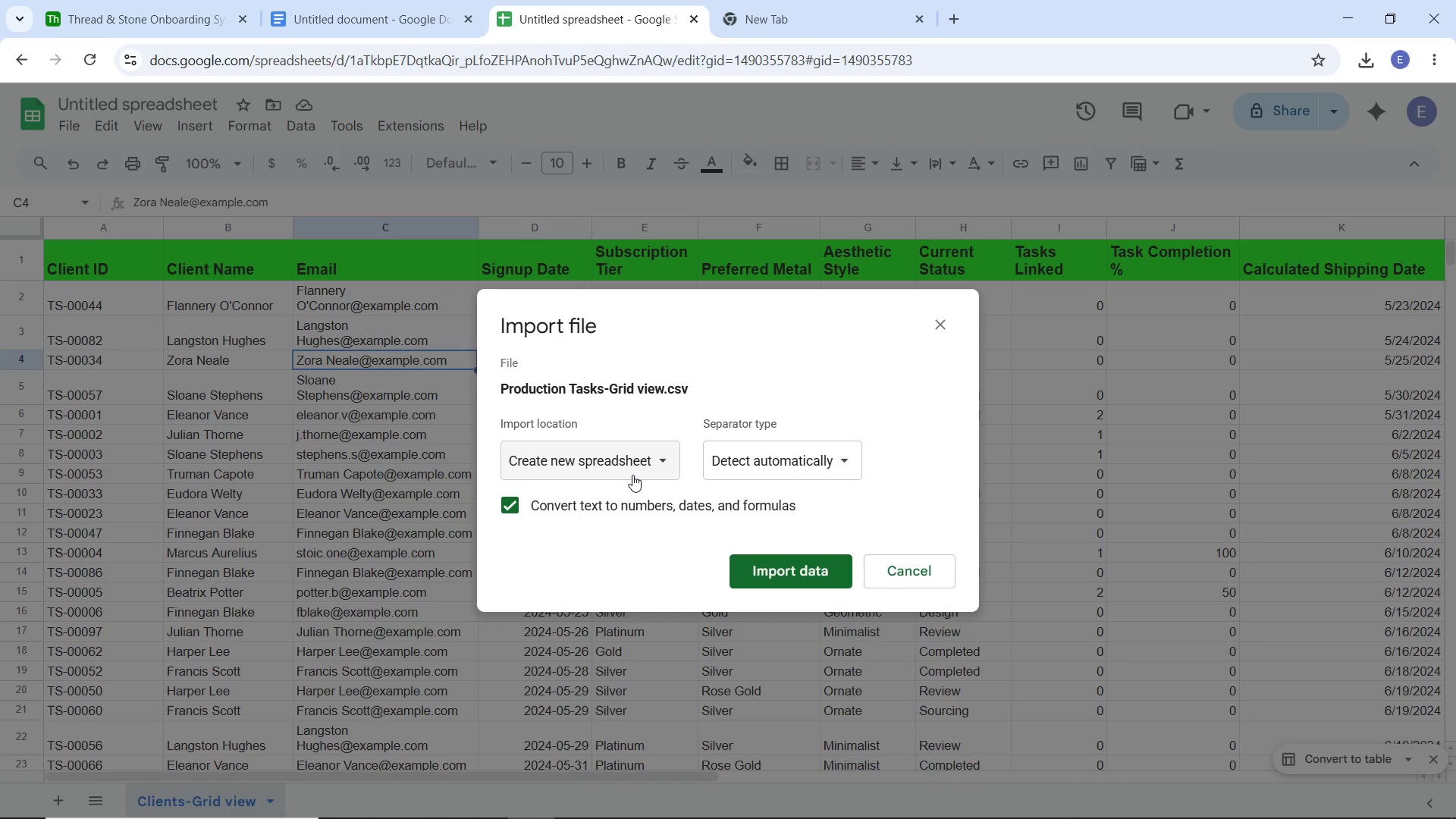 
wait(11.53)
 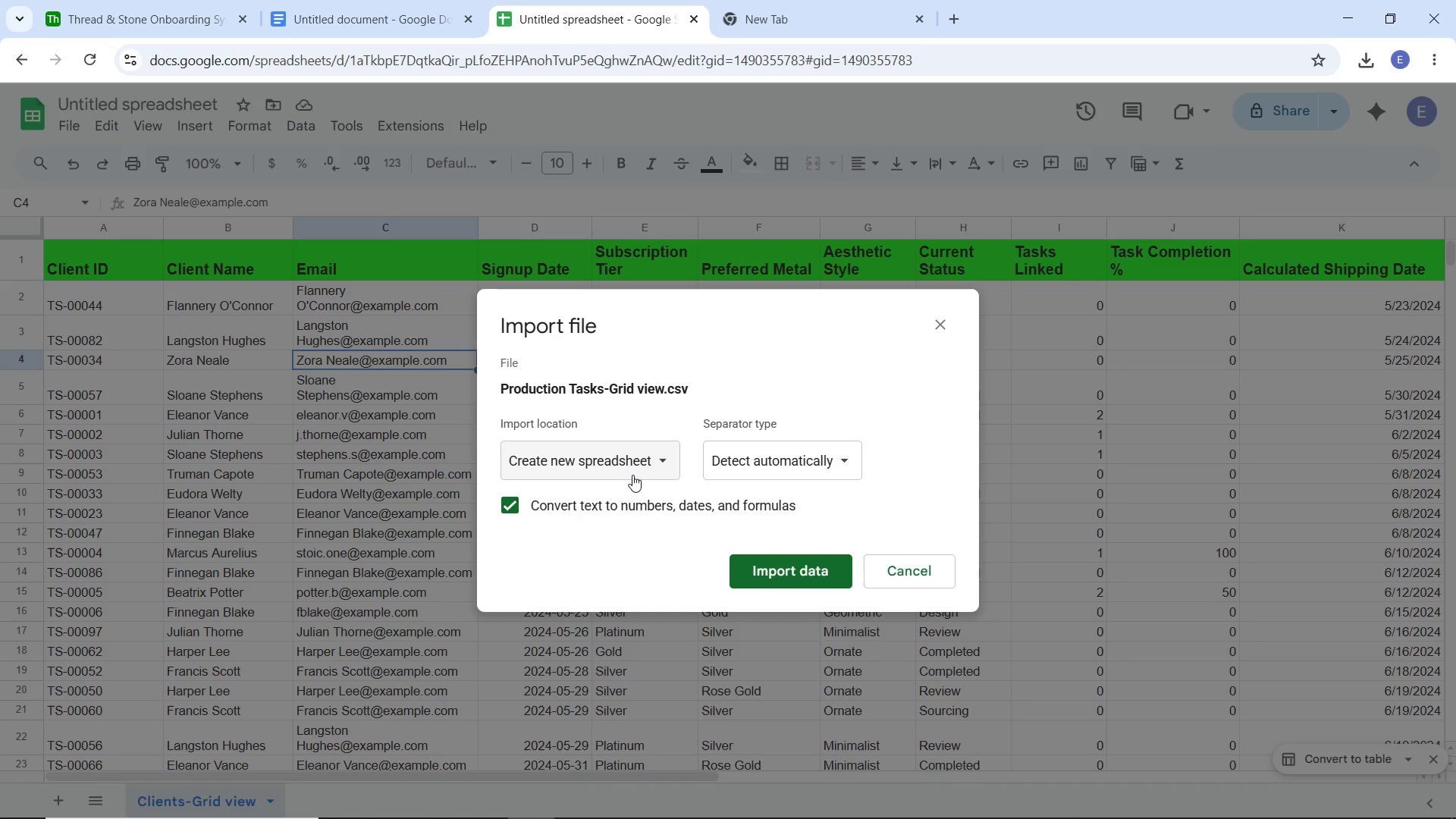 
left_click([635, 458])
 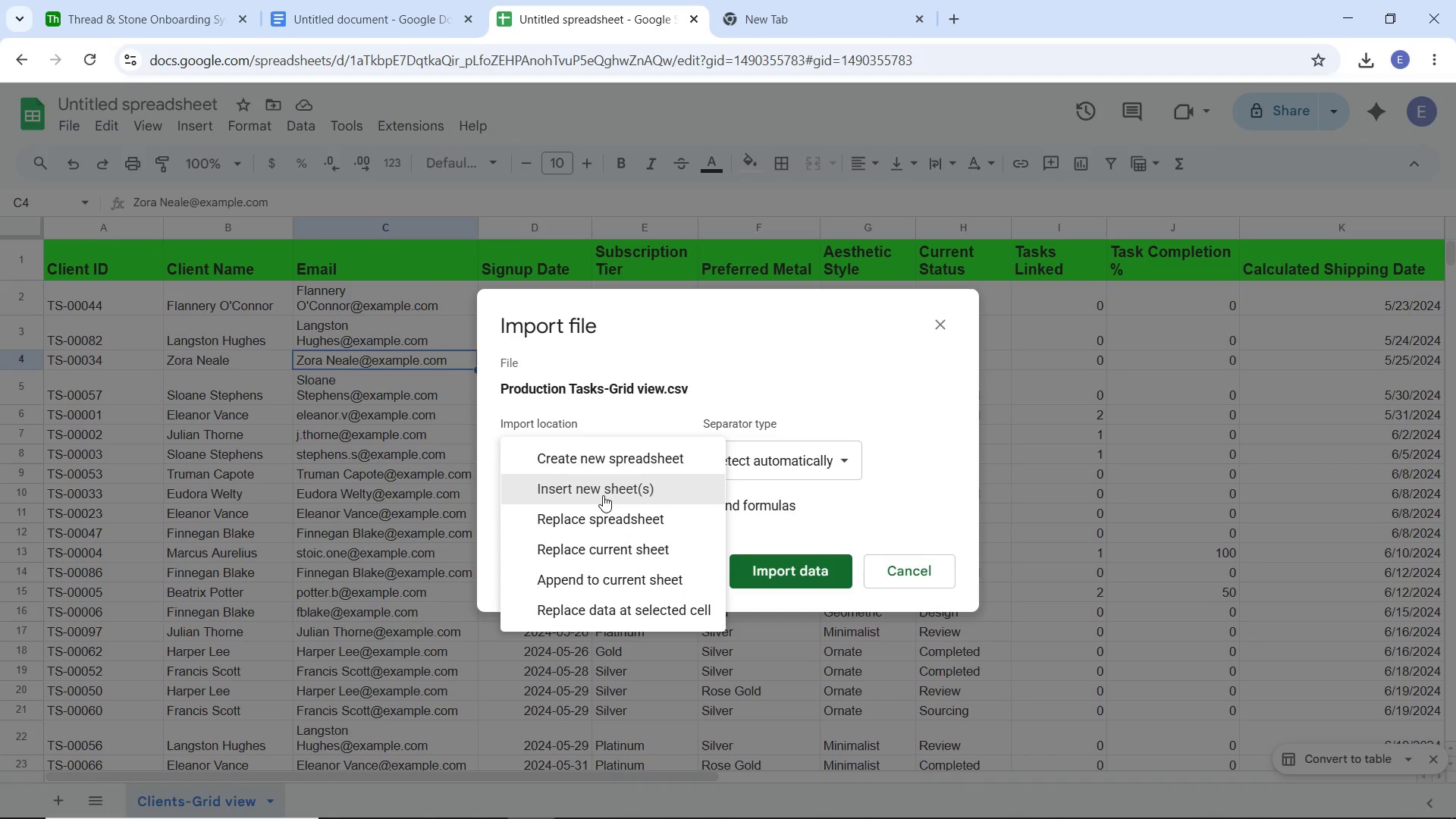 
left_click([603, 495])
 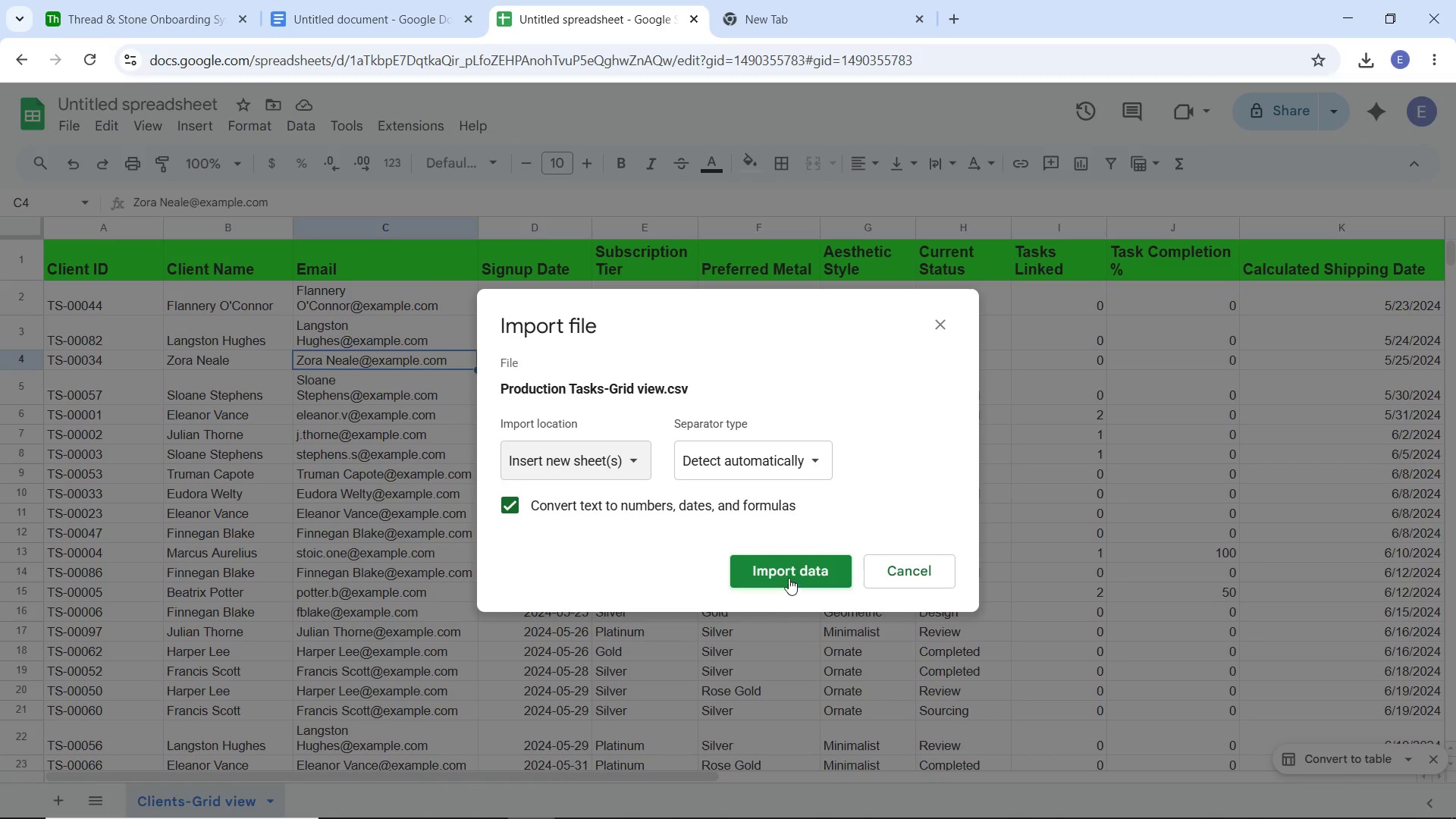 
left_click([789, 576])
 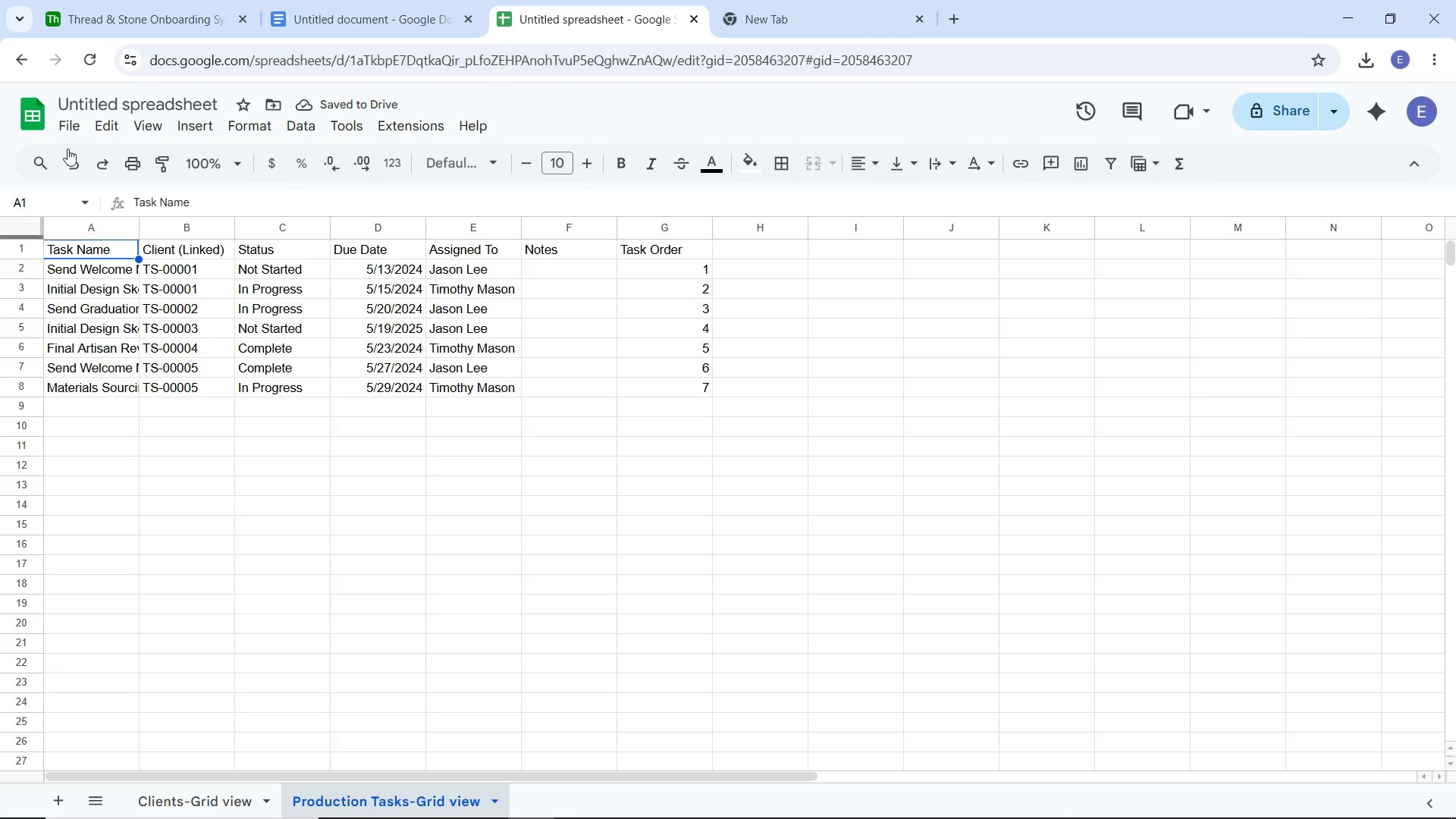 
wait(5.2)
 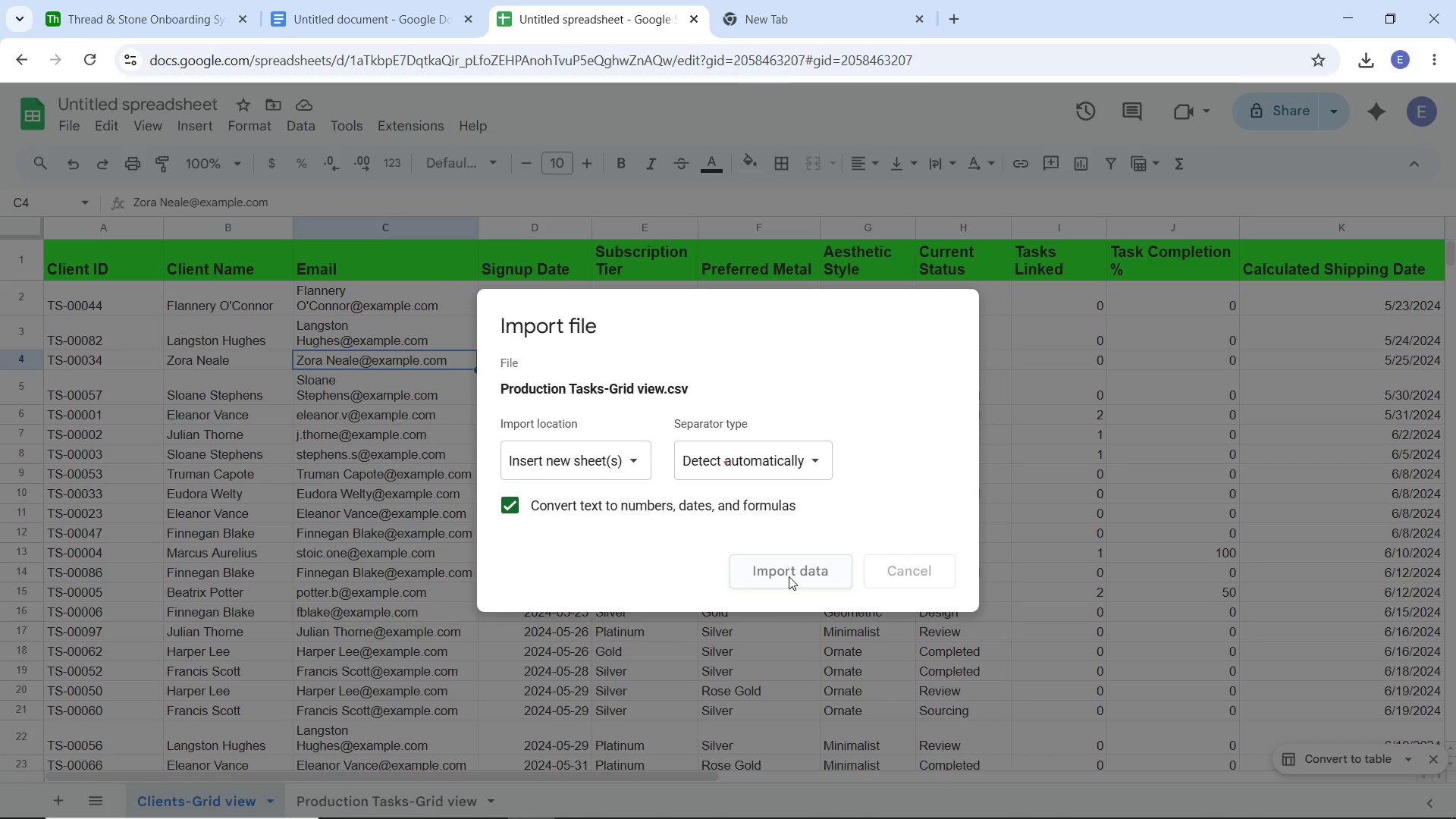 
left_click_drag(start_coordinate=[236, 227], to_coordinate=[253, 227])
 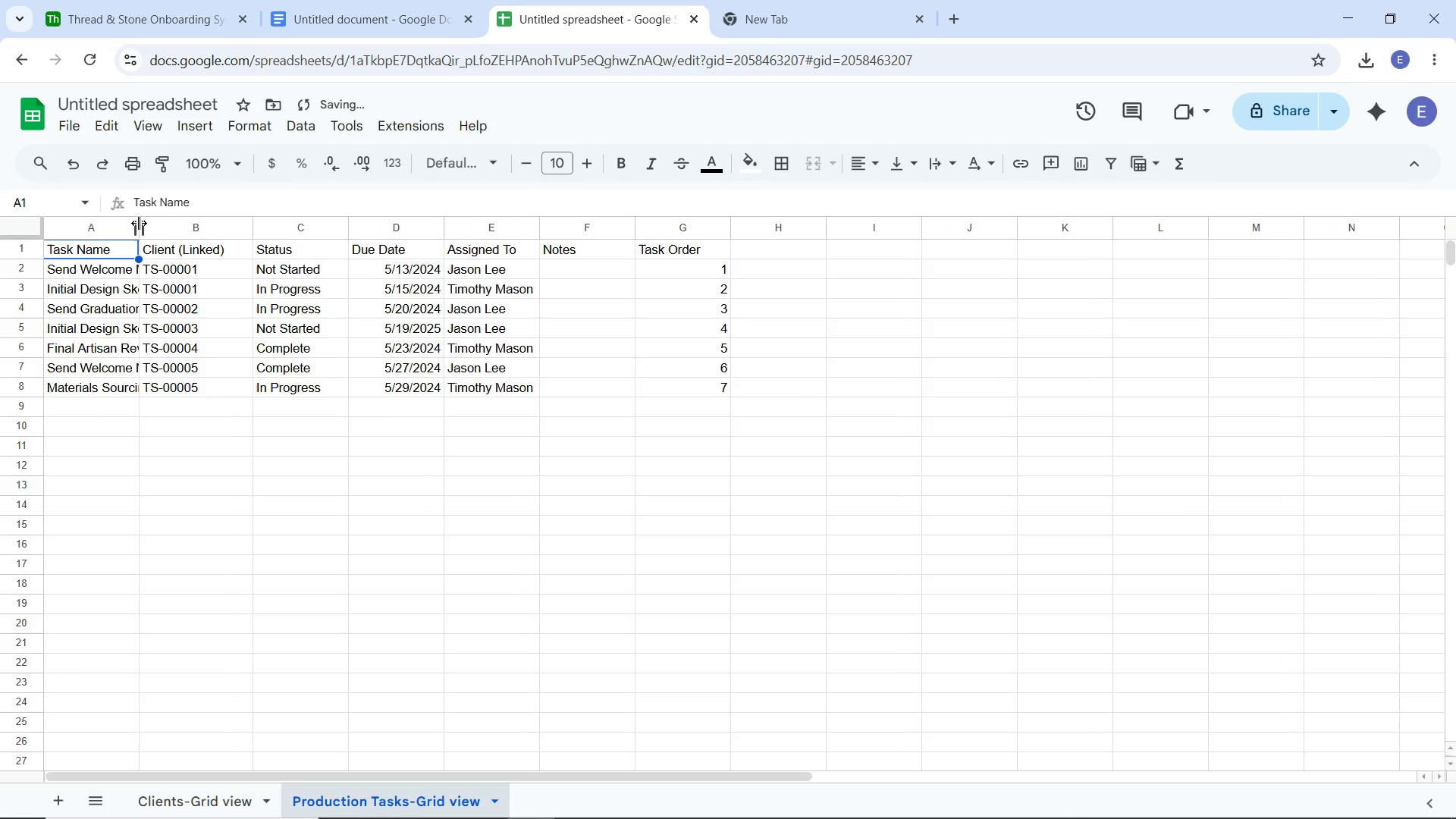 
left_click_drag(start_coordinate=[139, 223], to_coordinate=[205, 233])
 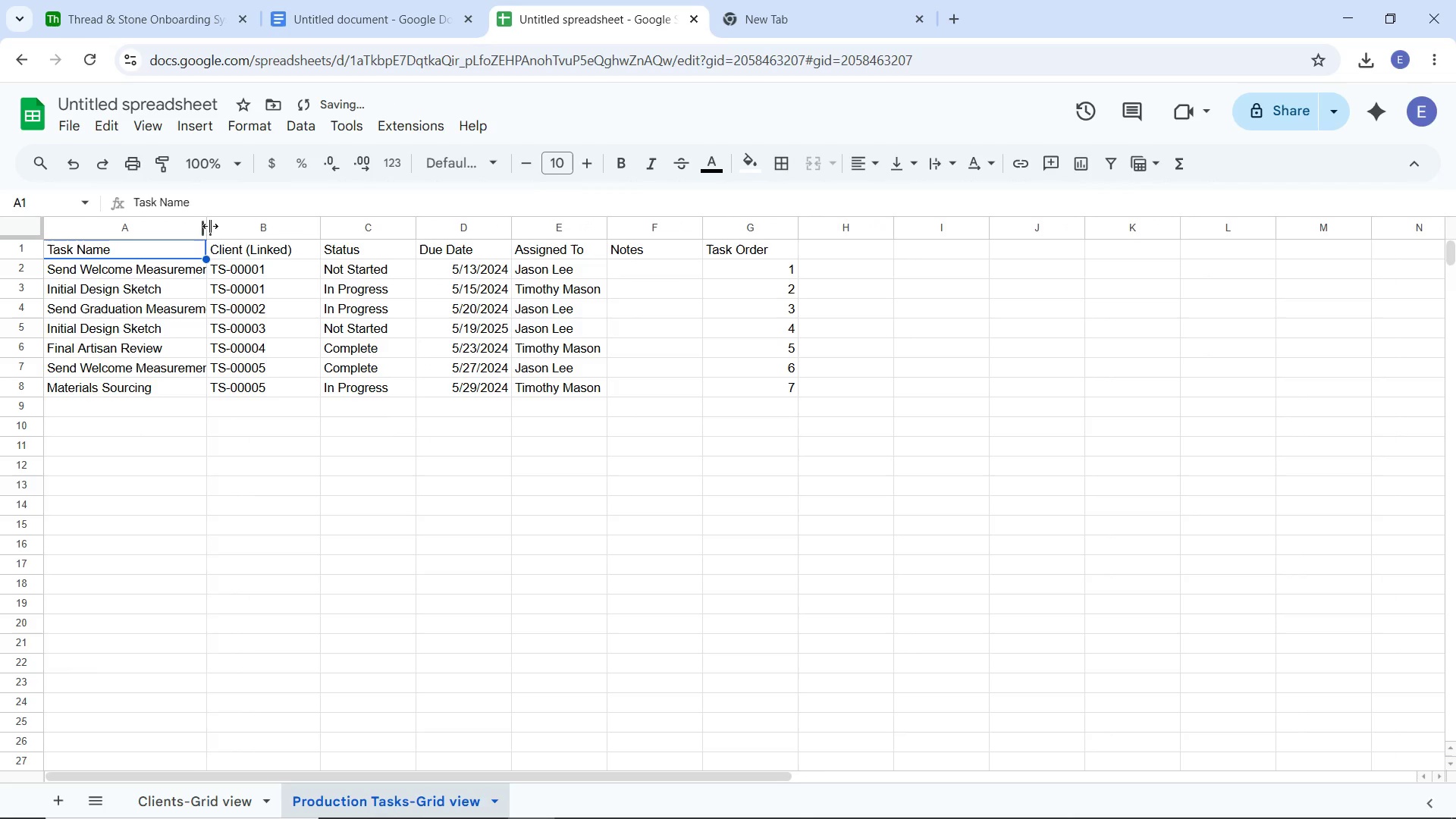 
left_click_drag(start_coordinate=[209, 226], to_coordinate=[252, 227])
 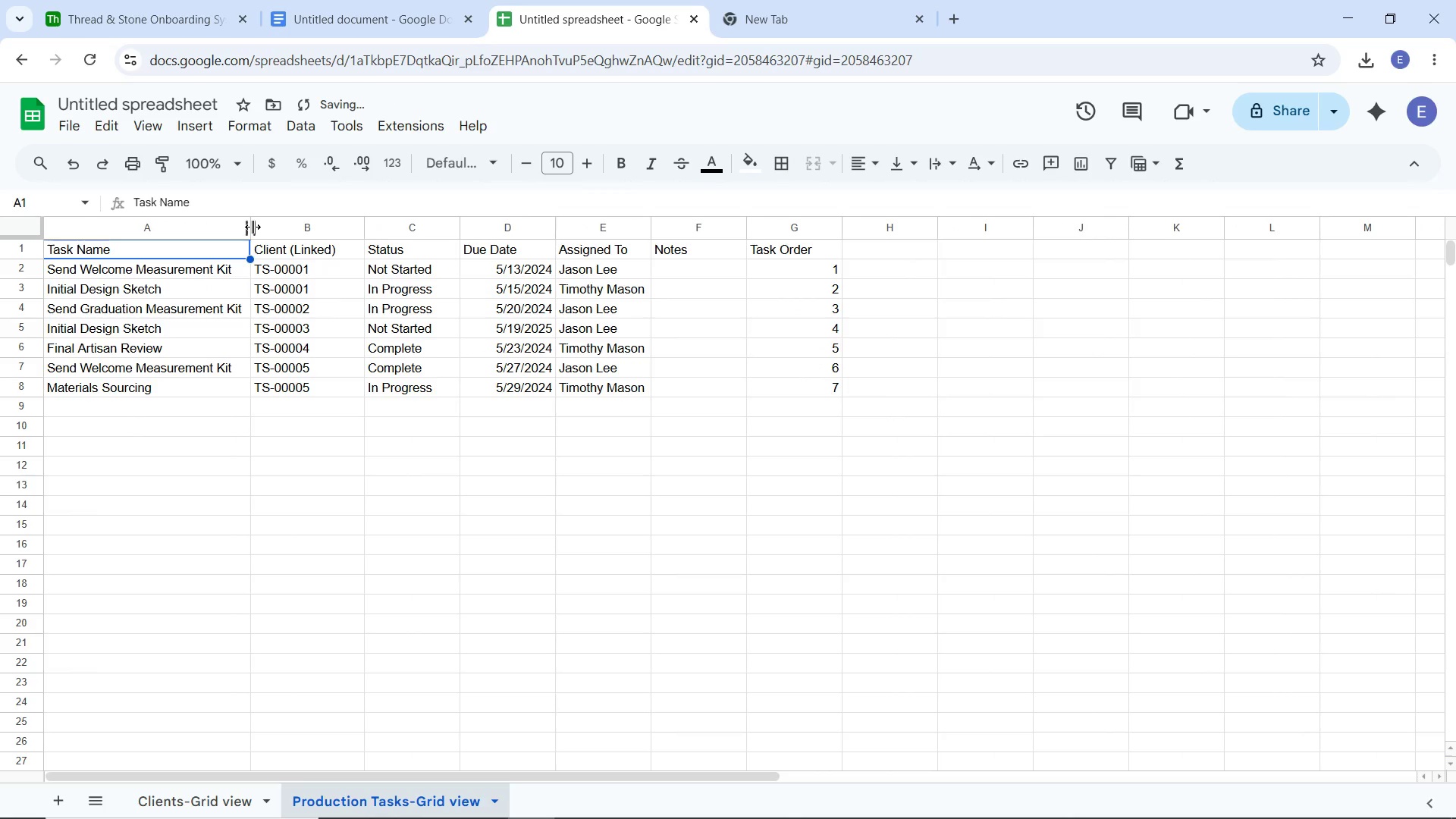 
left_click_drag(start_coordinate=[253, 227], to_coordinate=[275, 229])
 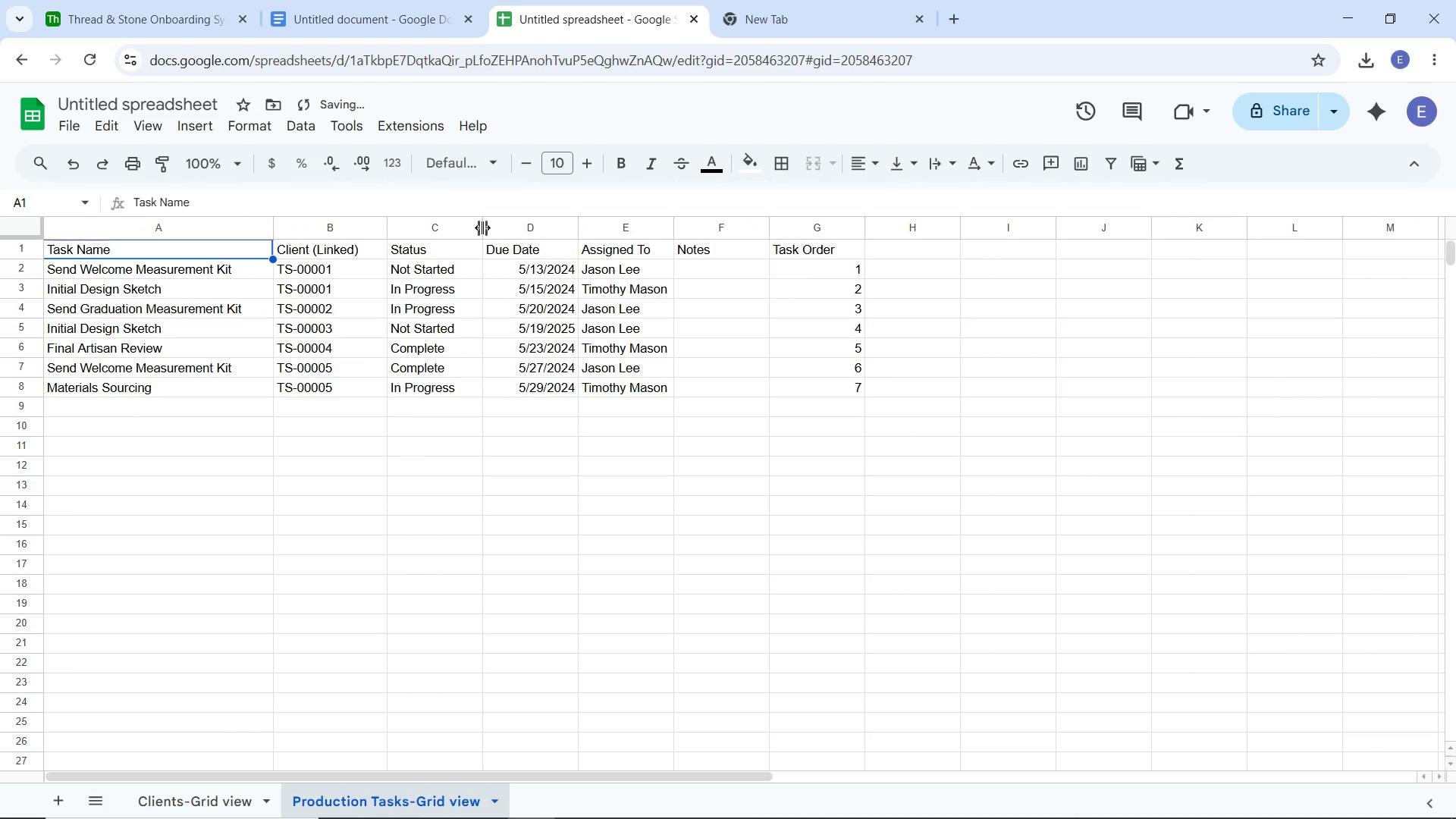 
left_click_drag(start_coordinate=[482, 228], to_coordinate=[488, 228])
 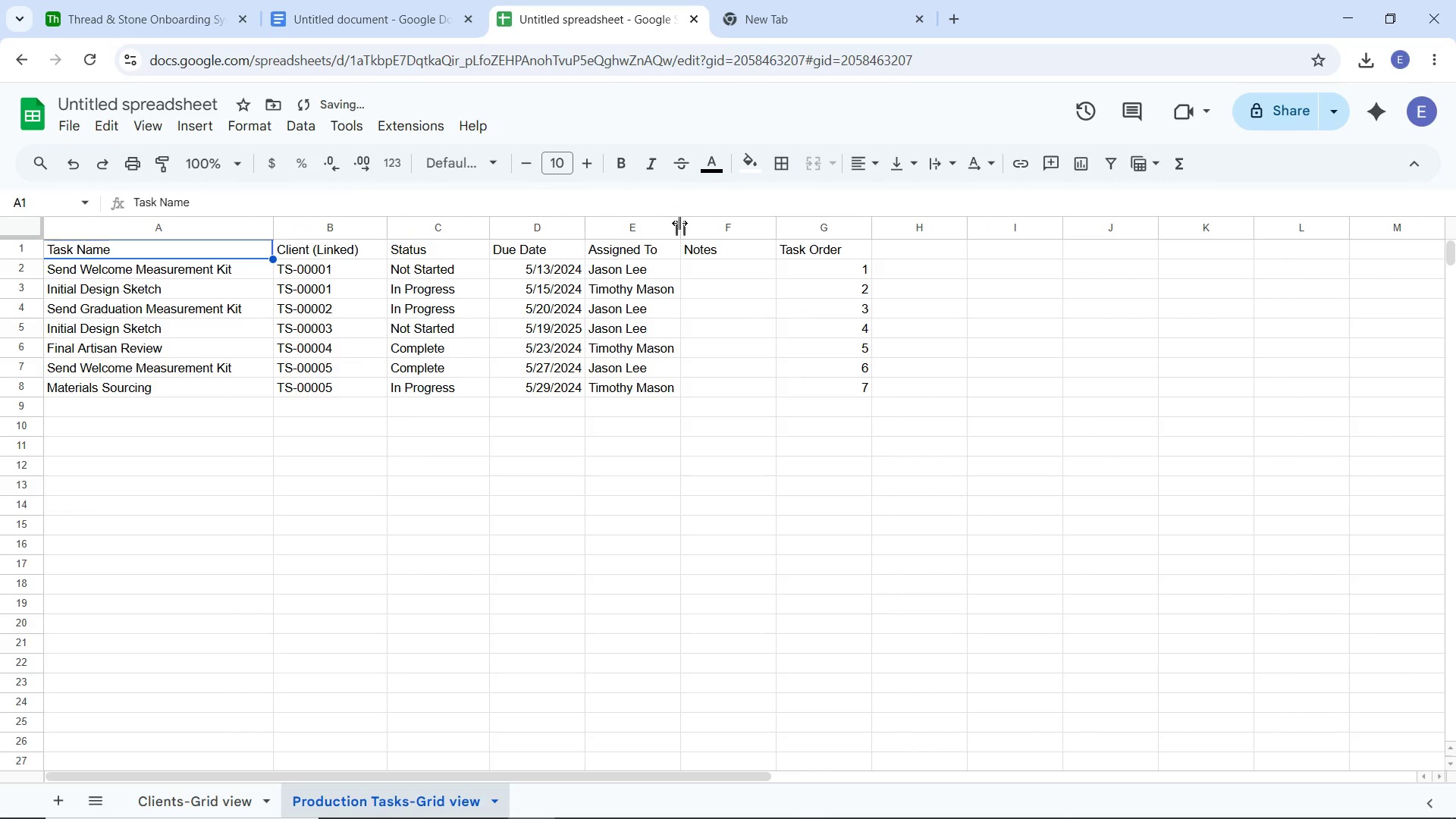 
left_click_drag(start_coordinate=[679, 223], to_coordinate=[692, 223])
 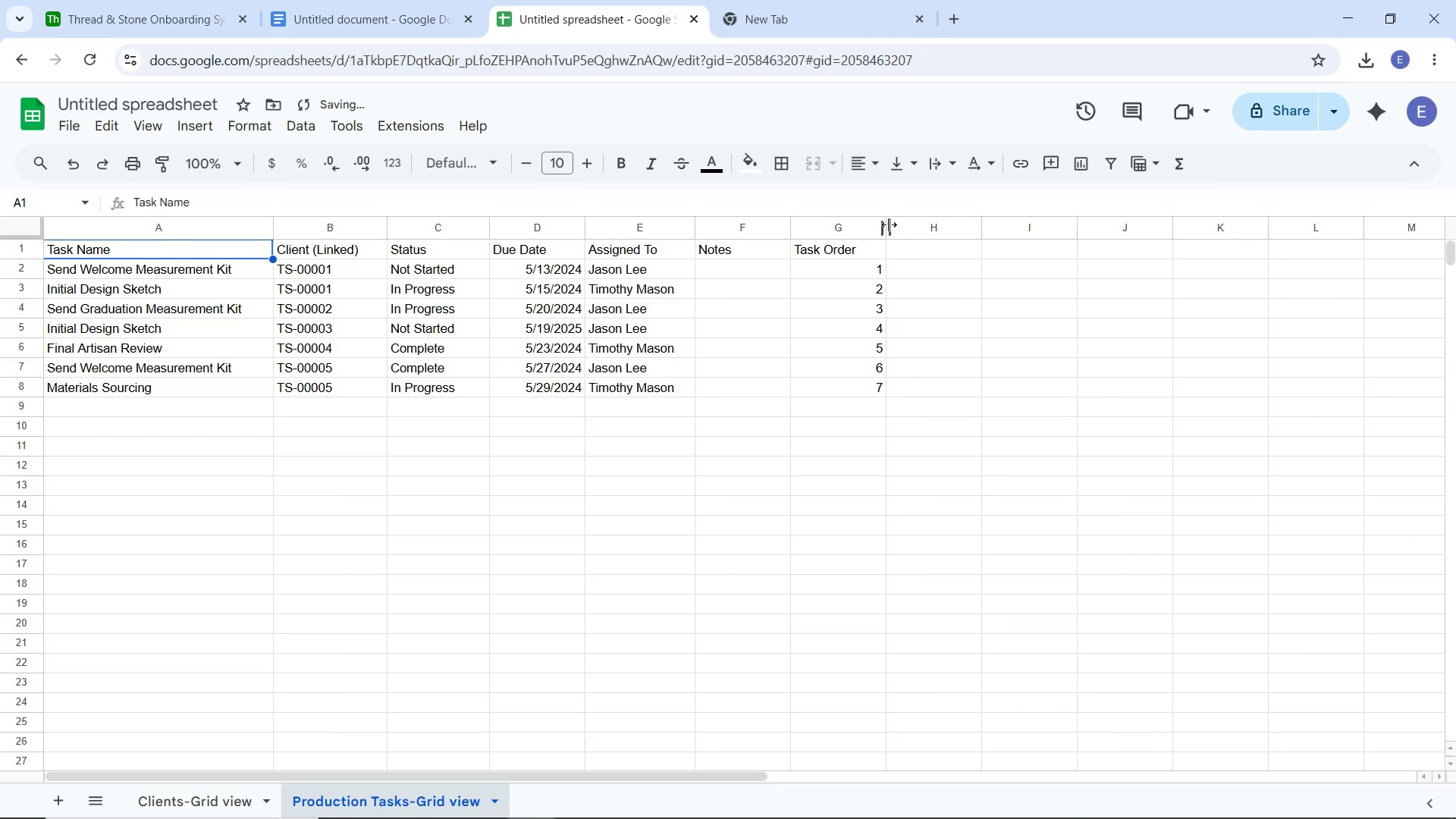 
left_click_drag(start_coordinate=[889, 224], to_coordinate=[900, 226])
 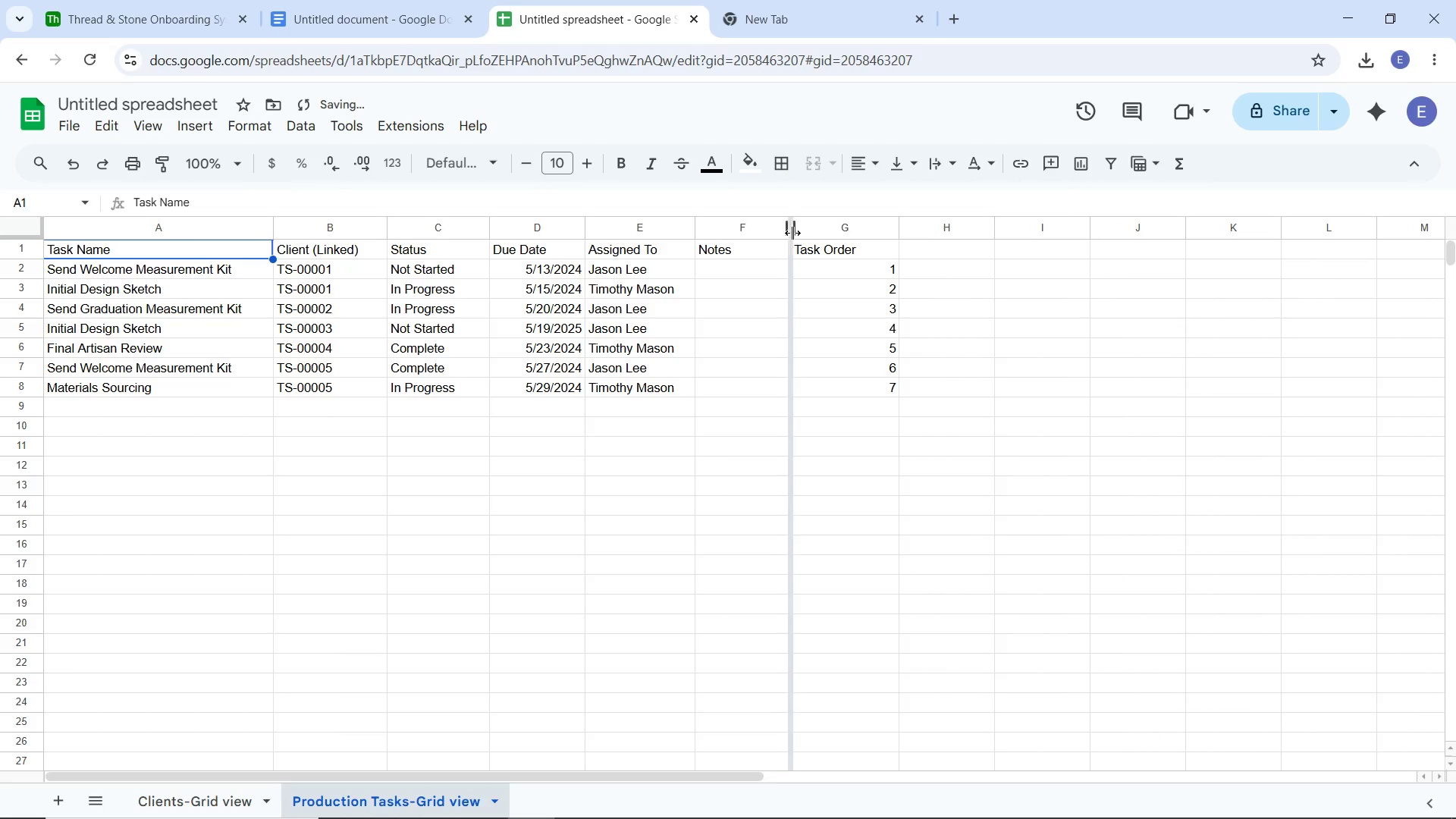 
left_click_drag(start_coordinate=[792, 233], to_coordinate=[802, 232])
 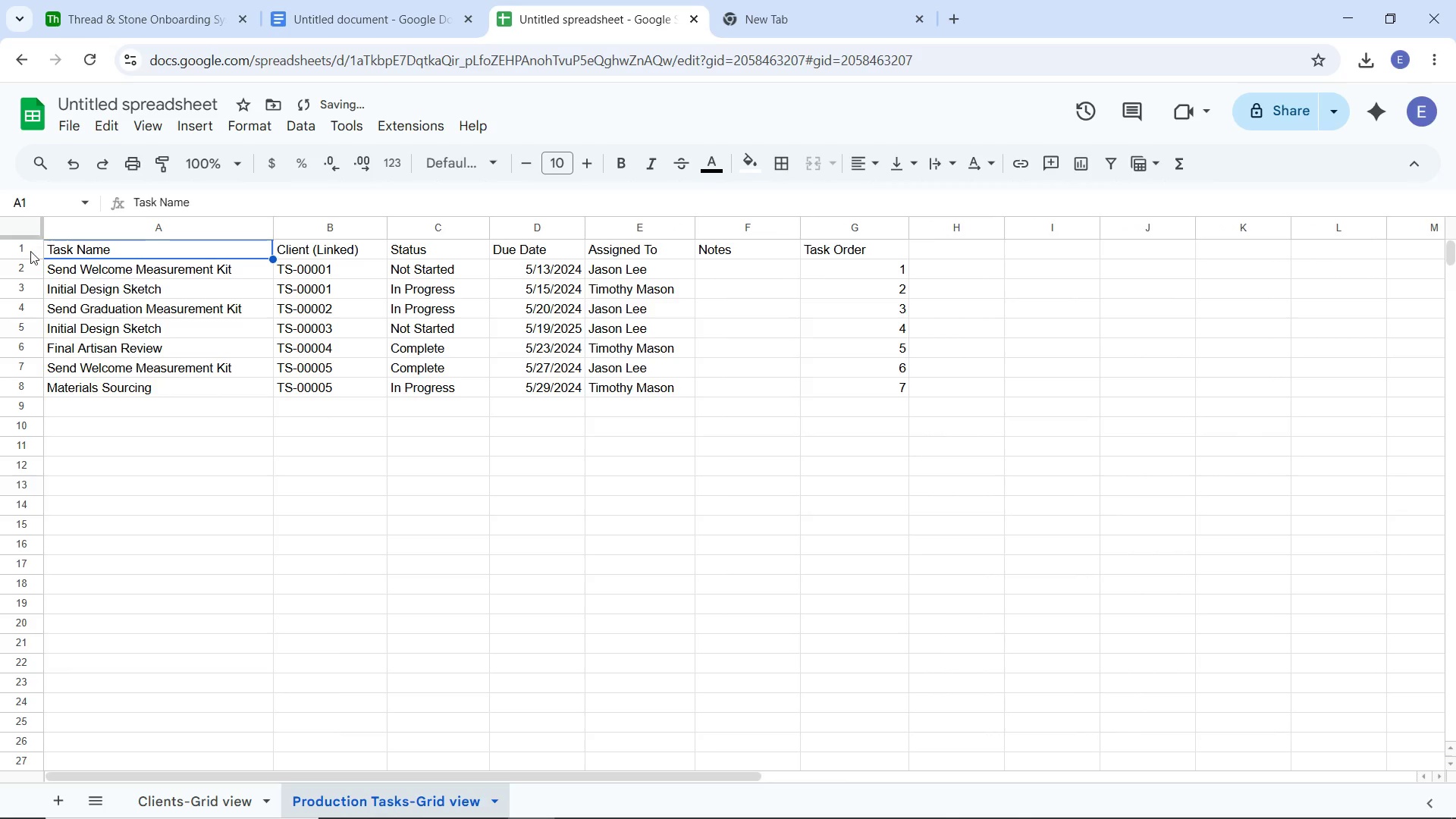 
left_click([30, 251])
 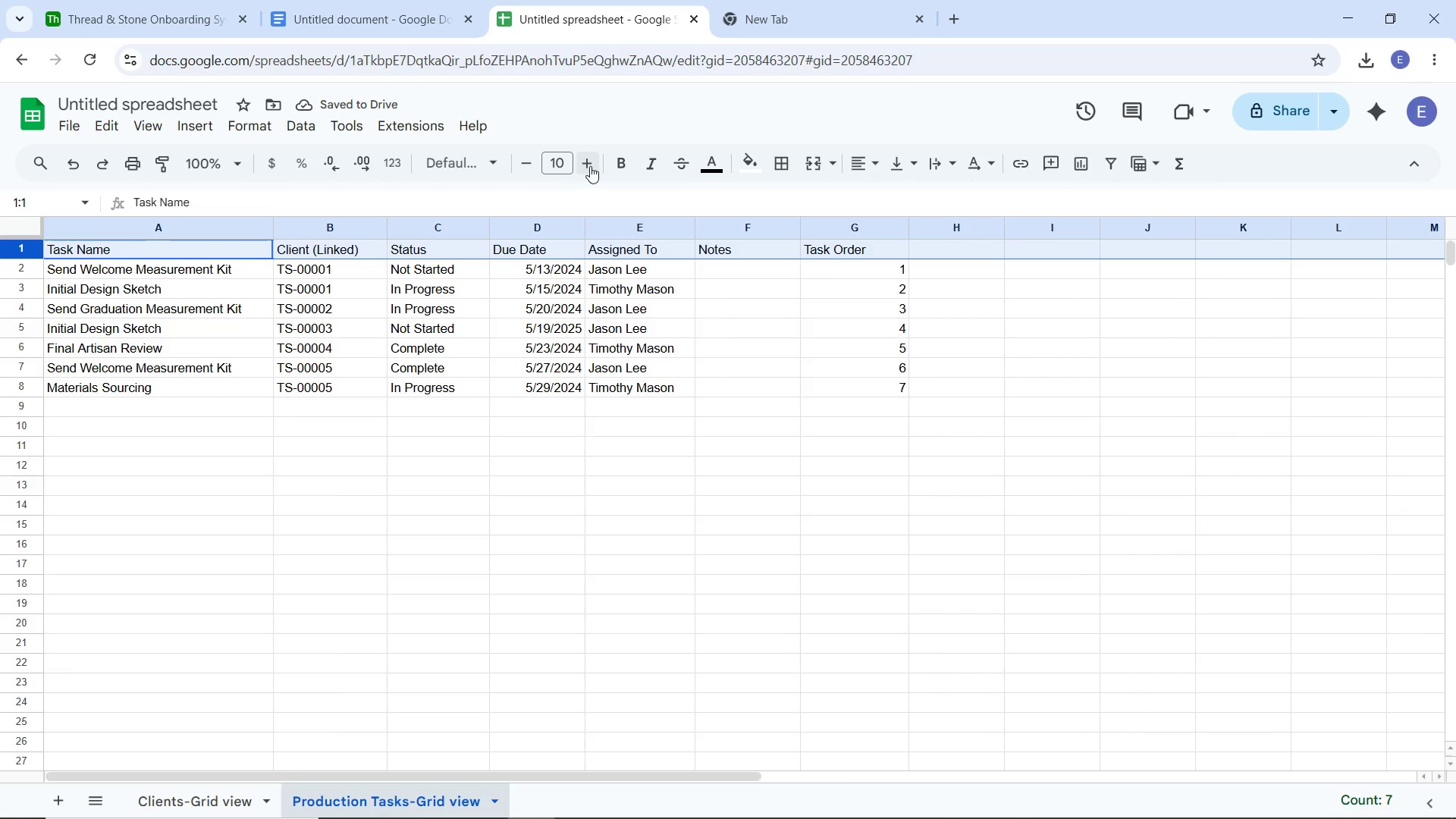 
double_click([590, 166])
 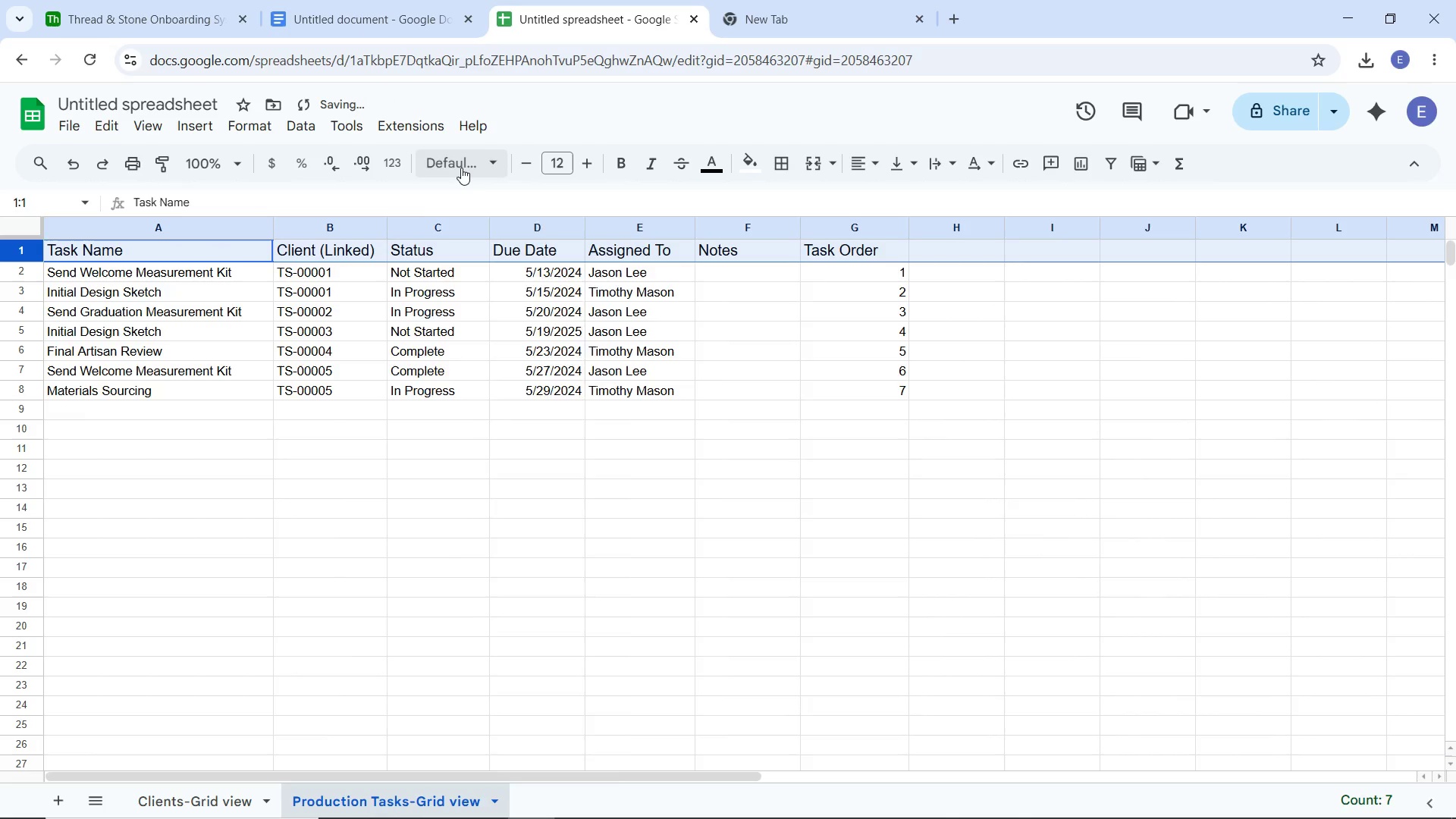 
left_click([461, 168])
 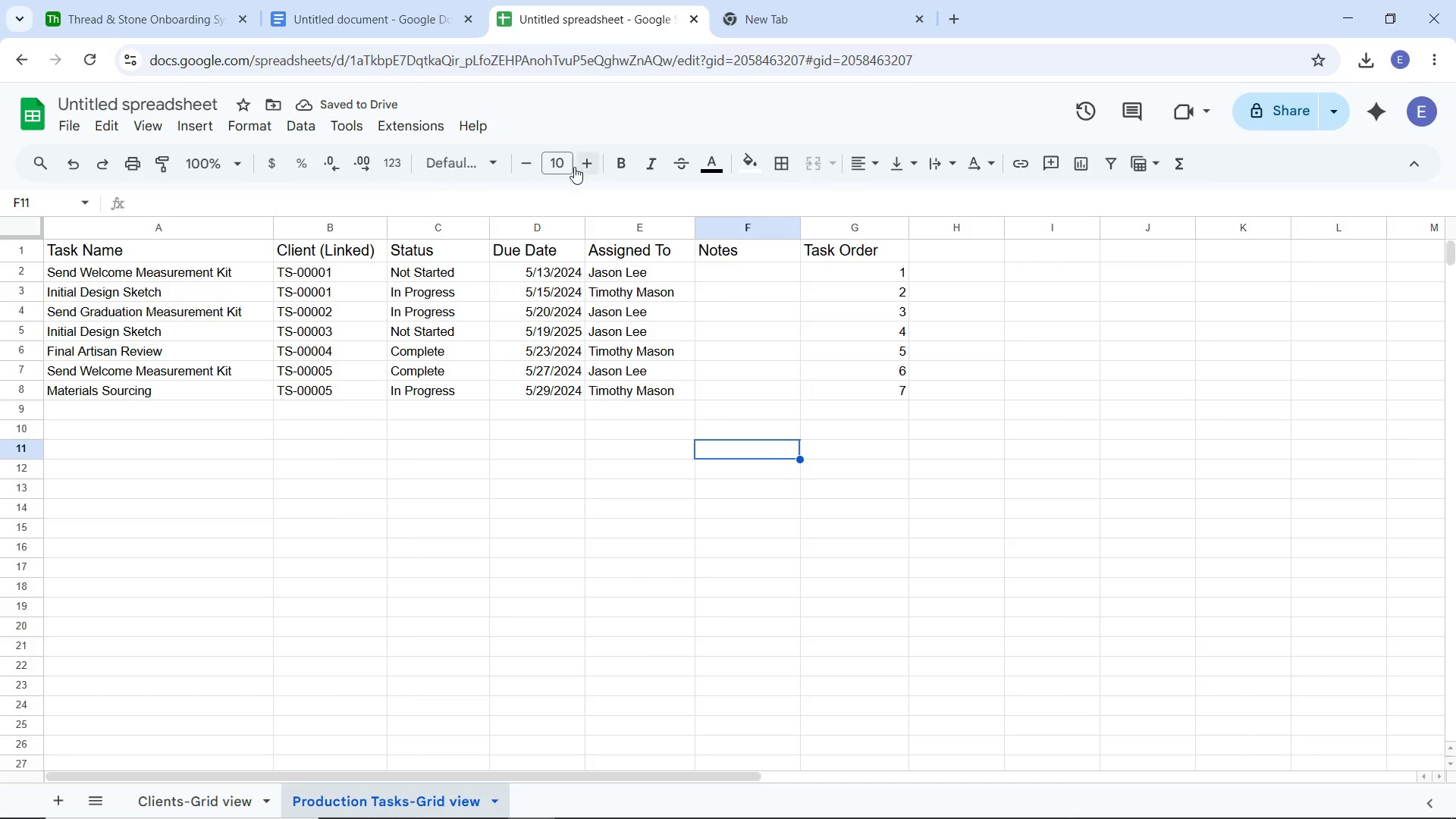 
left_click([24, 256])
 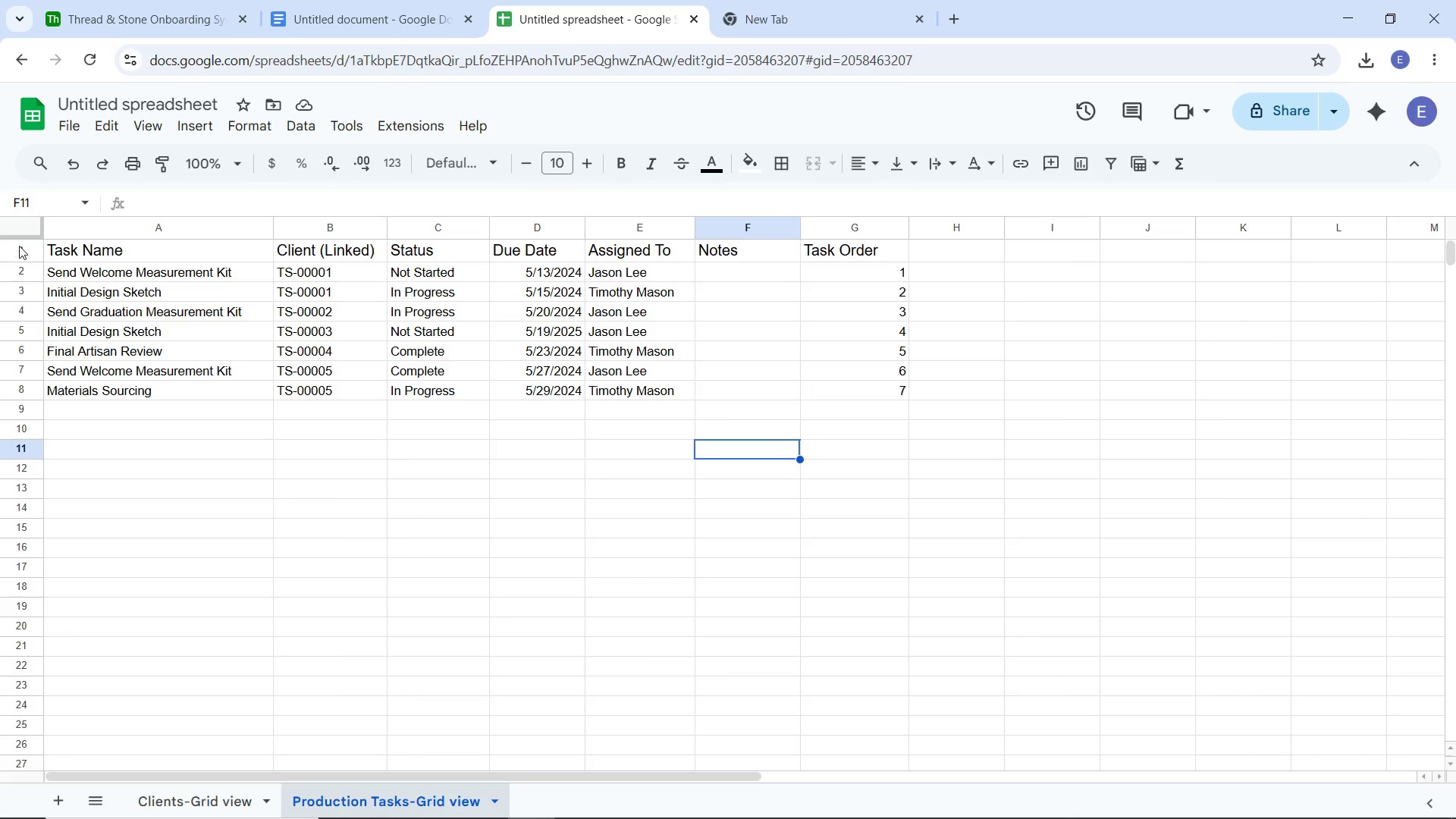 
left_click([19, 246])
 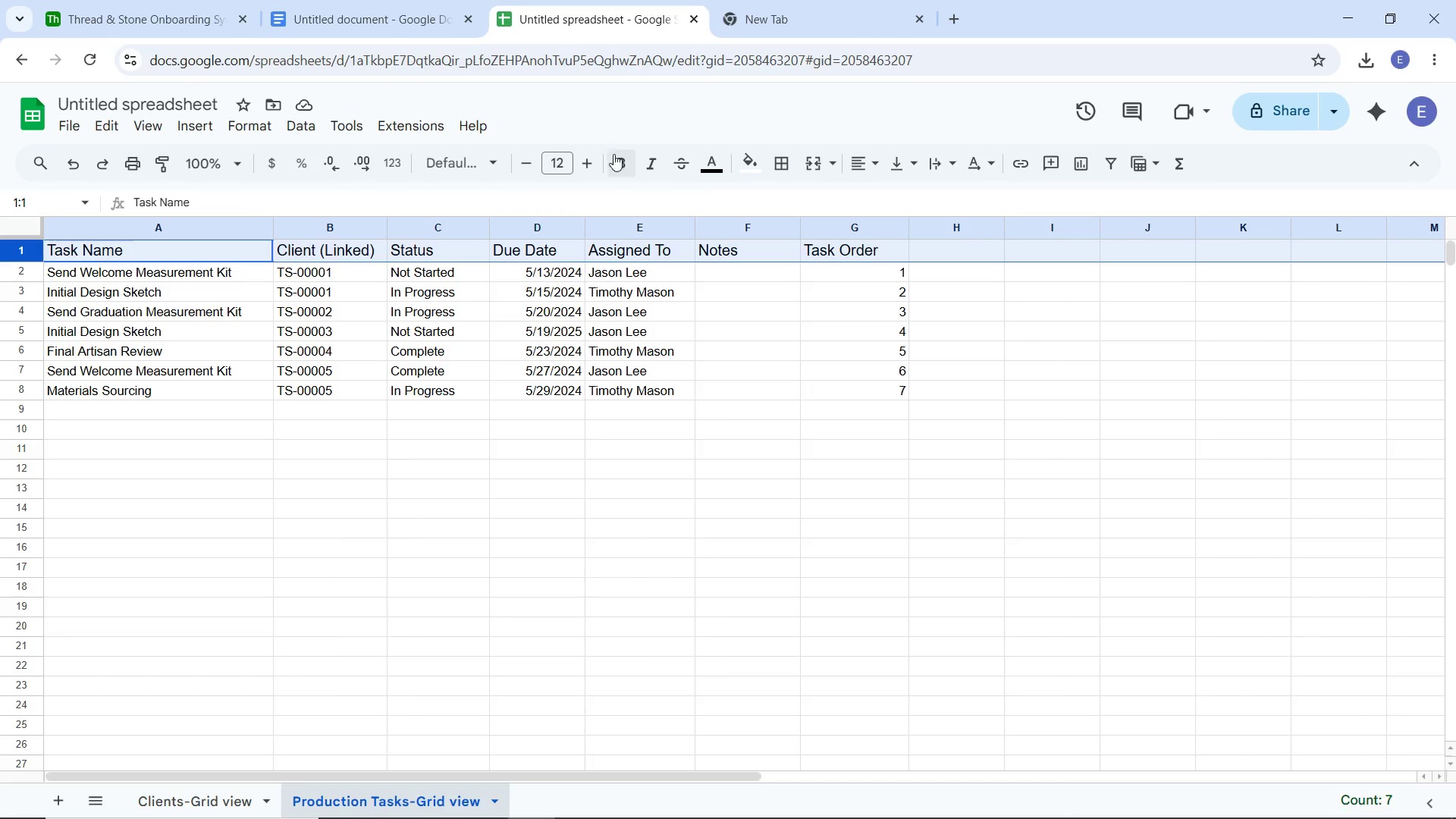 
left_click([615, 157])
 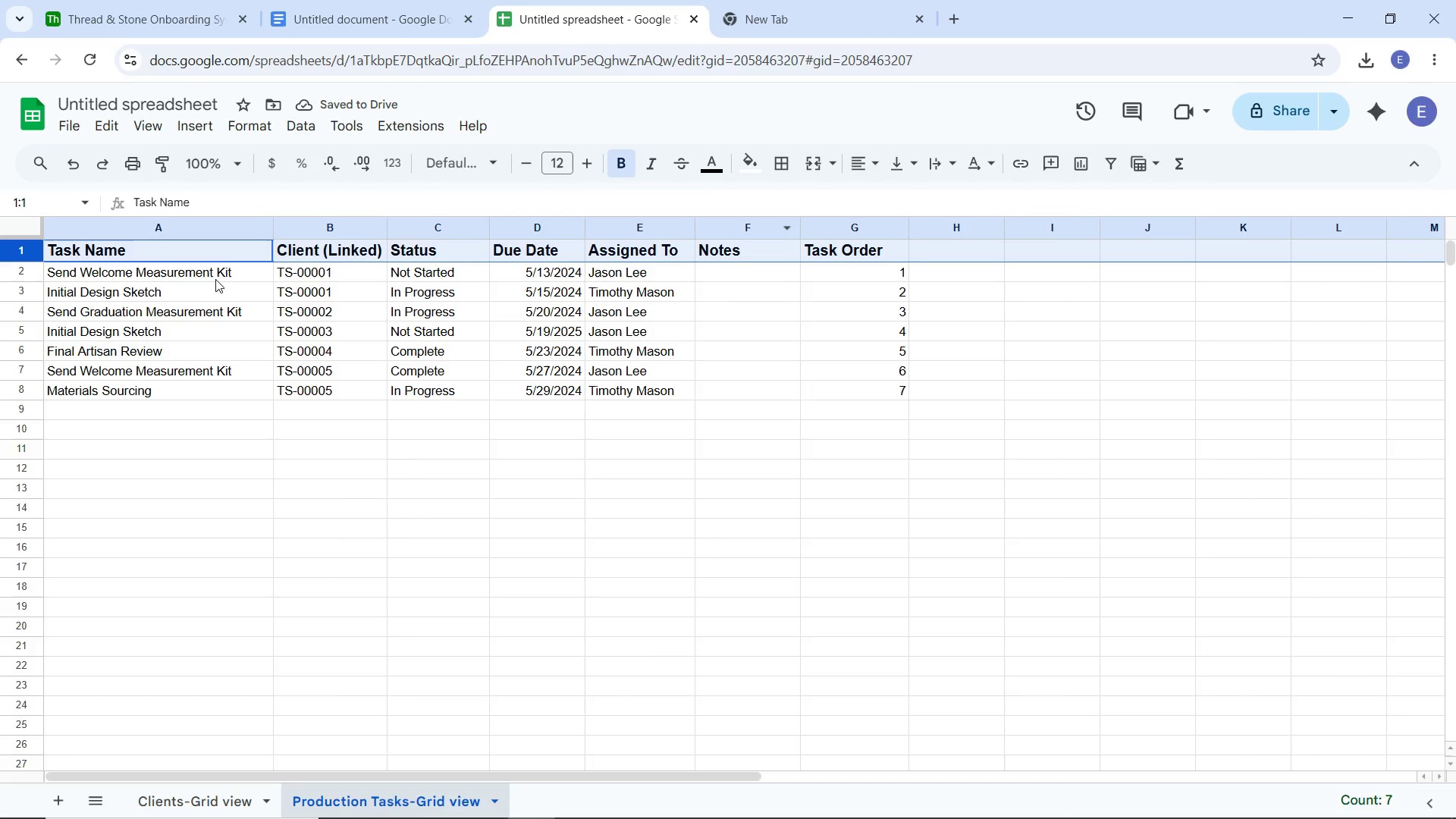 
left_click([745, 167])
 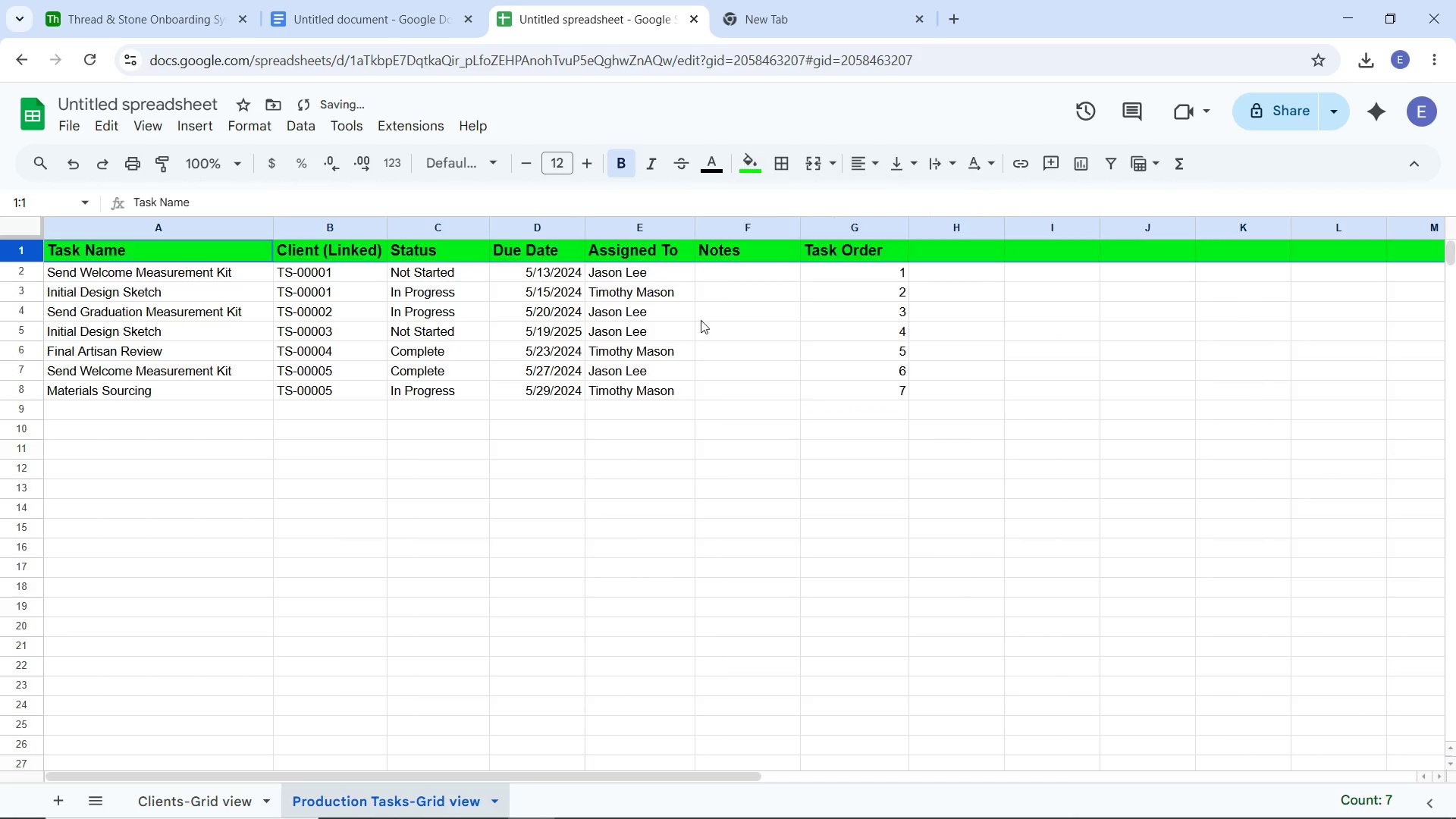 
left_click([470, 489])
 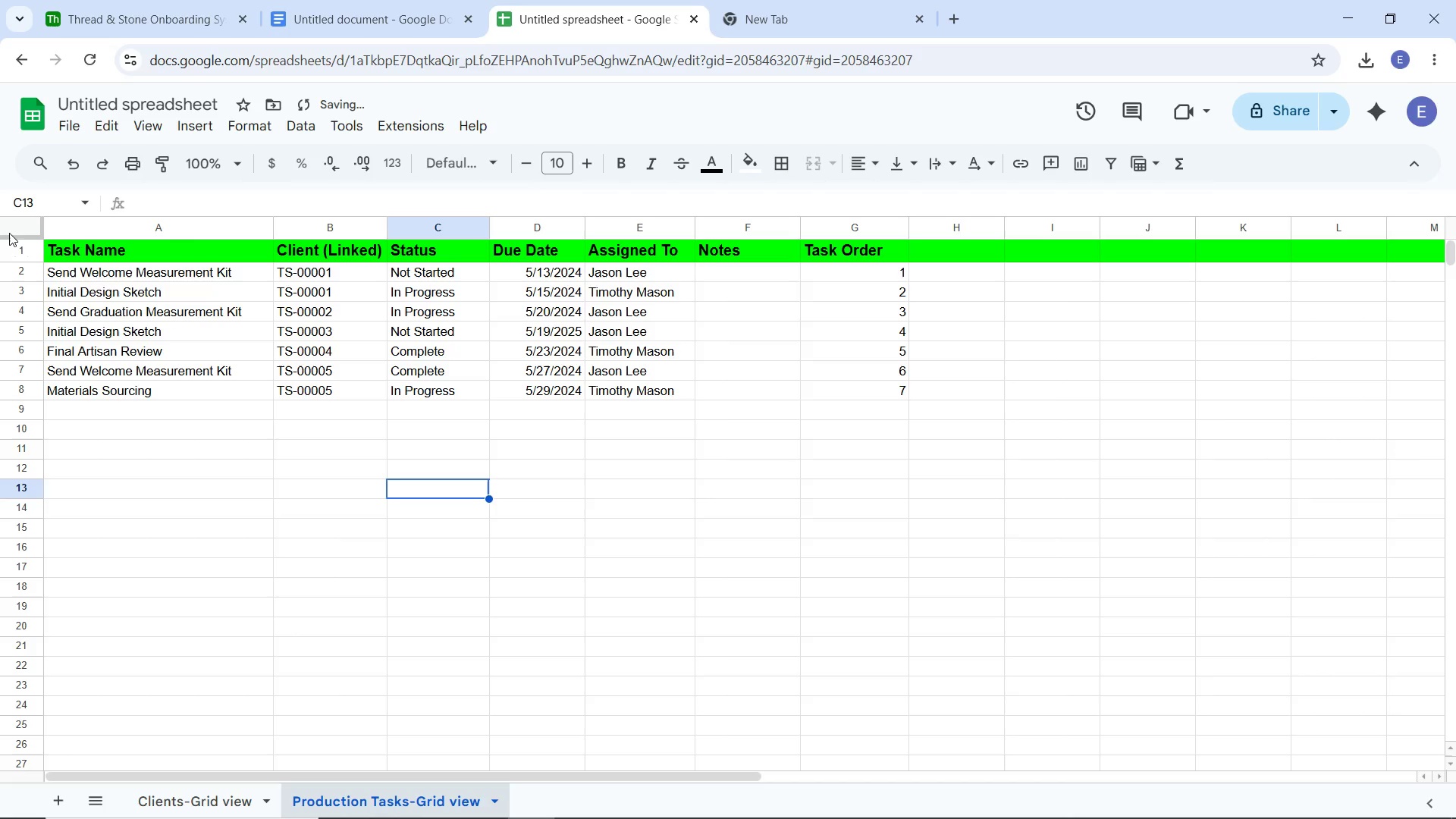 
left_click([13, 228])
 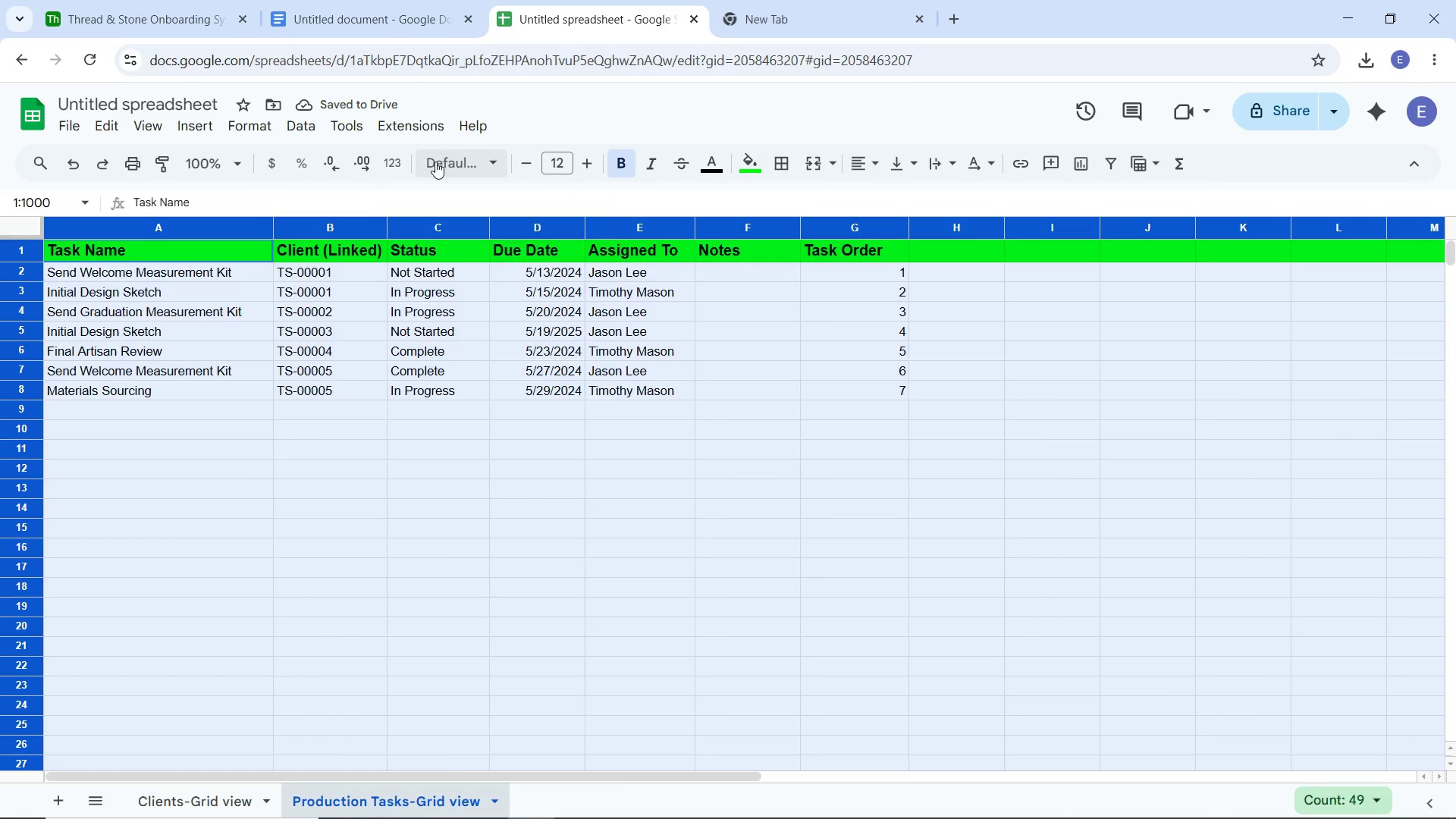 
left_click([435, 162])
 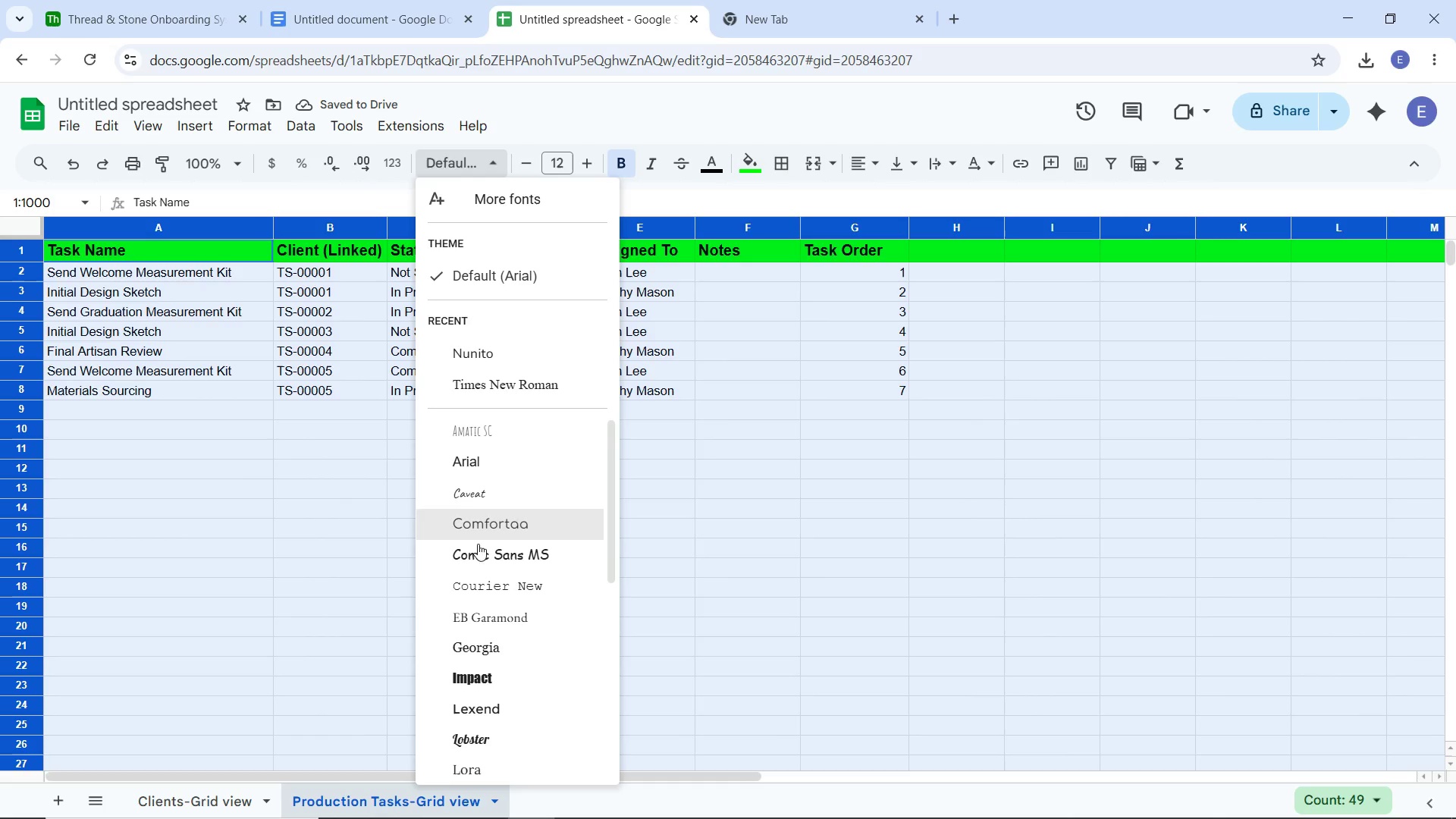 
scroll: coordinate [475, 558], scroll_direction: down, amount: 4.0
 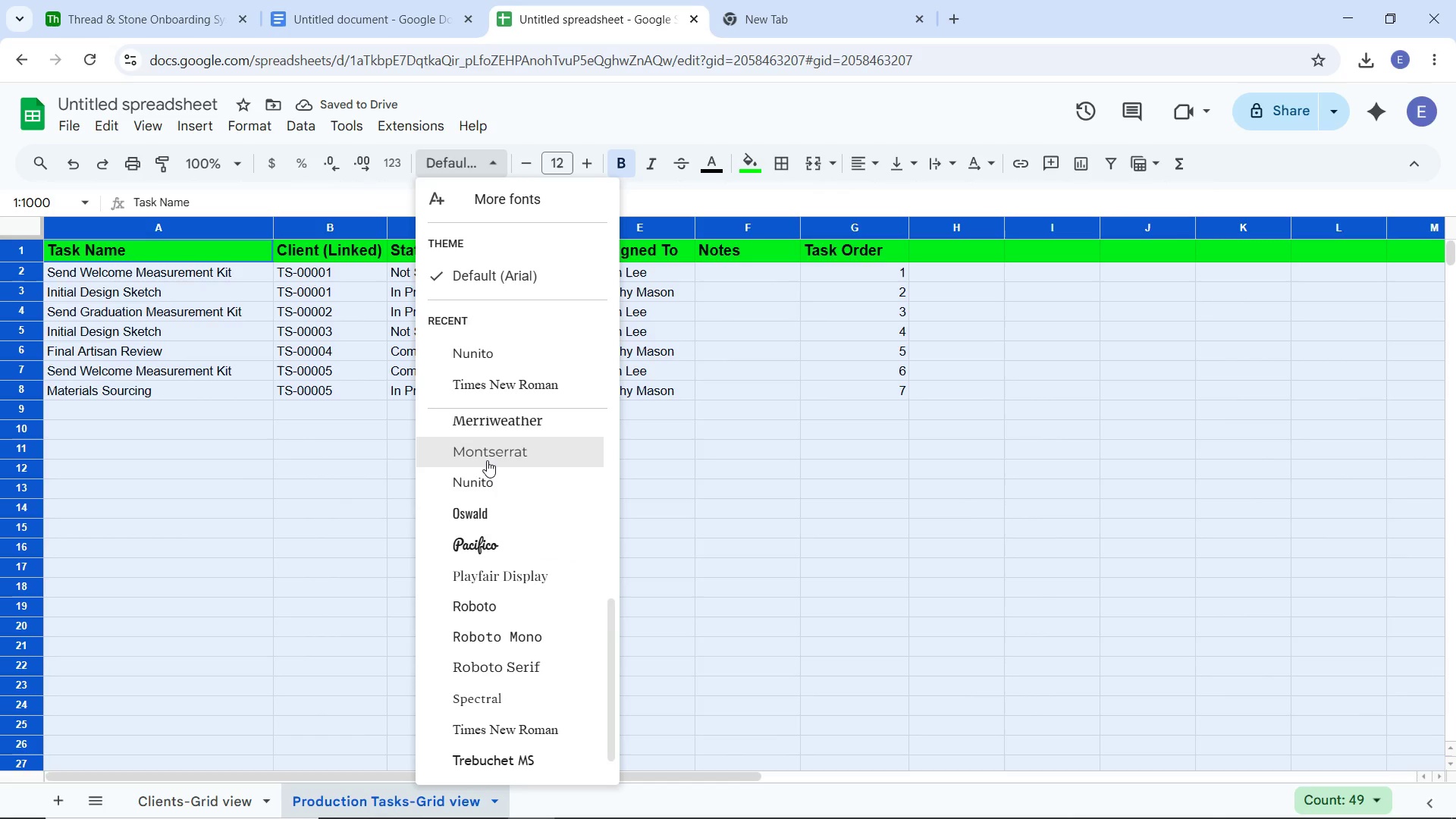 
scroll: coordinate [490, 458], scroll_direction: up, amount: 3.0
 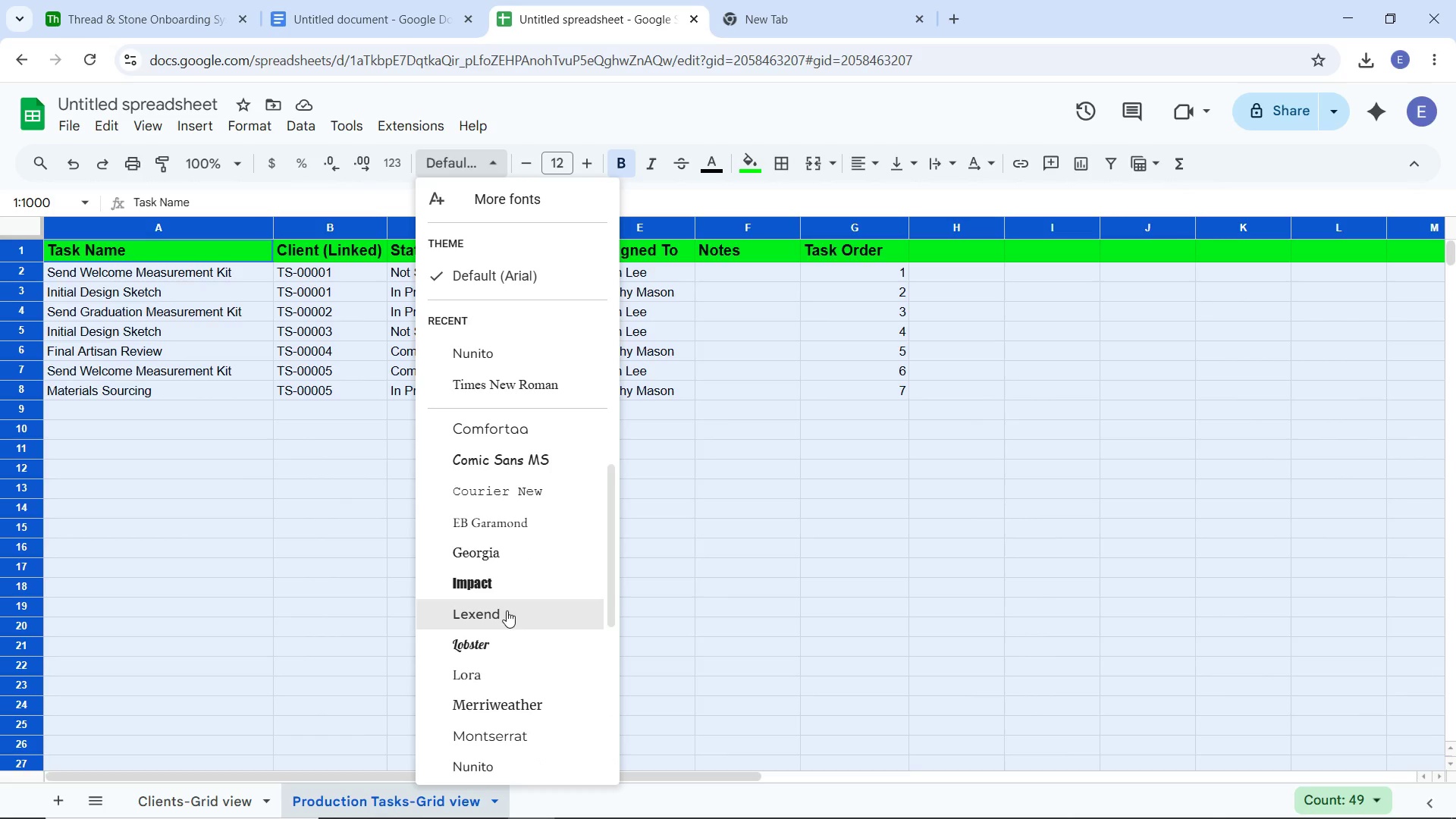 
left_click([507, 610])
 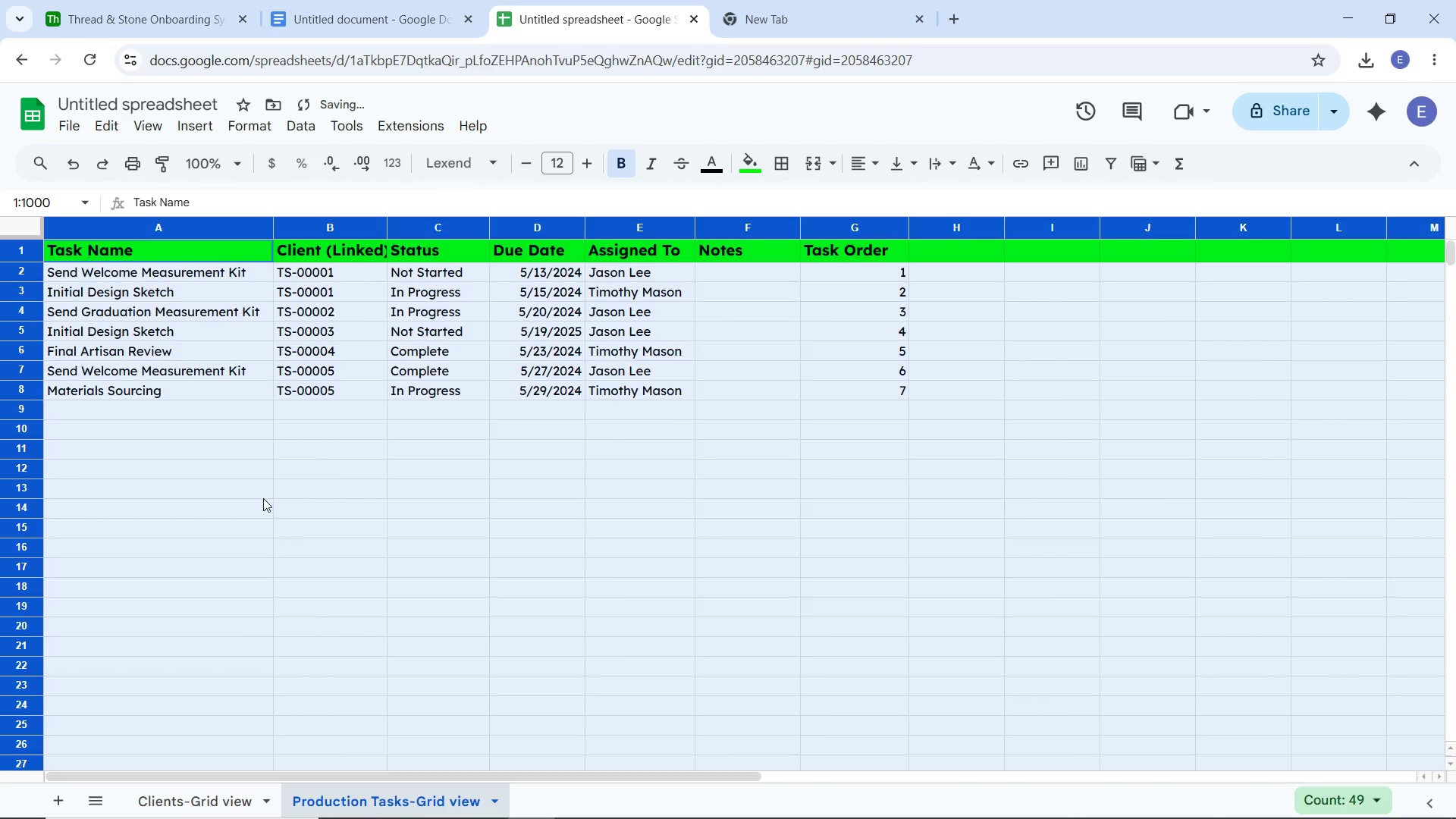 
left_click([263, 498])
 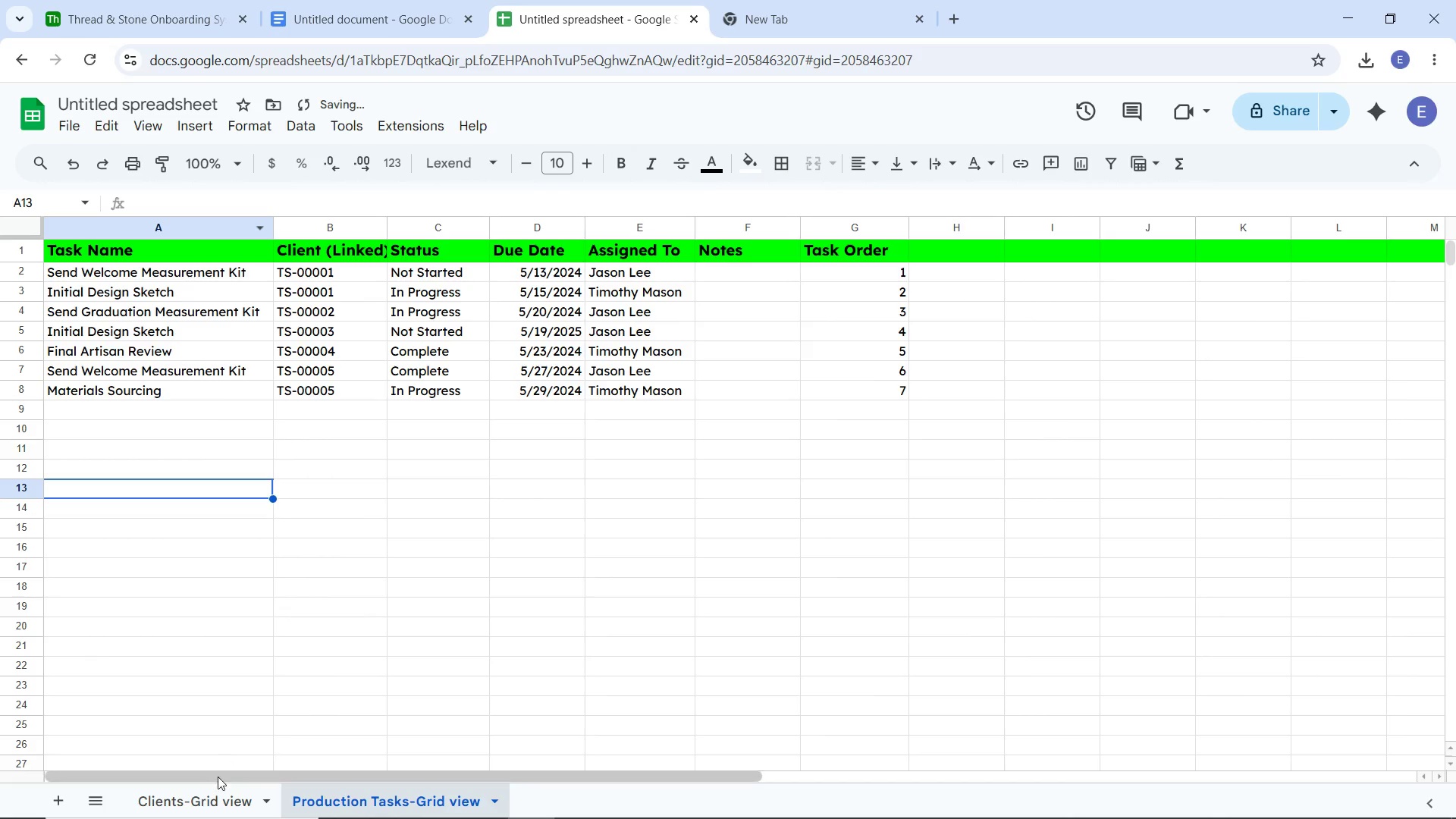 
left_click([216, 791])
 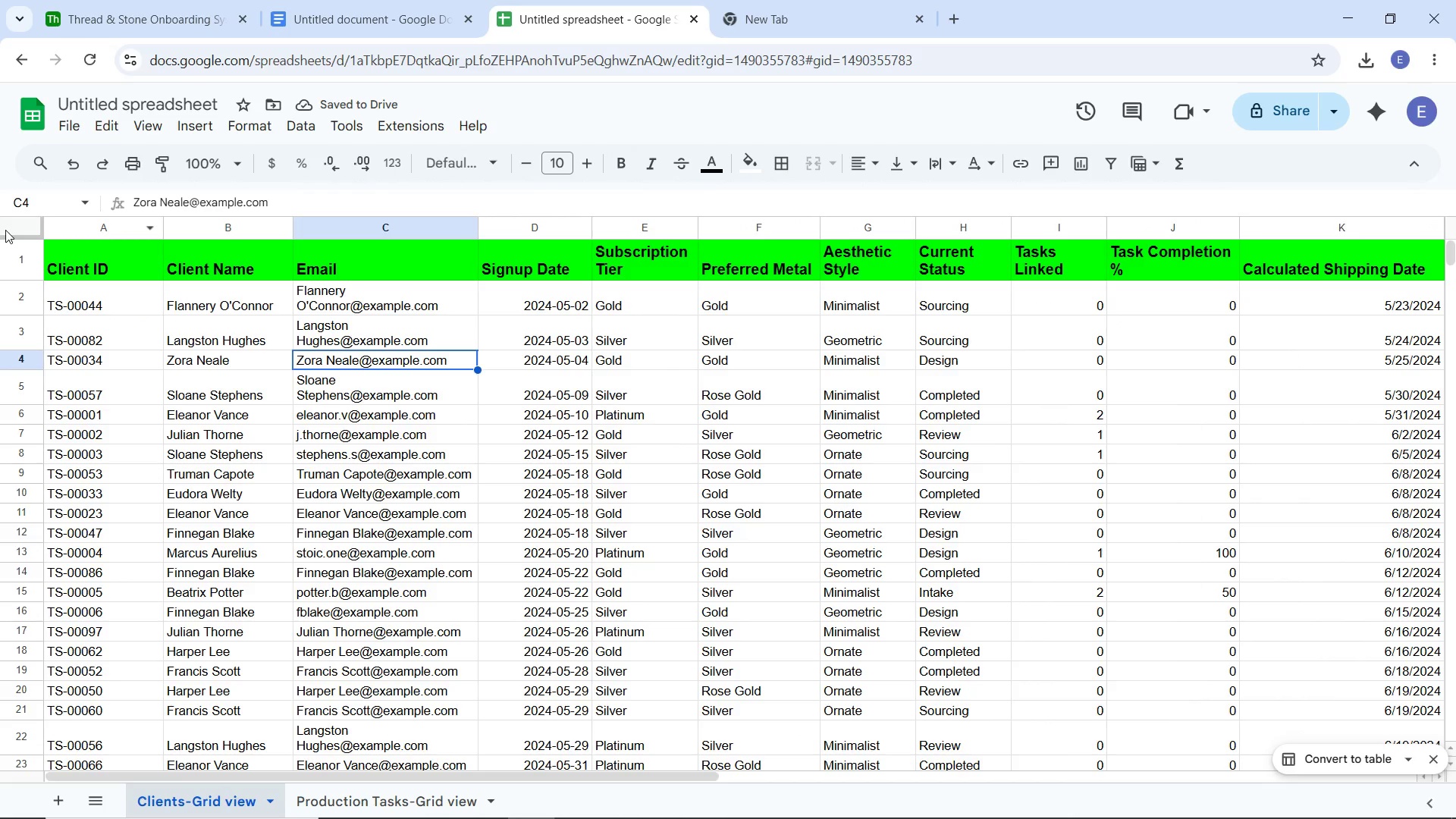 
left_click([5, 230])
 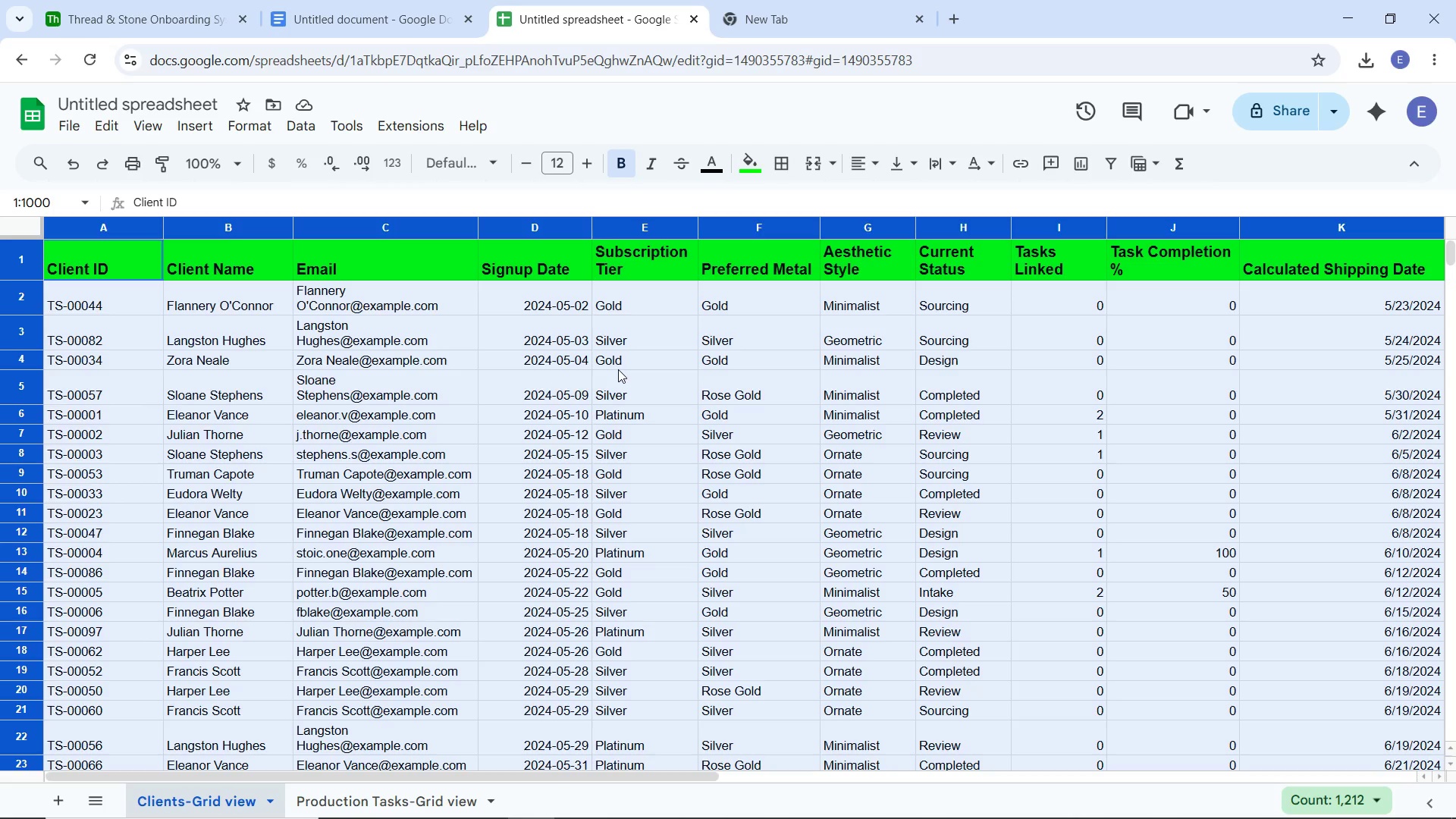 
wait(9.27)
 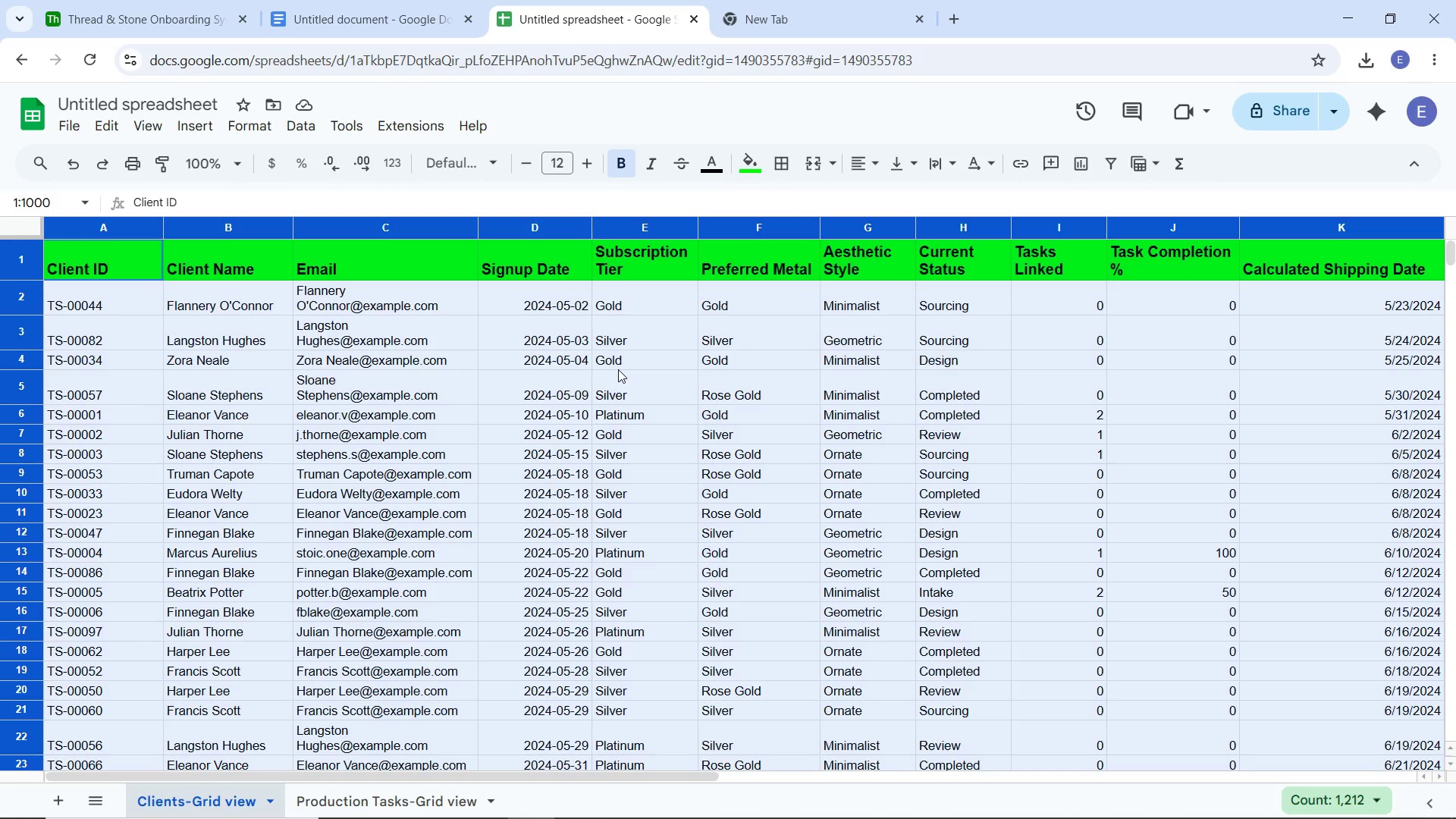 
left_click([494, 169])
 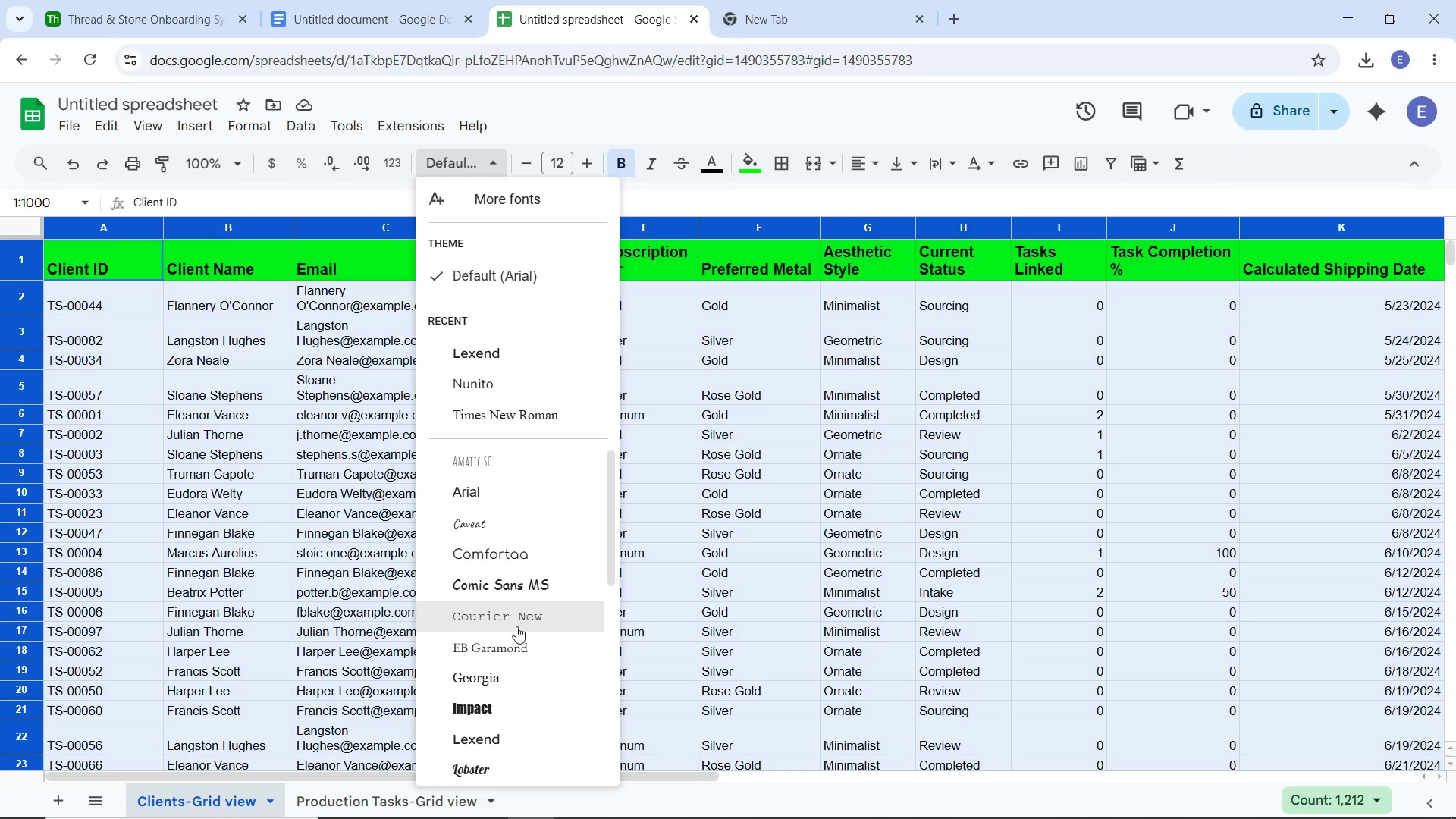 
scroll: coordinate [511, 628], scroll_direction: down, amount: 2.0
 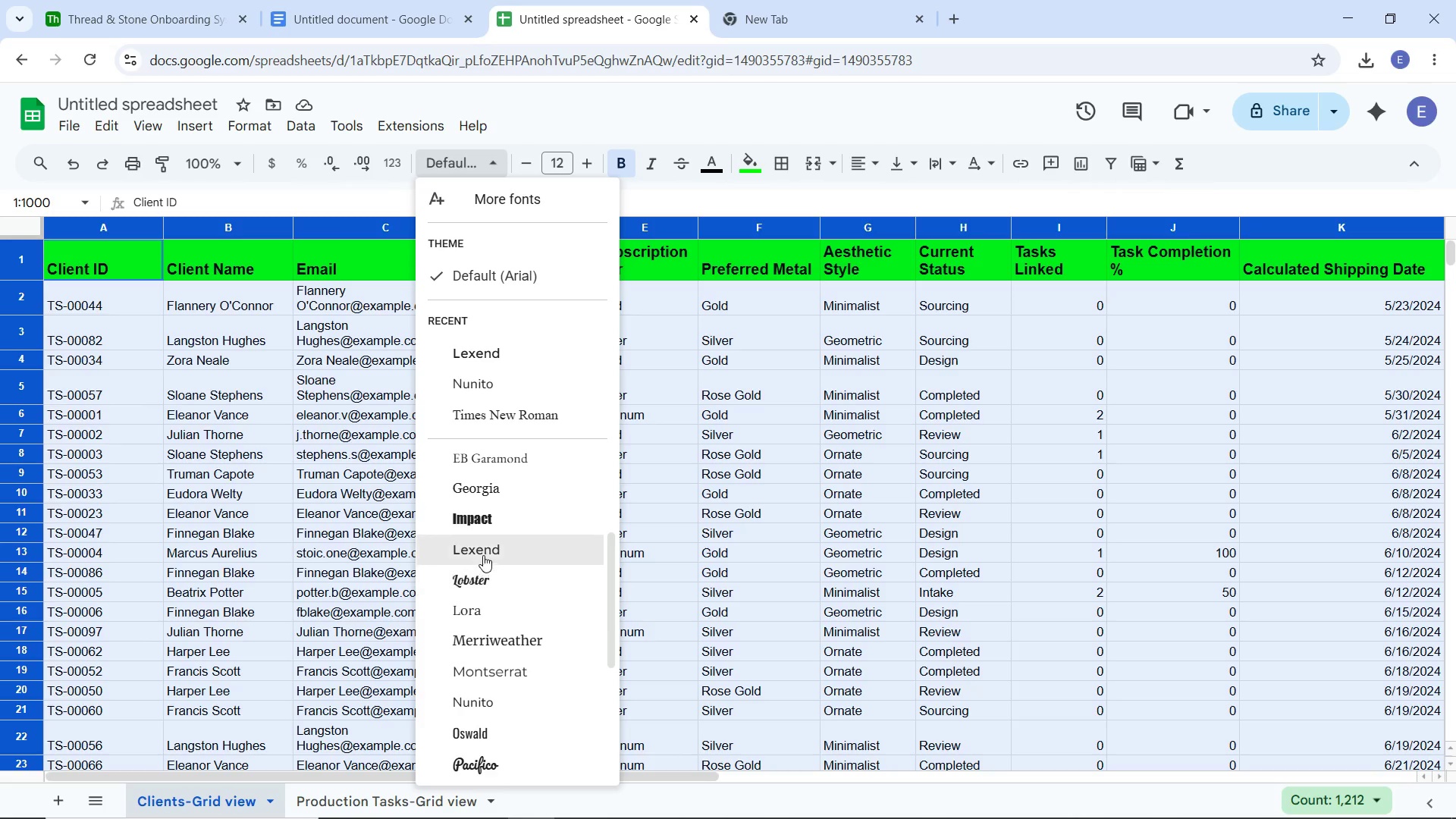 
left_click([483, 555])
 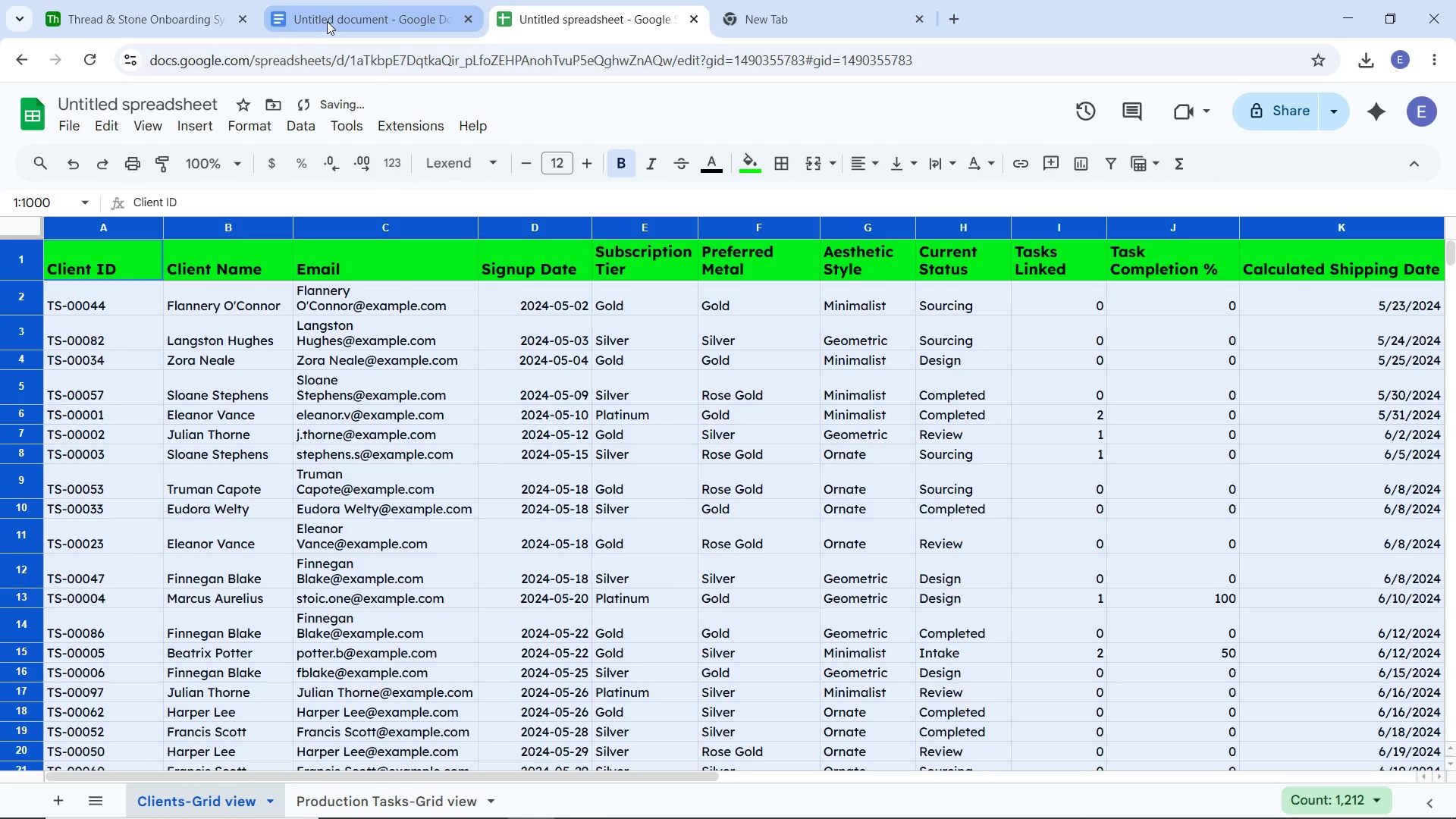 
left_click([327, 21])
 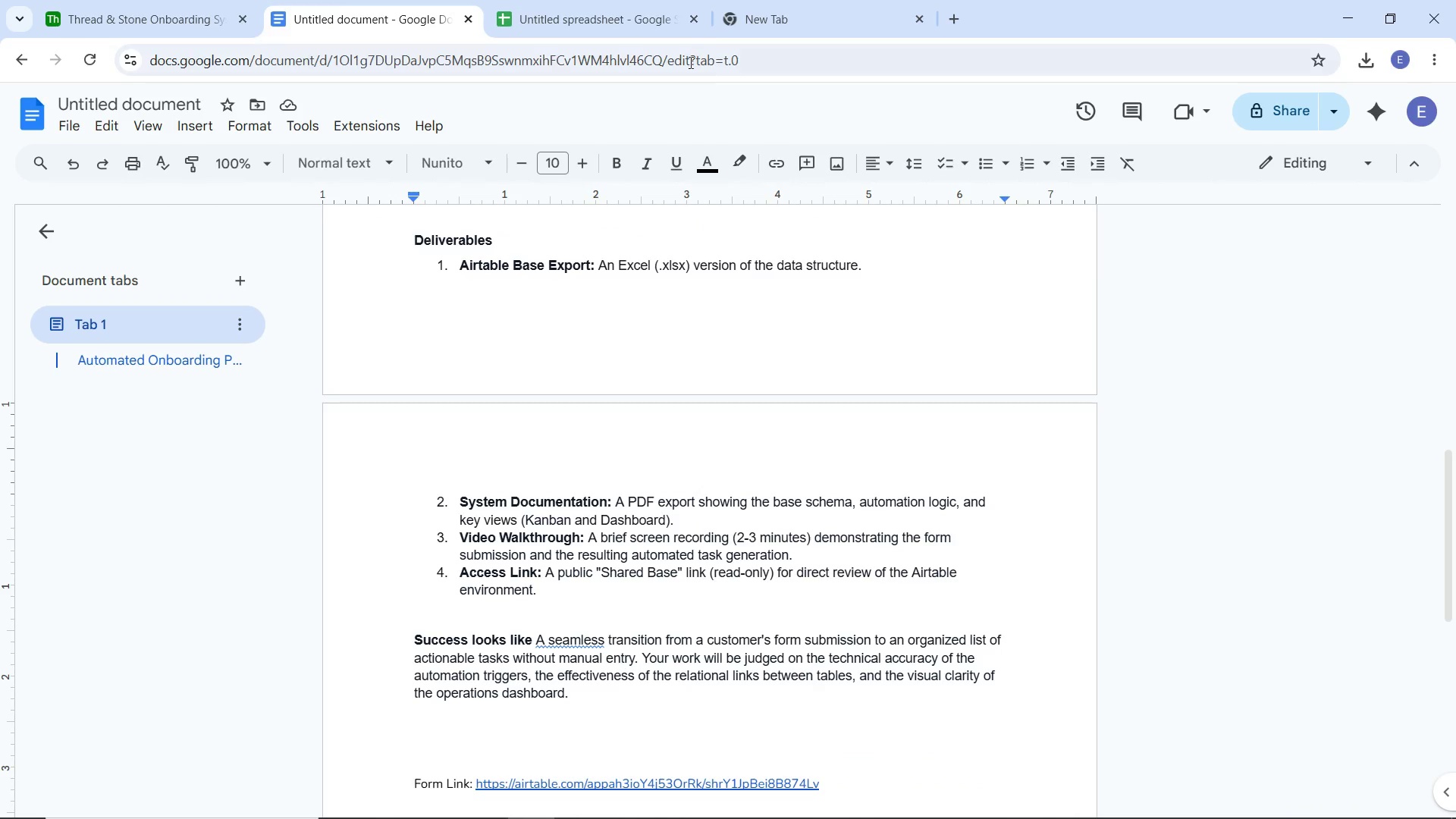 
left_click([577, 15])
 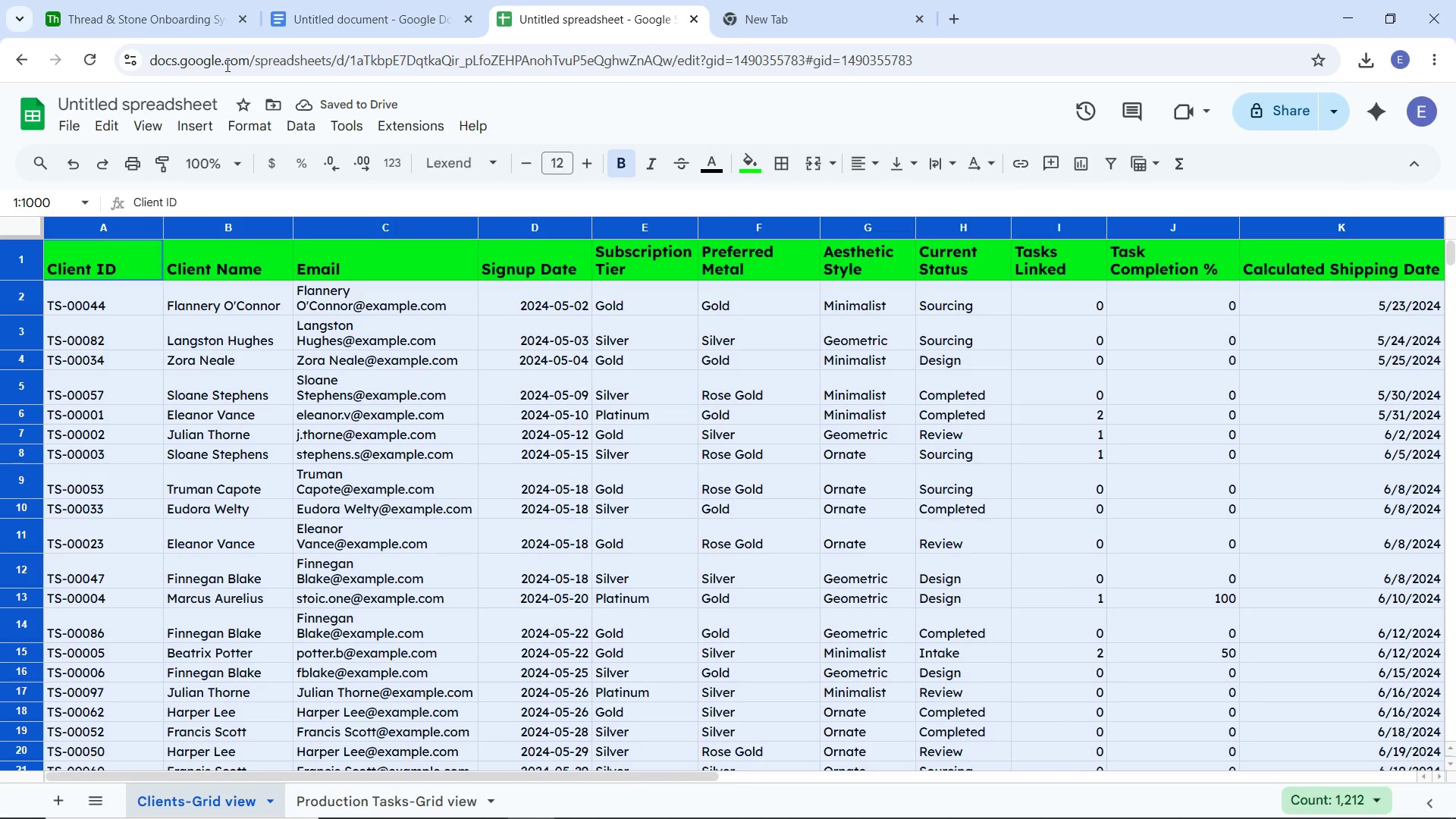 
left_click([123, 19])
 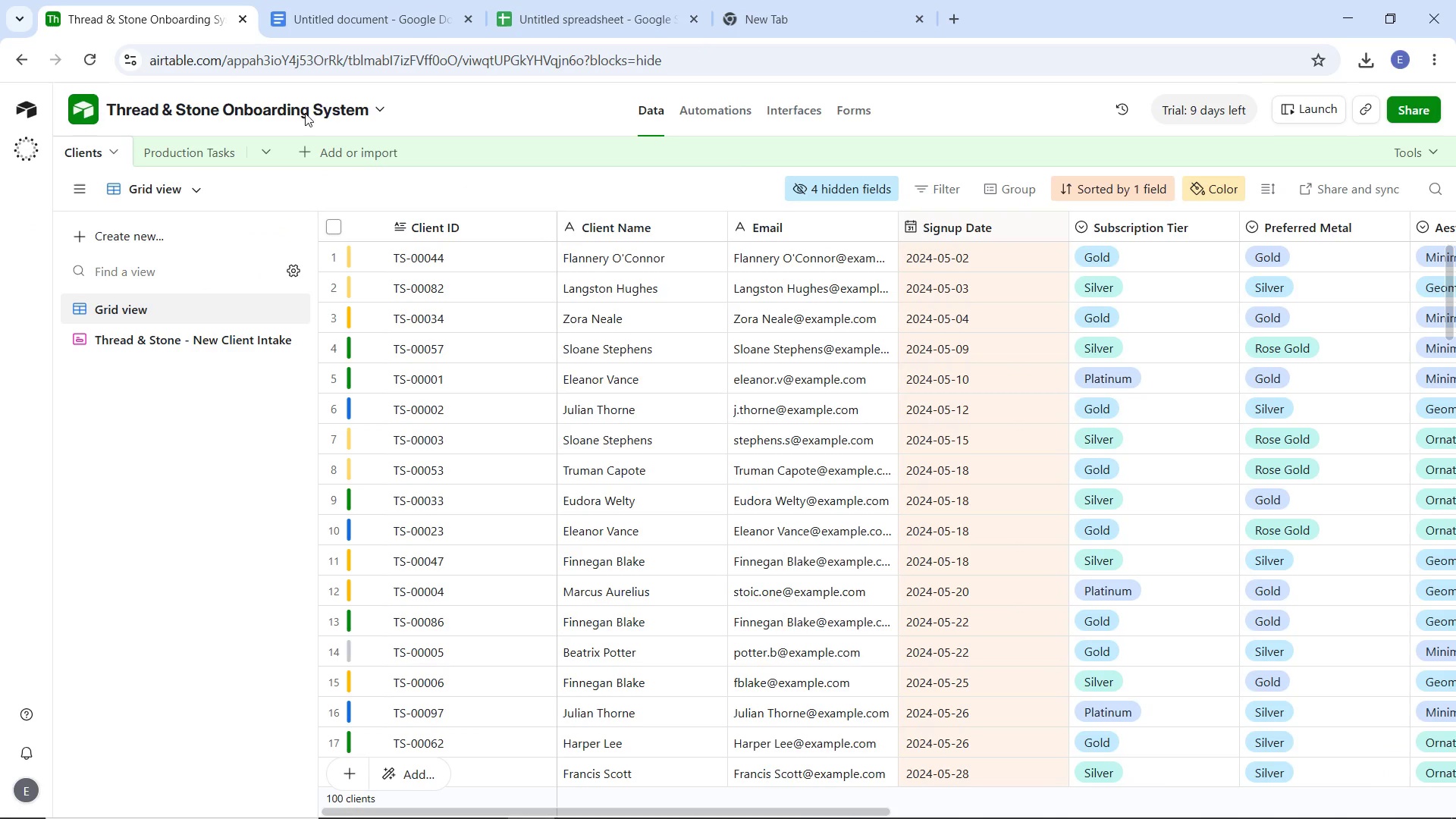 
left_click([315, 98])
 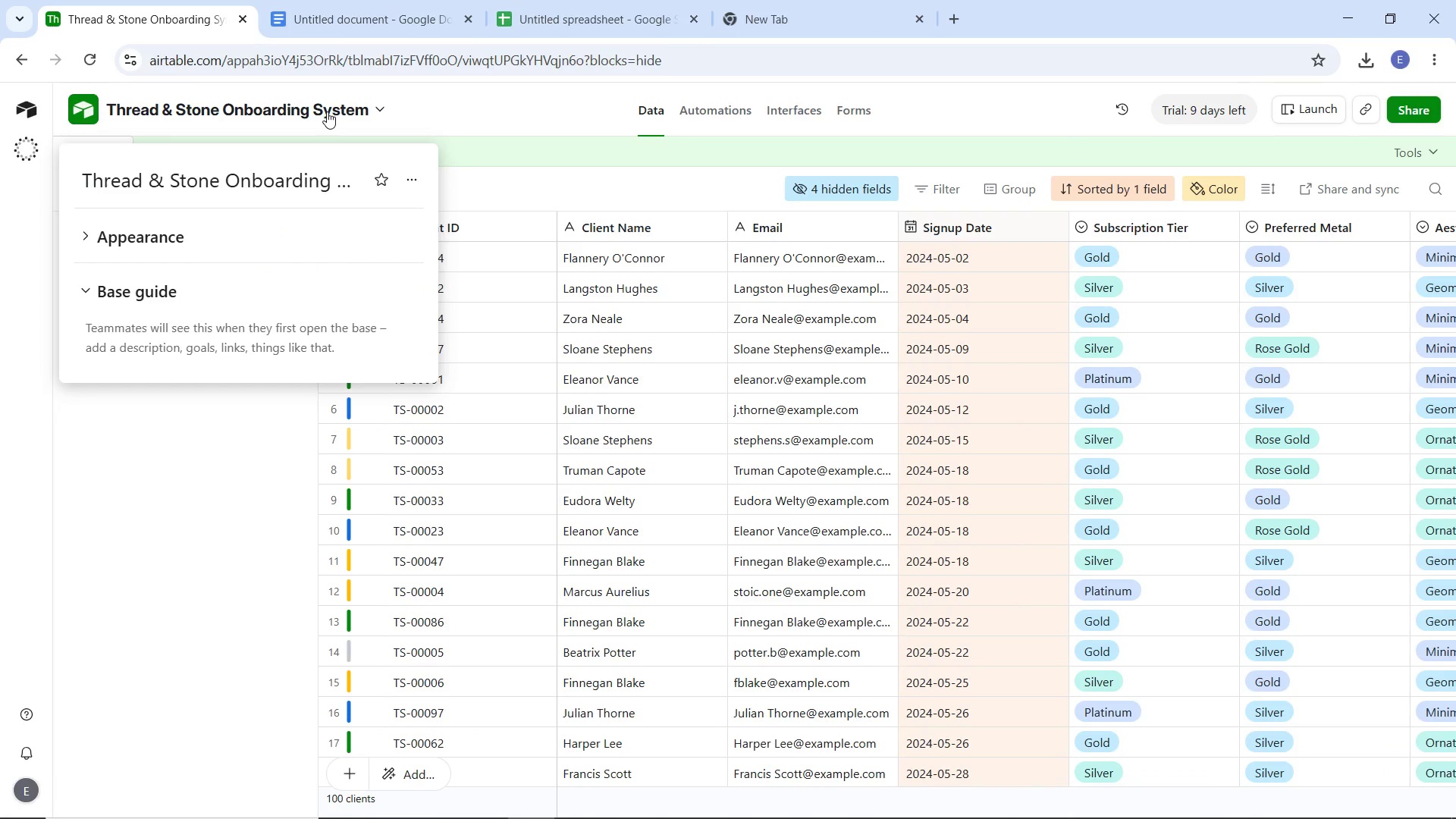 
double_click([327, 111])
 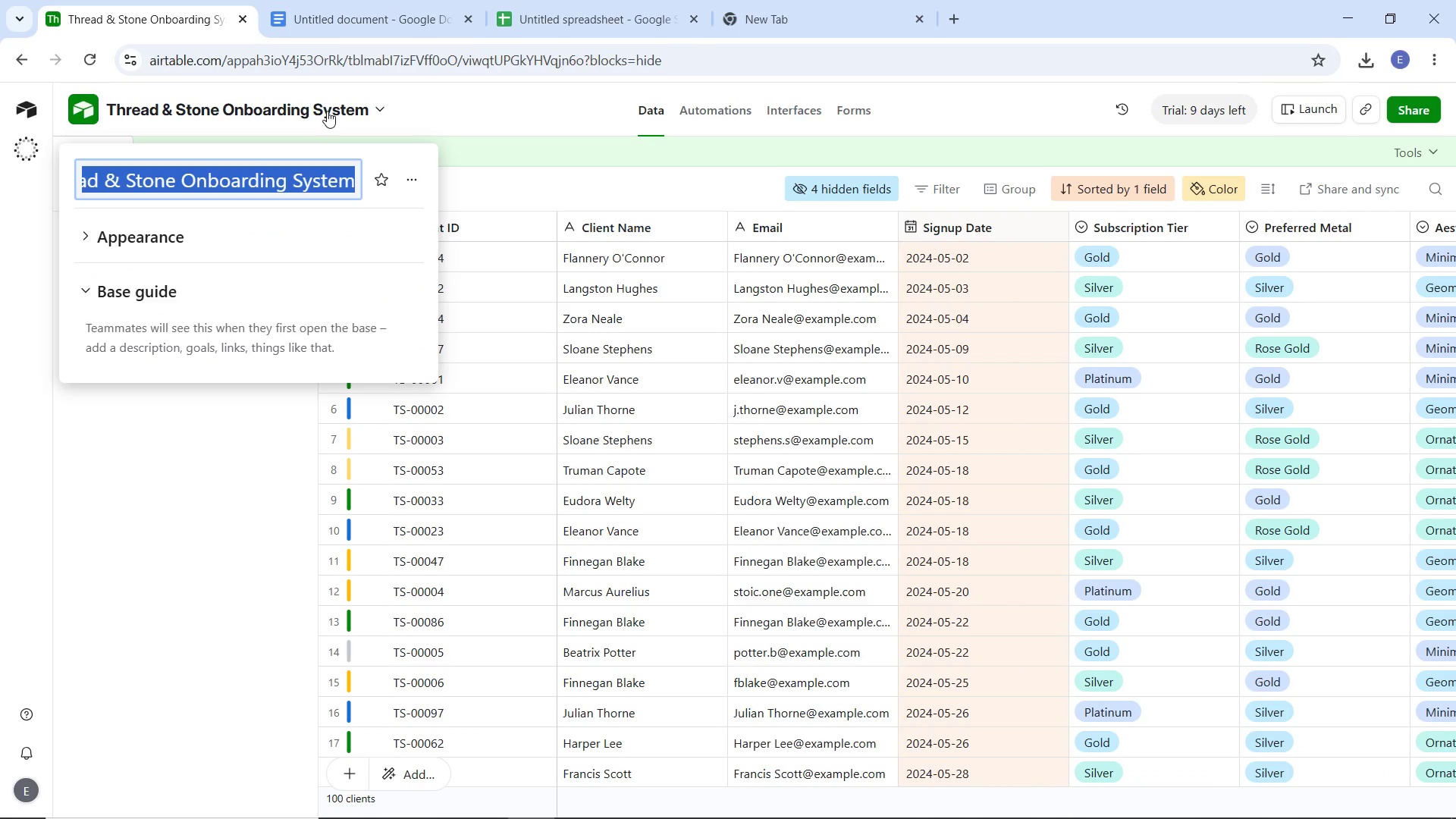 
key(Control+C)
 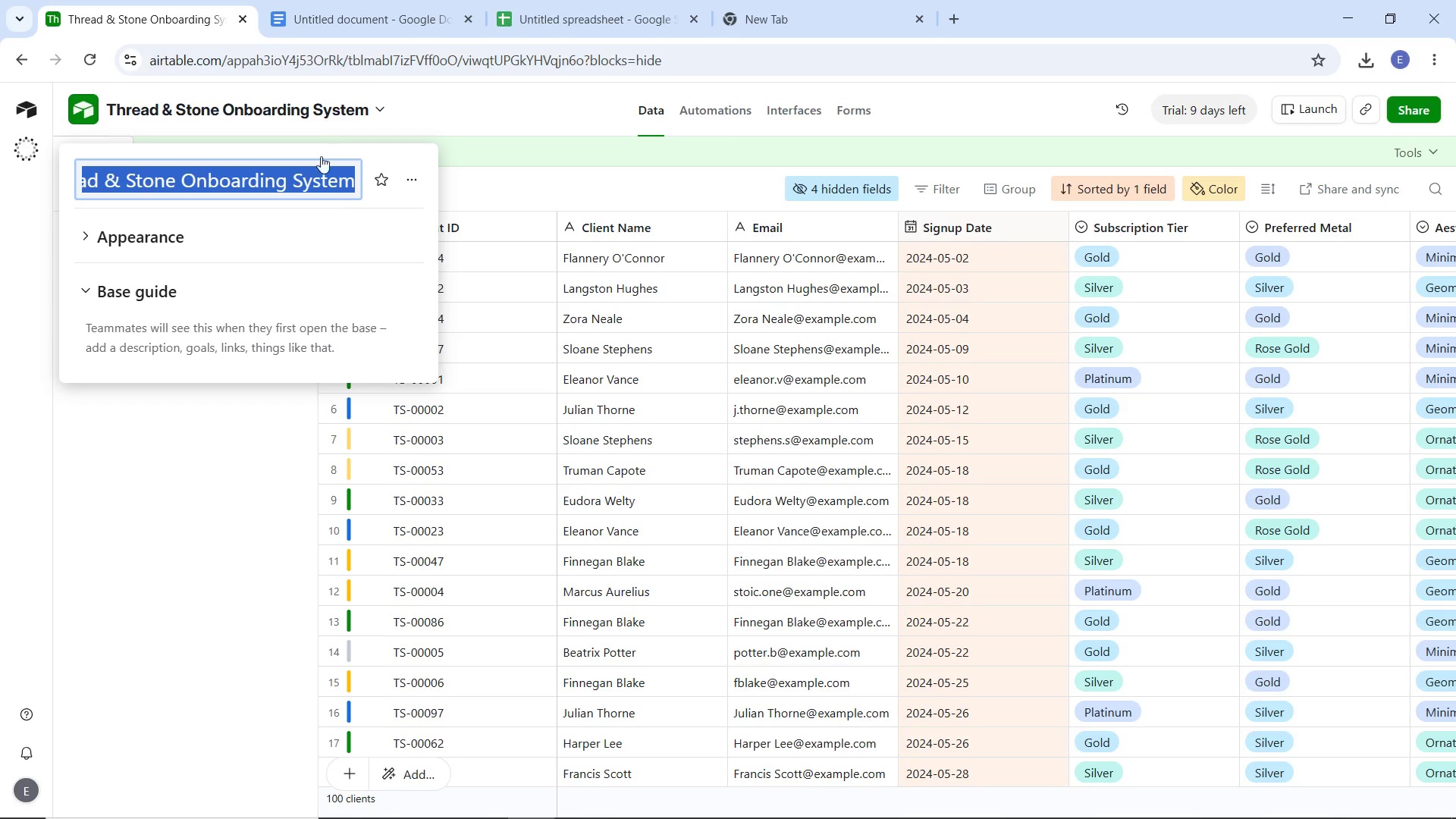 
key(Control+C)
 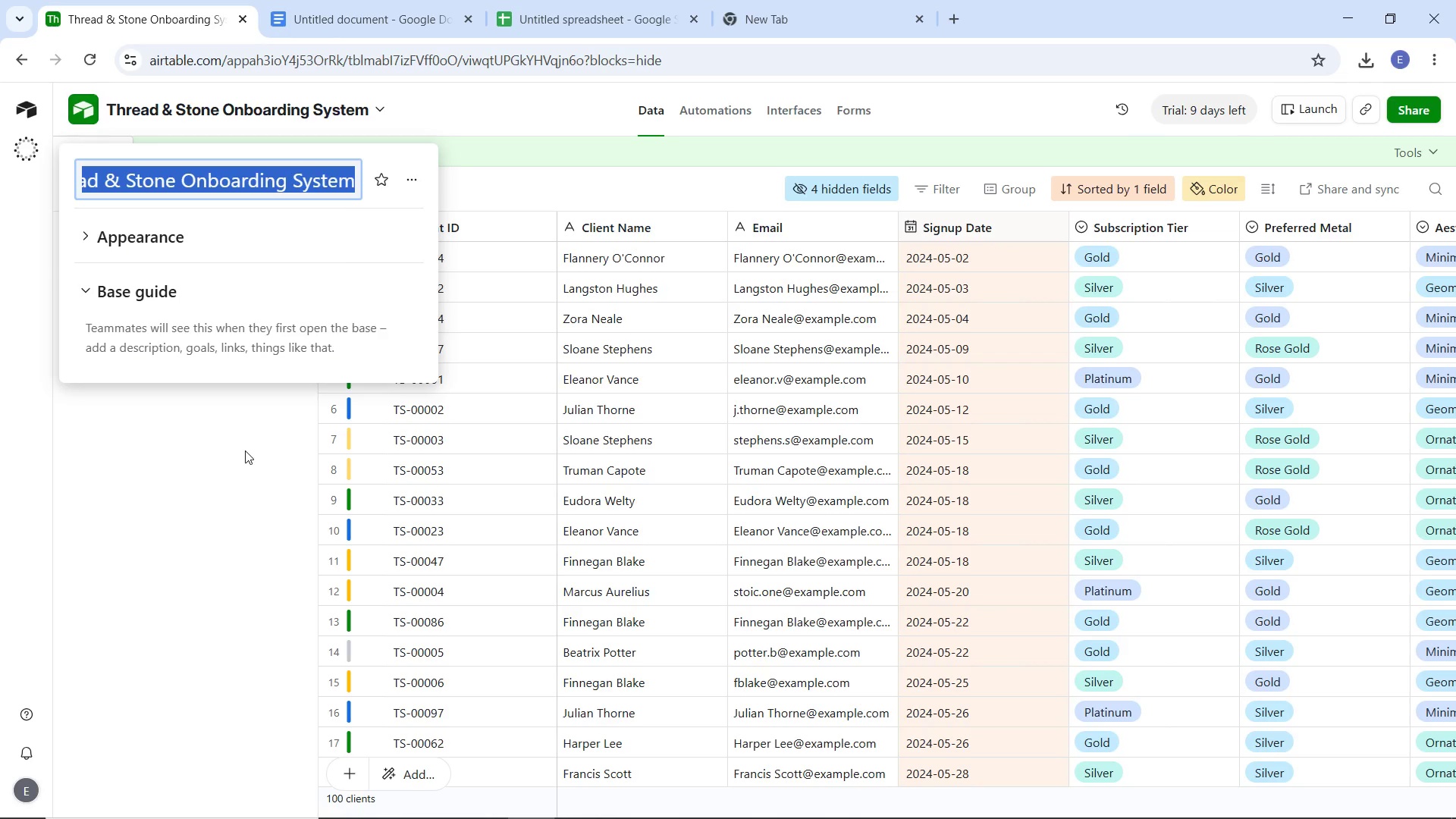 
left_click([245, 450])
 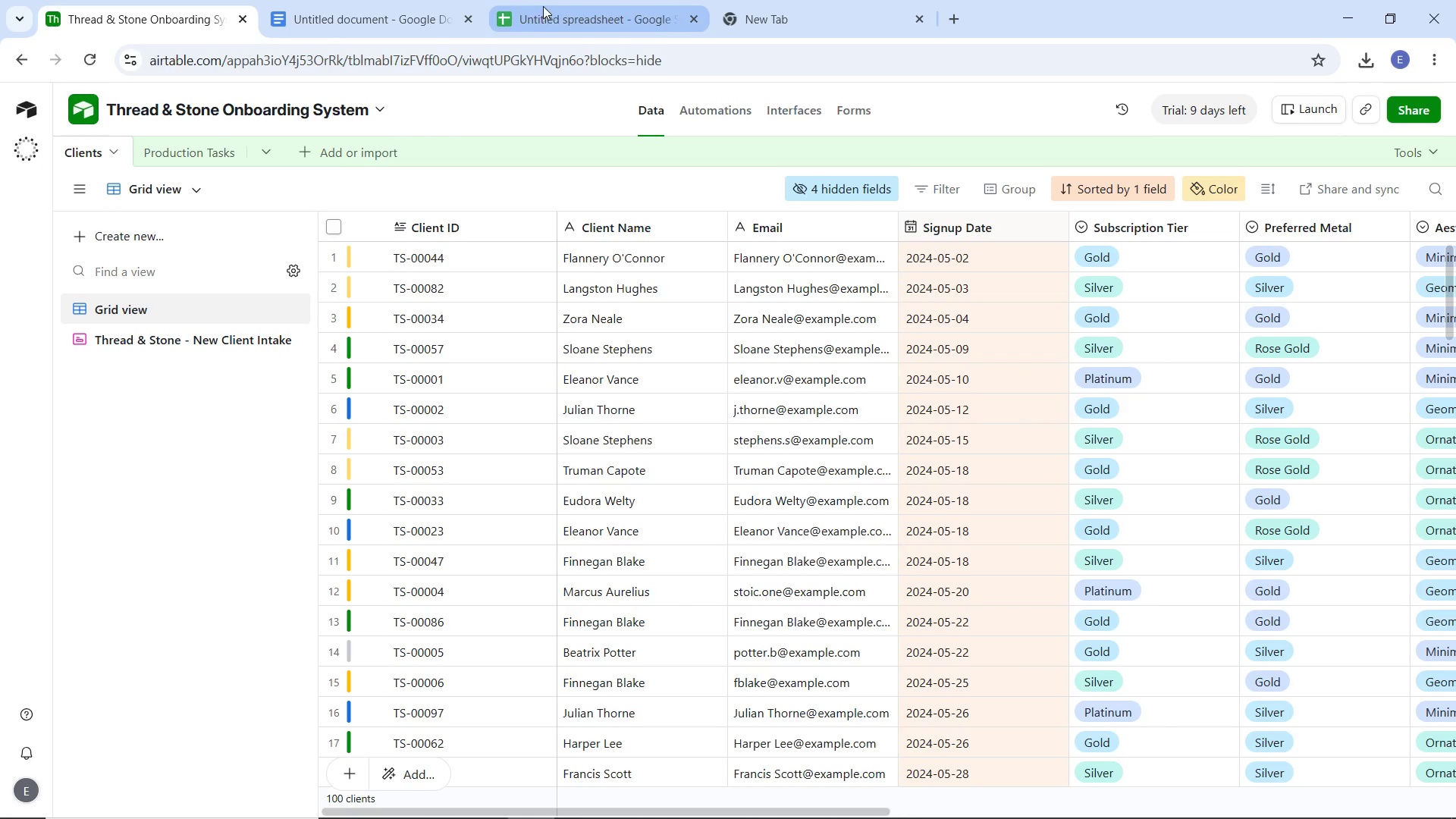 
left_click([570, 6])
 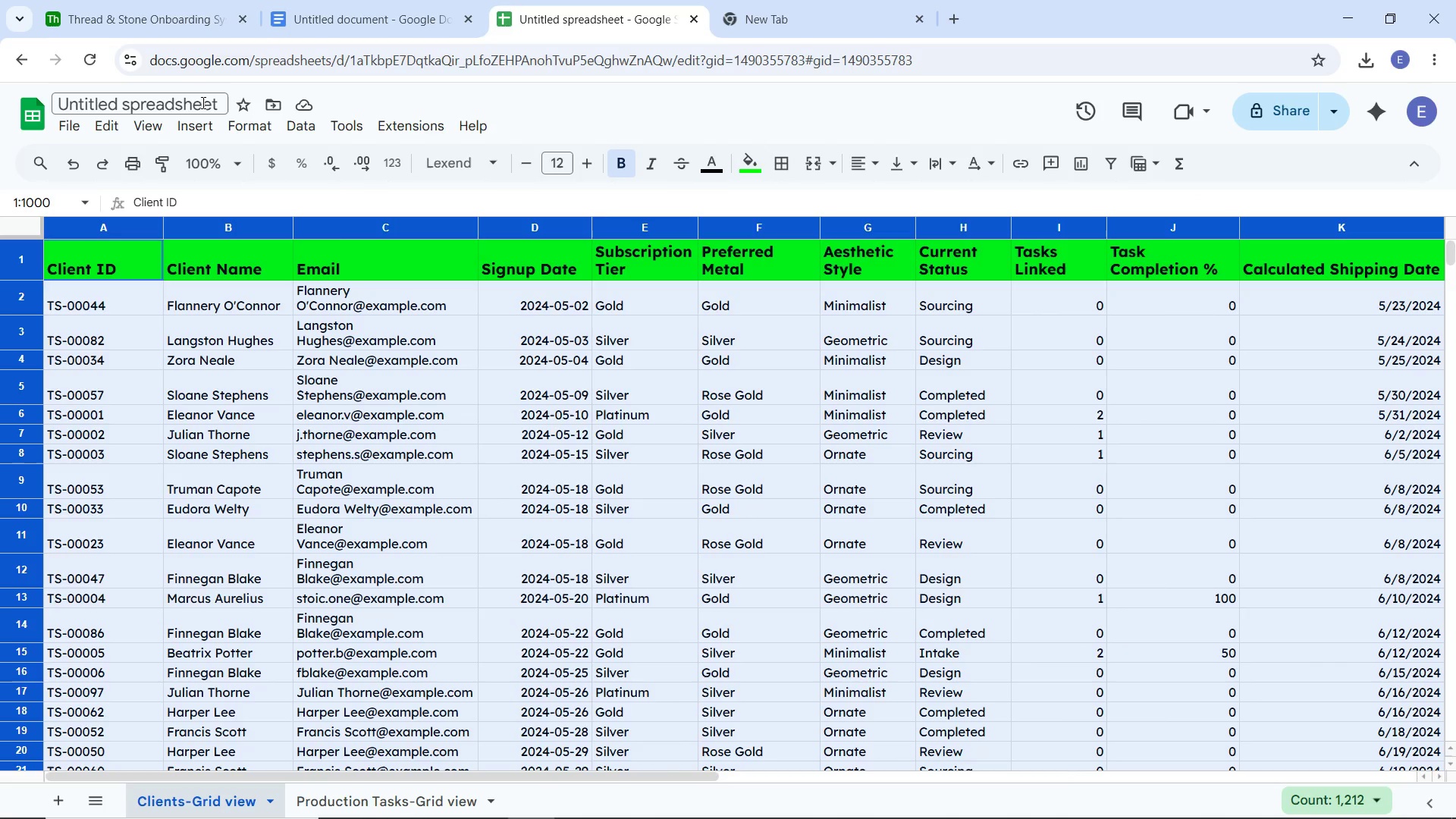 
left_click([192, 102])
 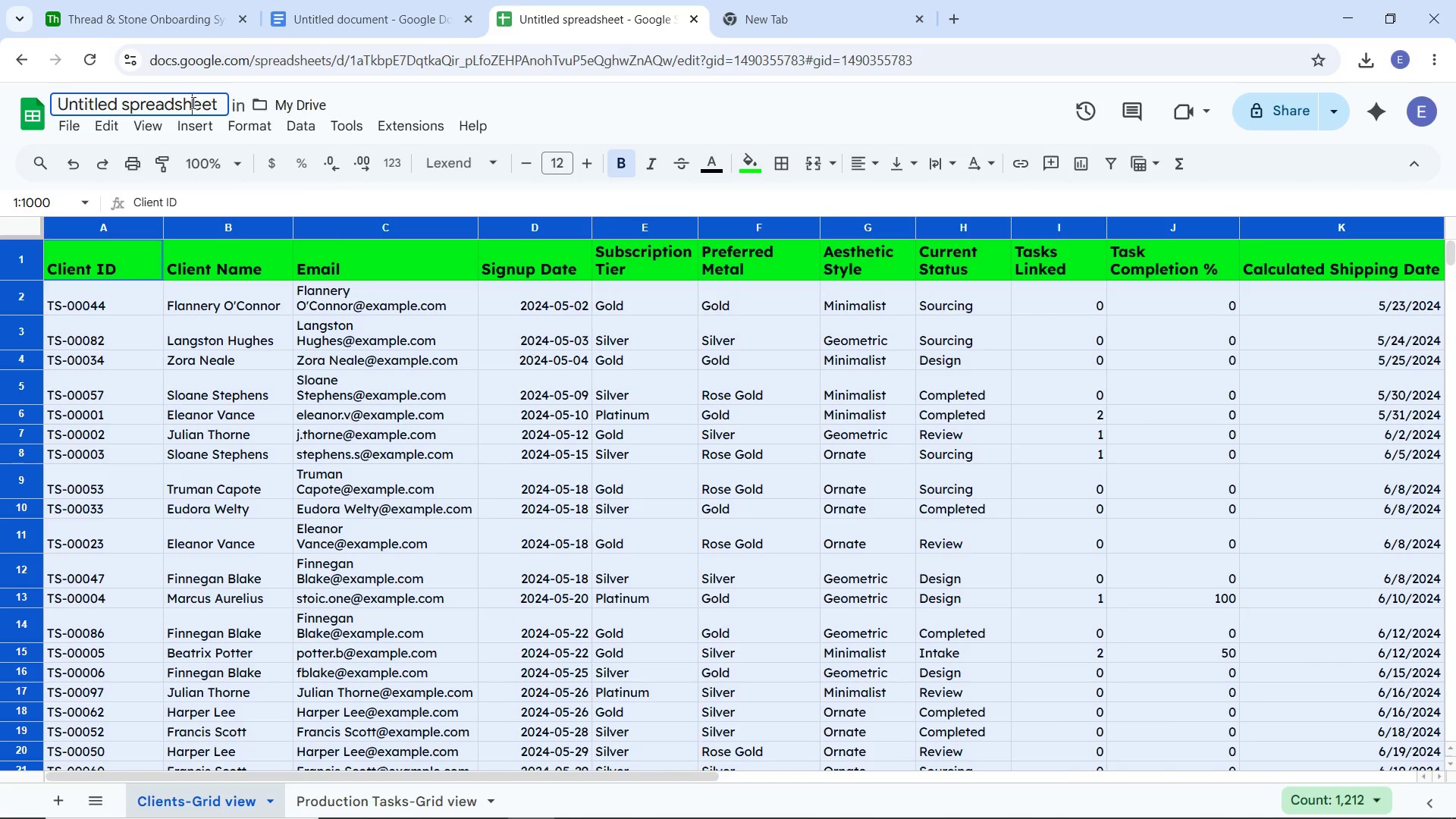 
key(Control+A)
 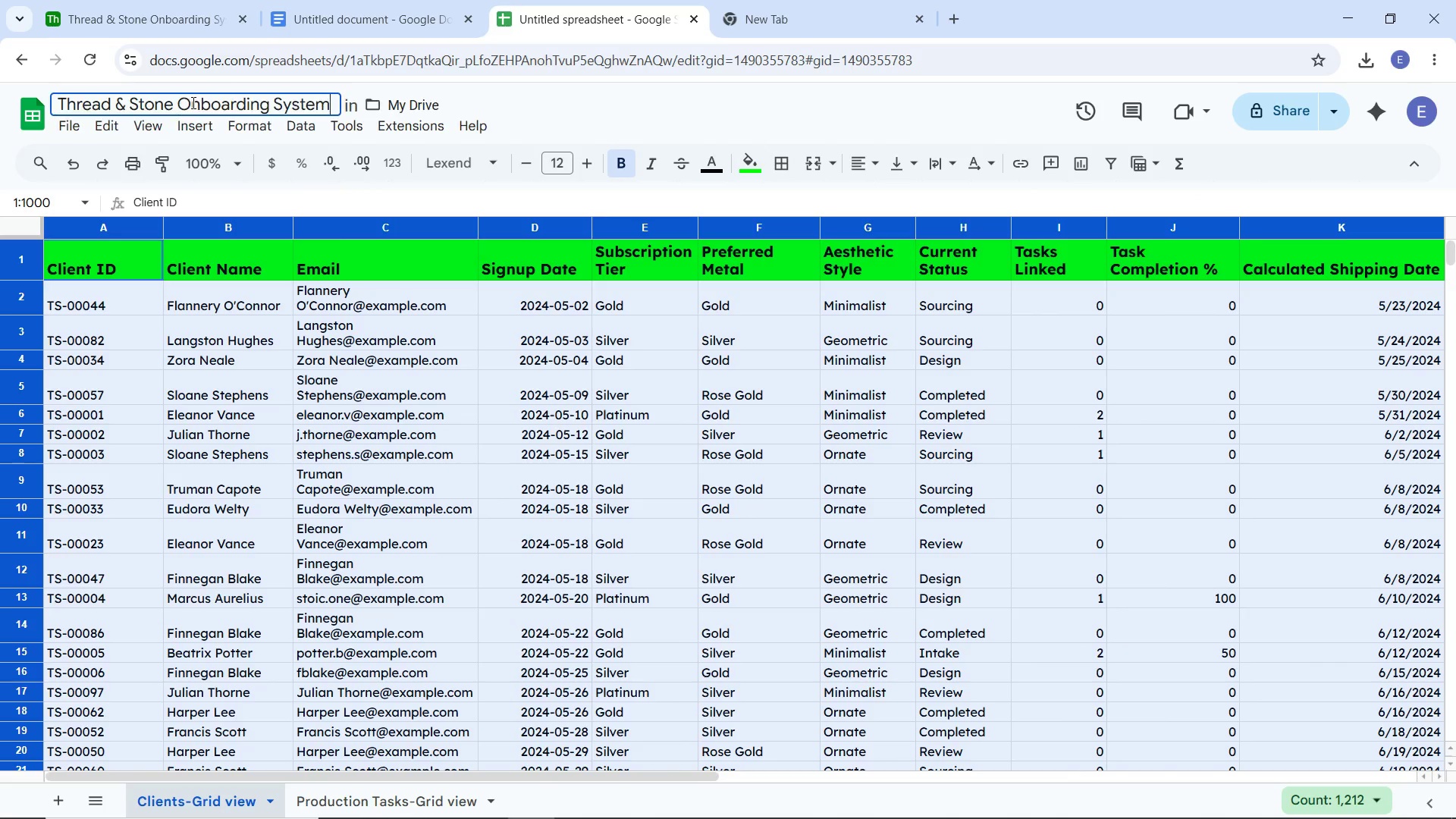 
key(Control+V)
 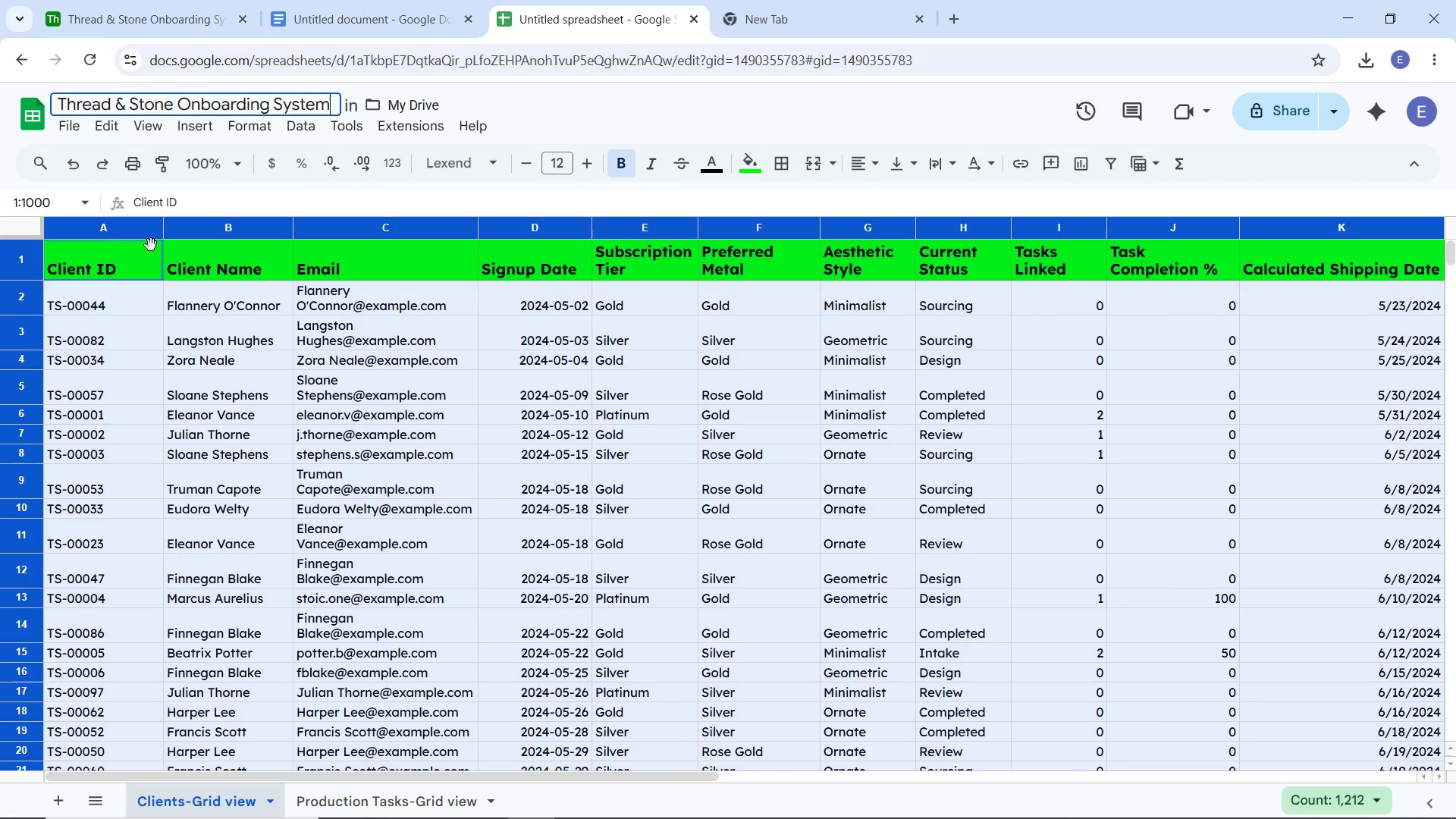 
left_click([658, 117])
 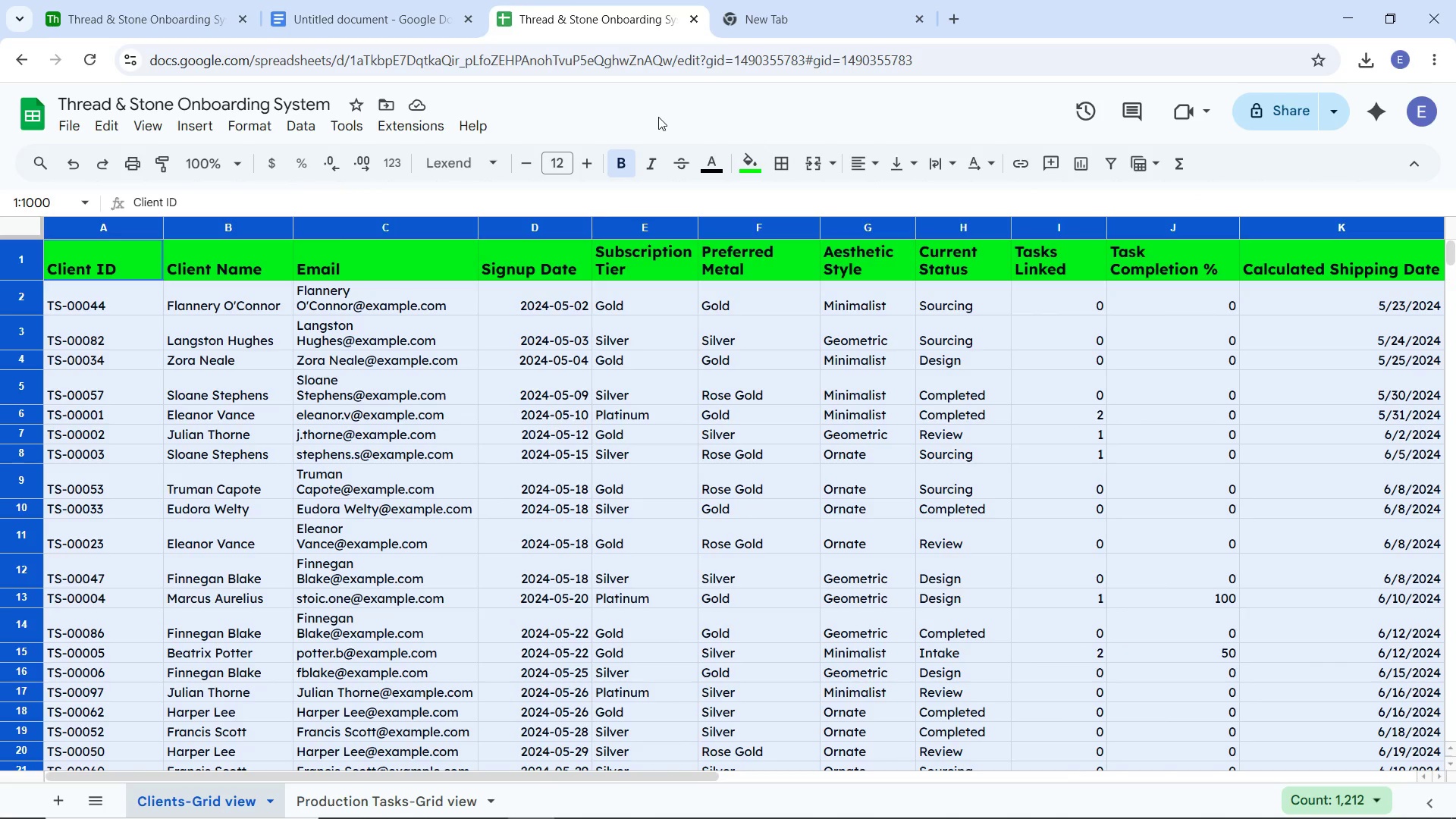 
left_click([658, 117])
 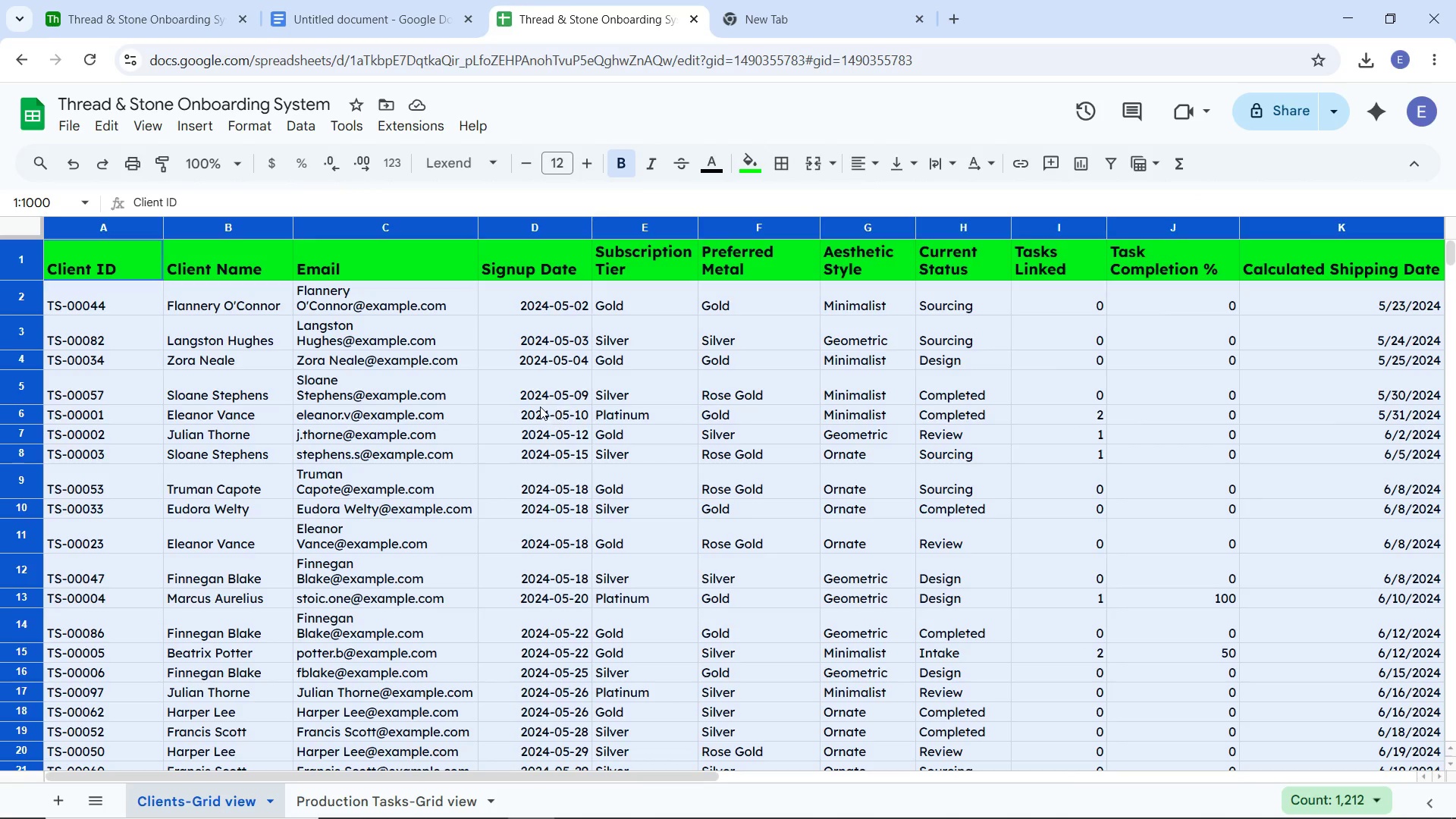 
left_click([540, 406])
 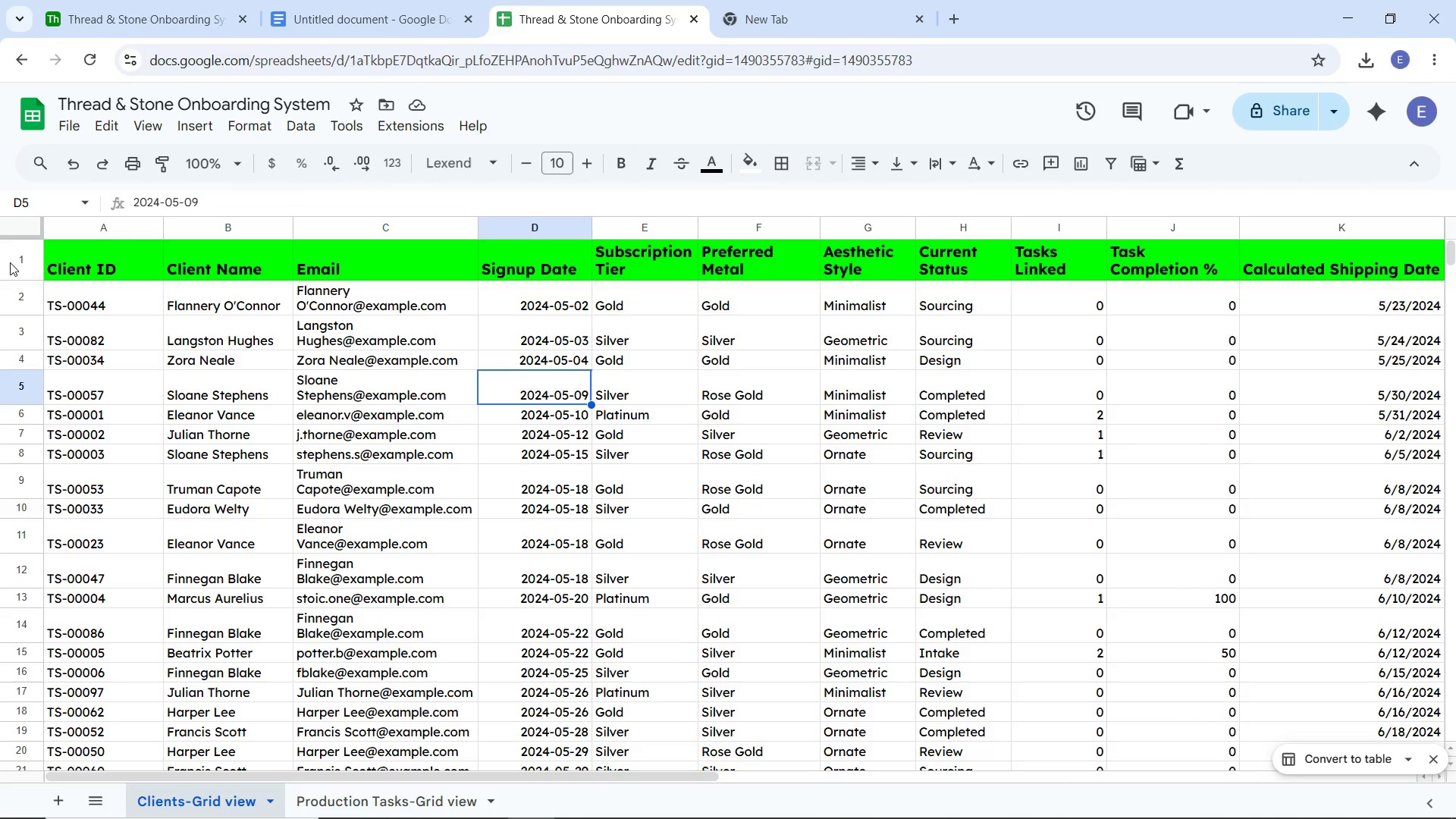 
left_click([11, 261])
 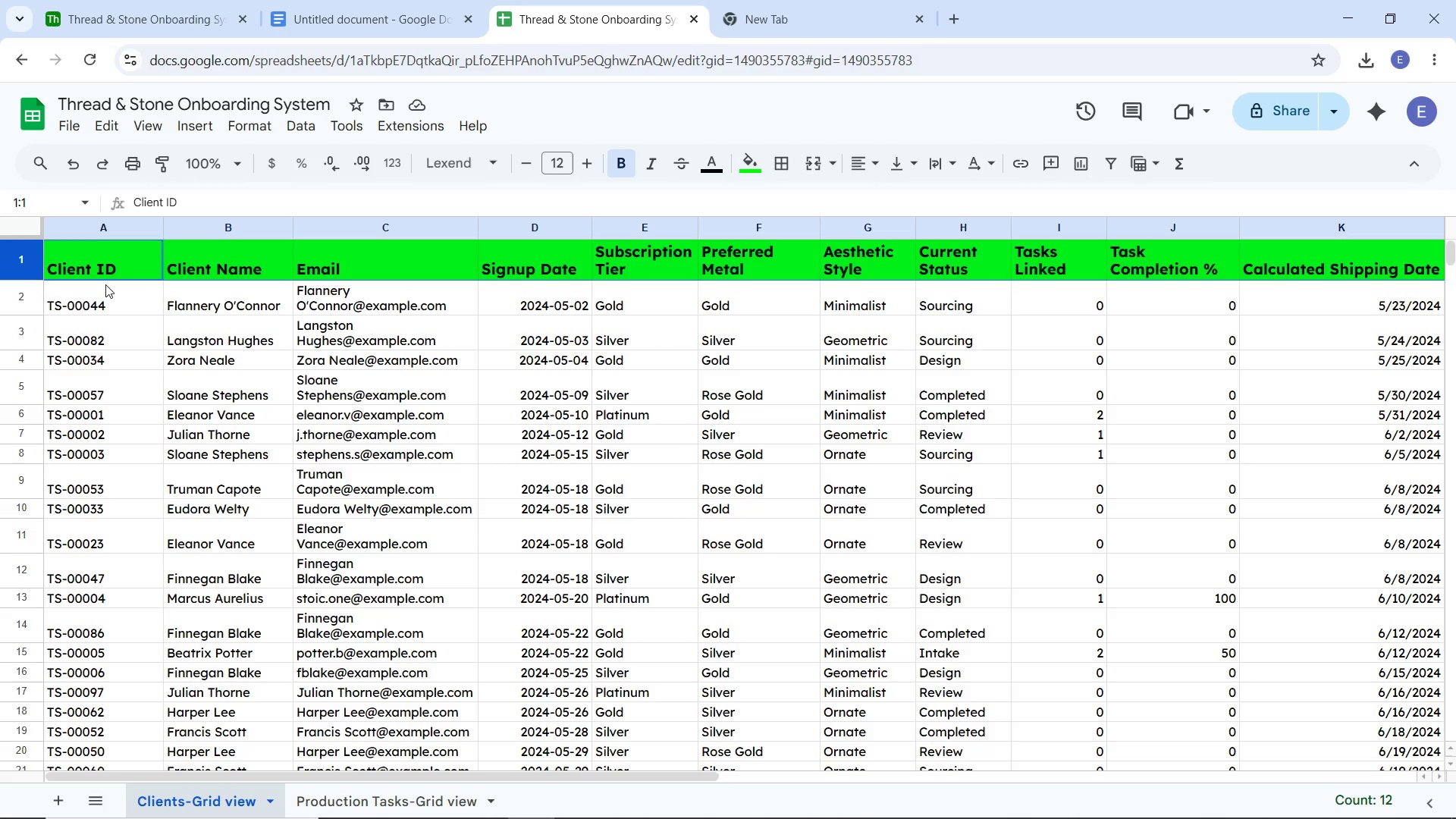 
left_click([351, 416])
 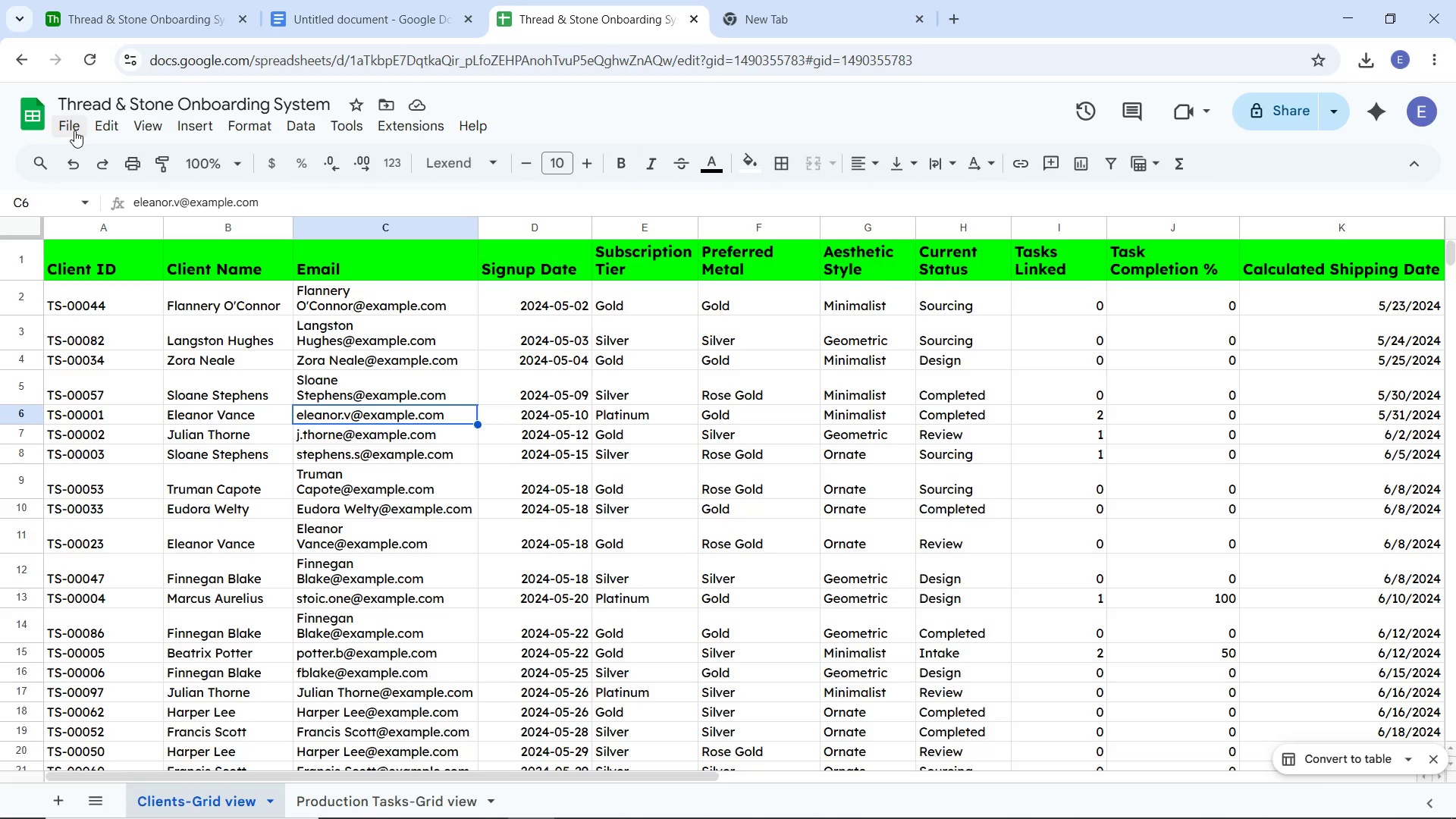 
left_click([74, 130])
 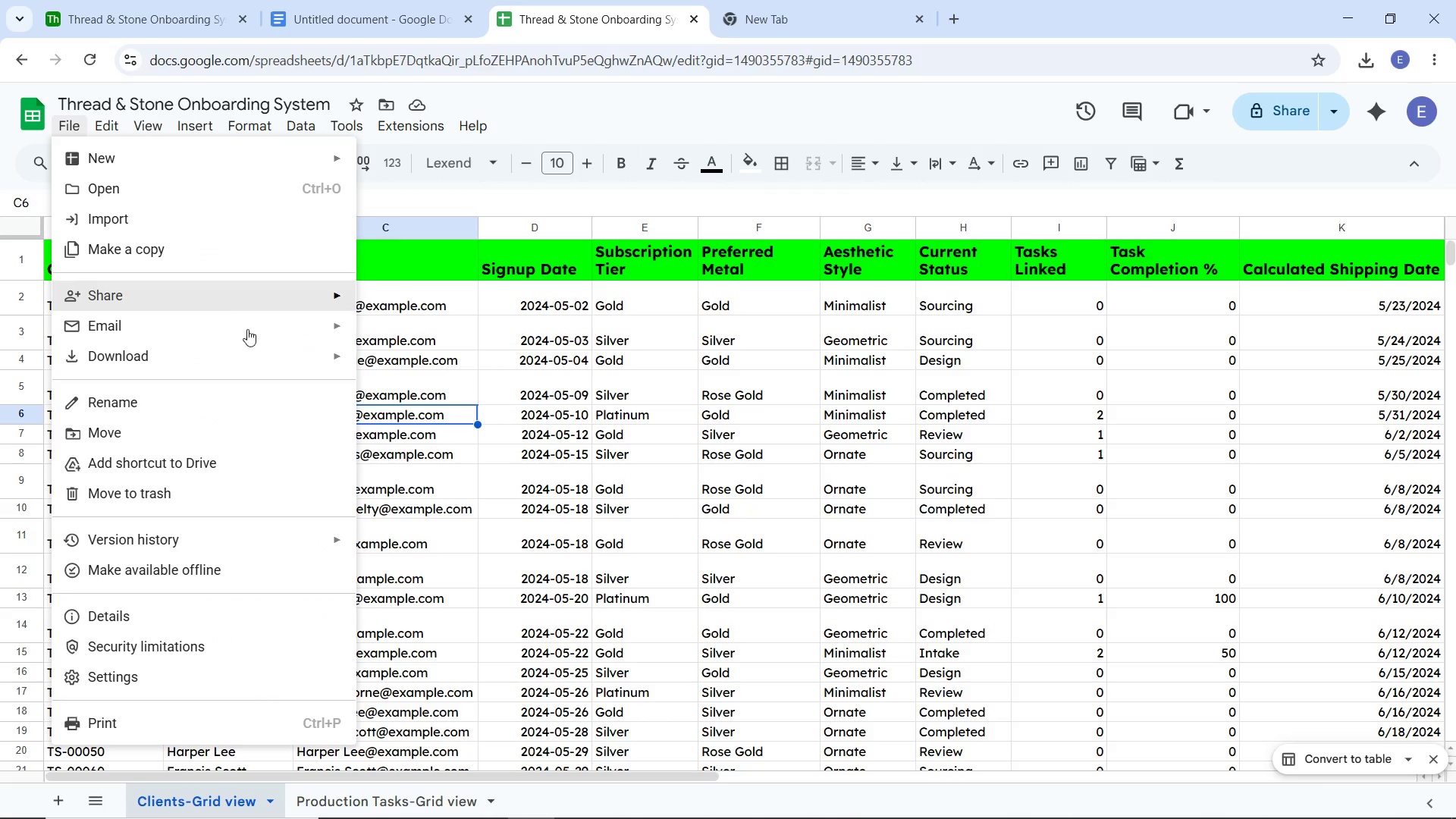 
mouse_move([297, 362])
 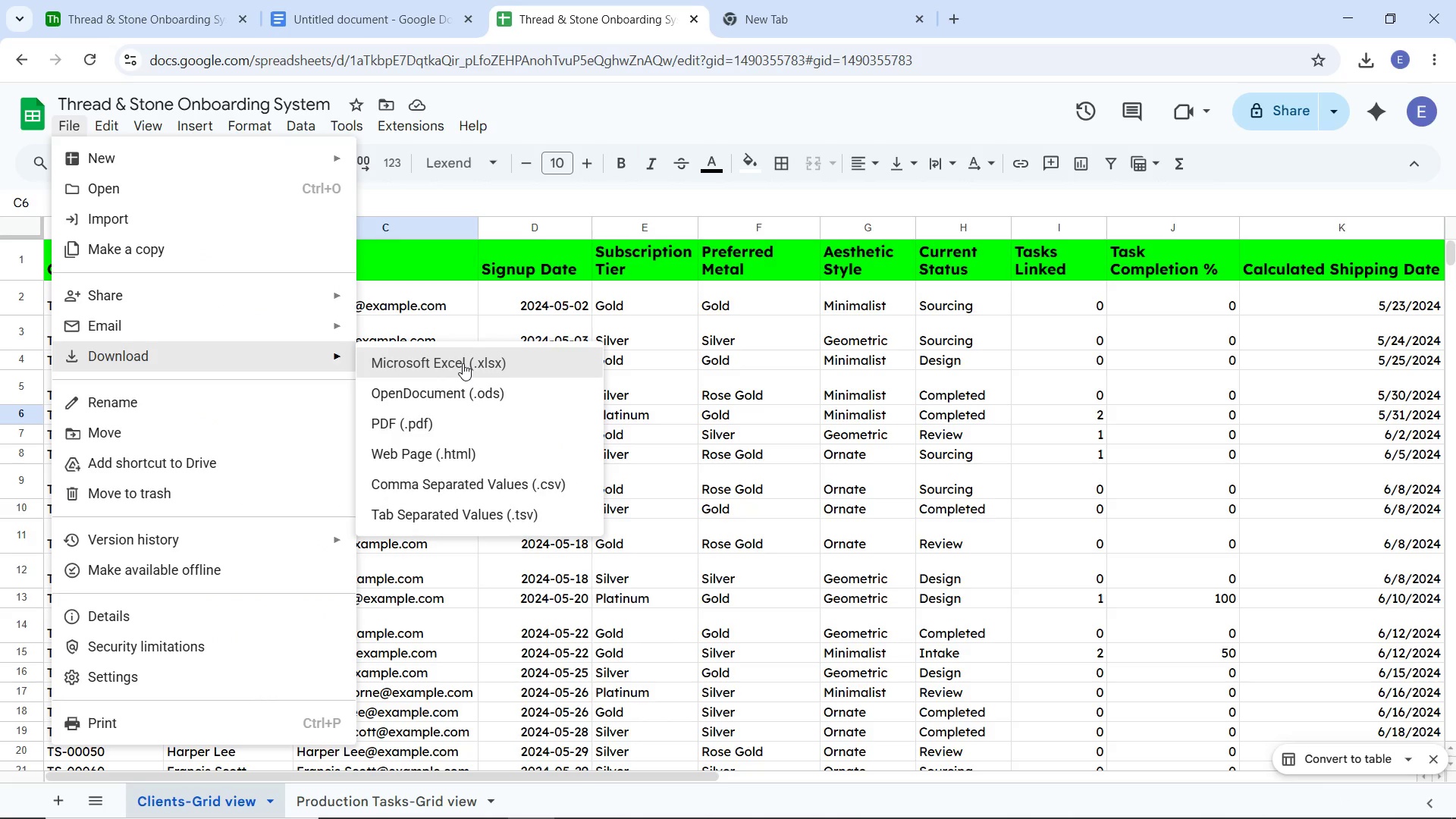 
left_click([463, 363])
 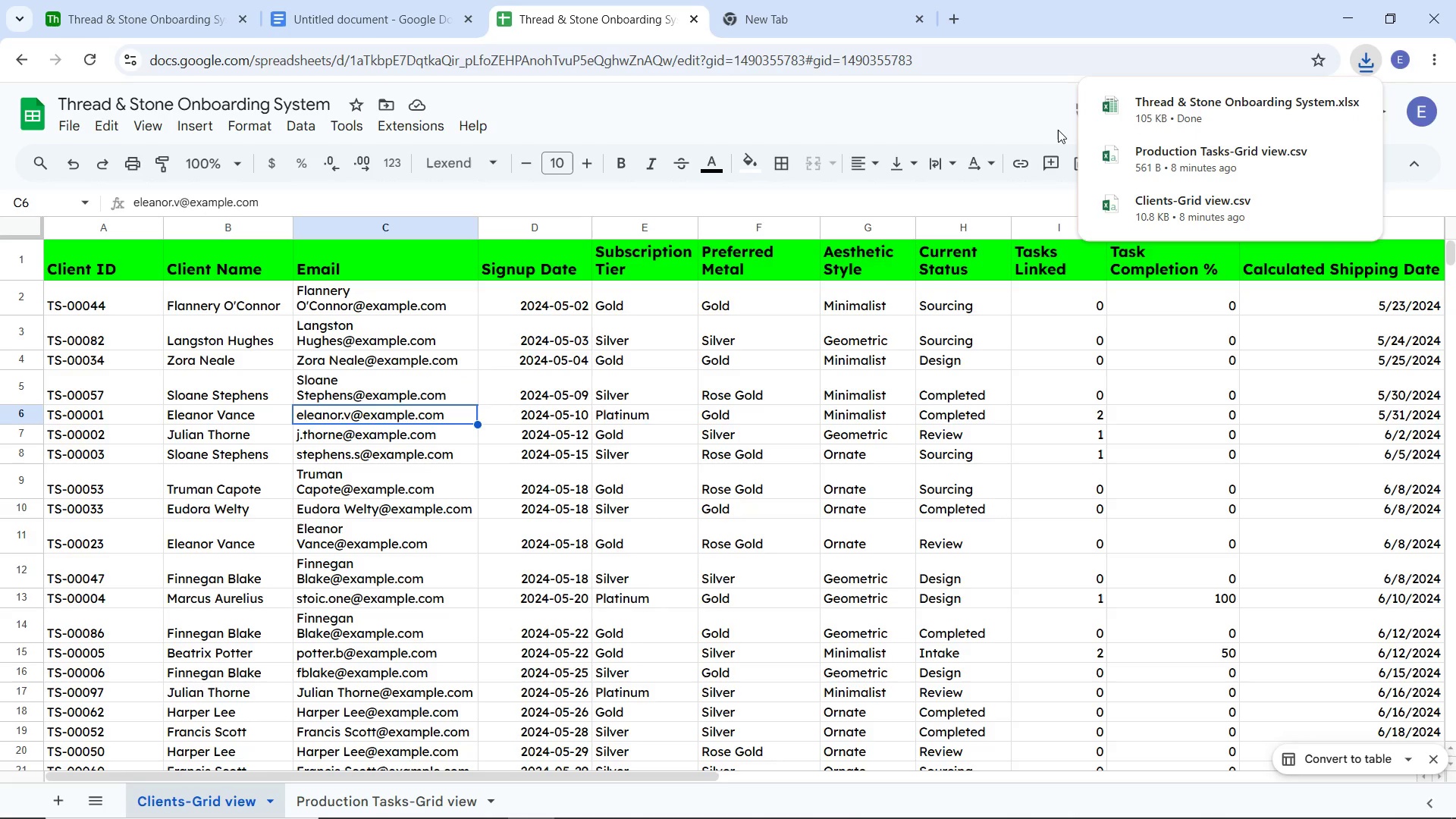 
wait(14.14)
 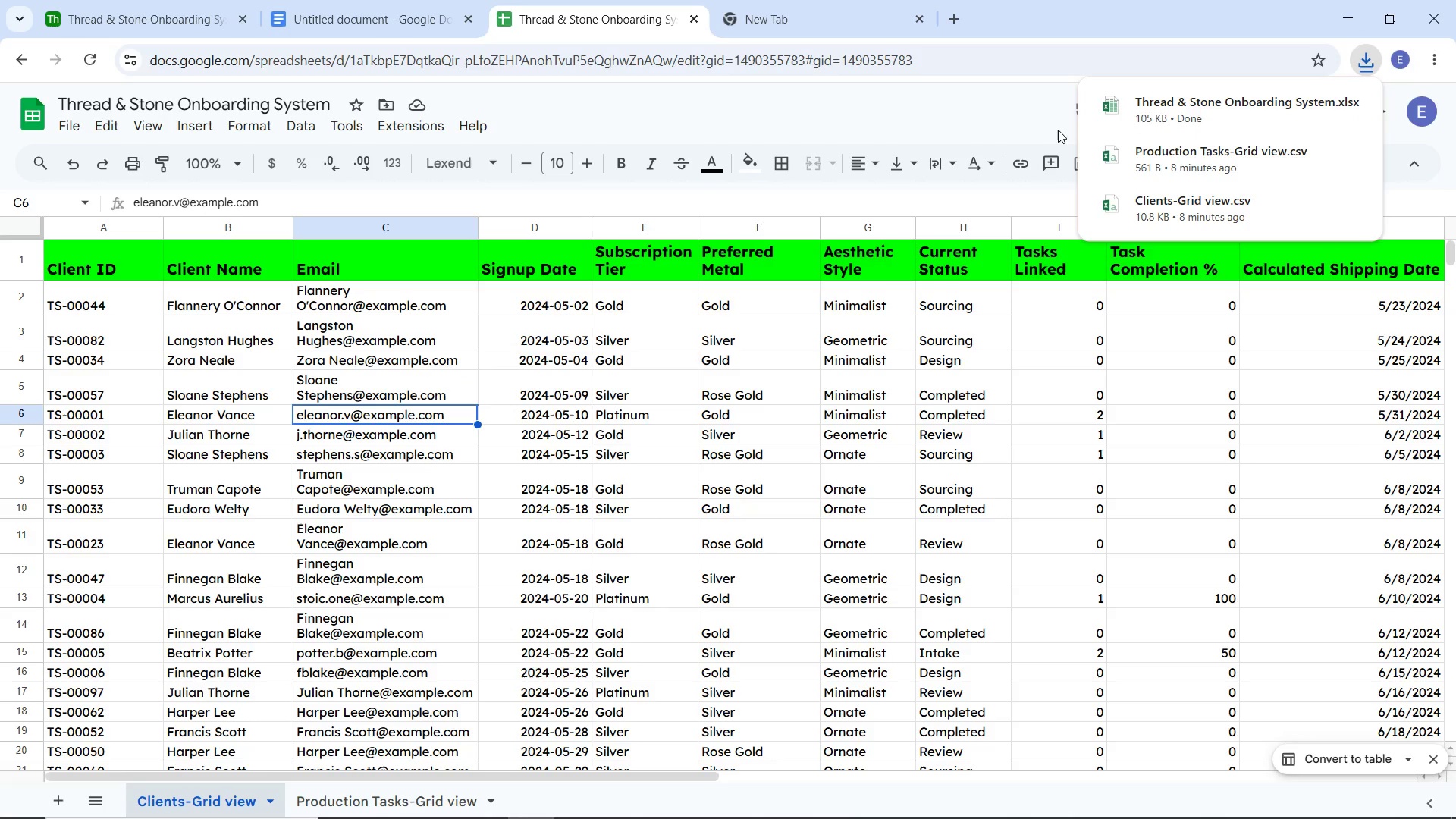 
left_click([722, 140])
 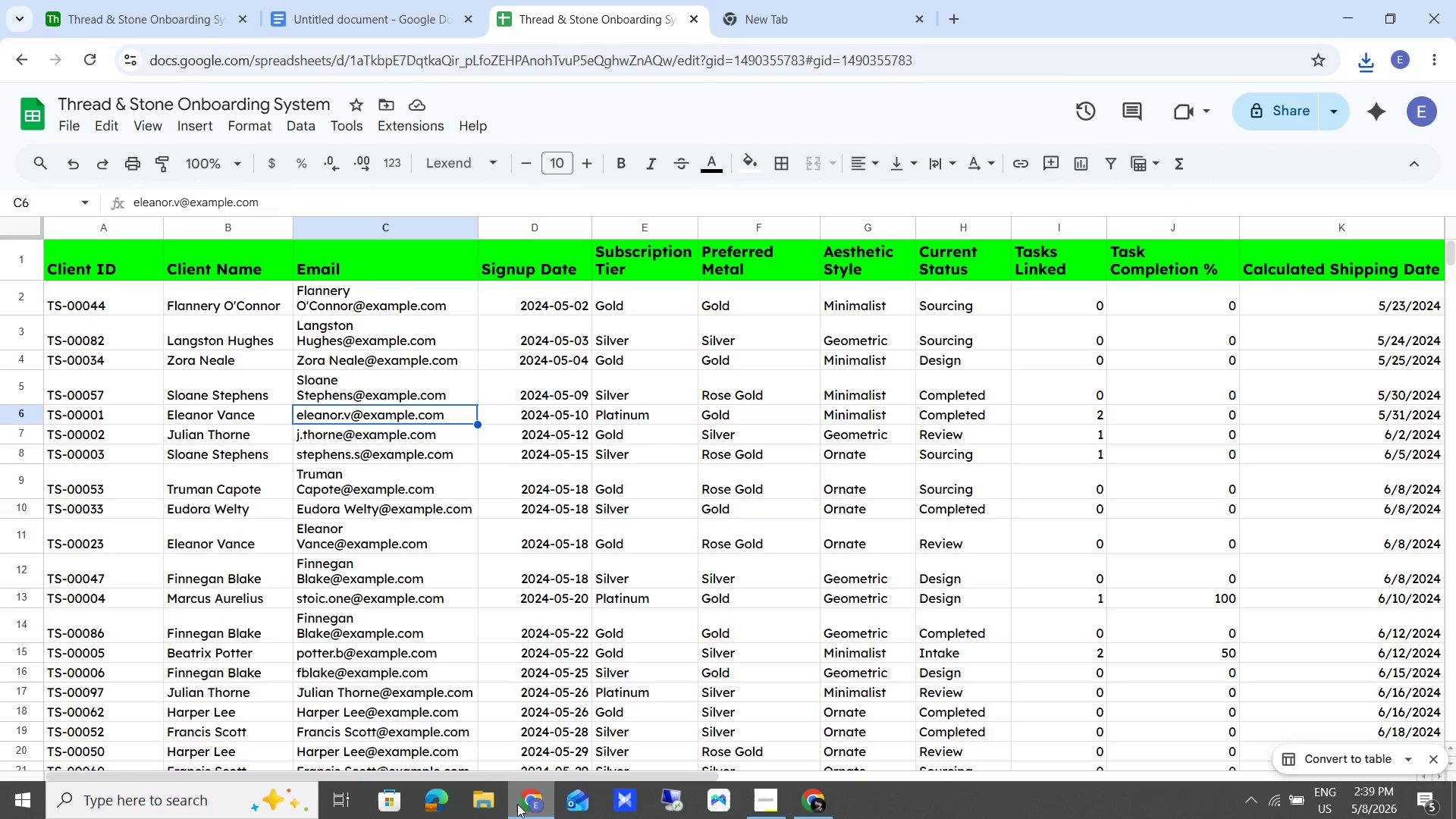 
left_click([491, 799])
 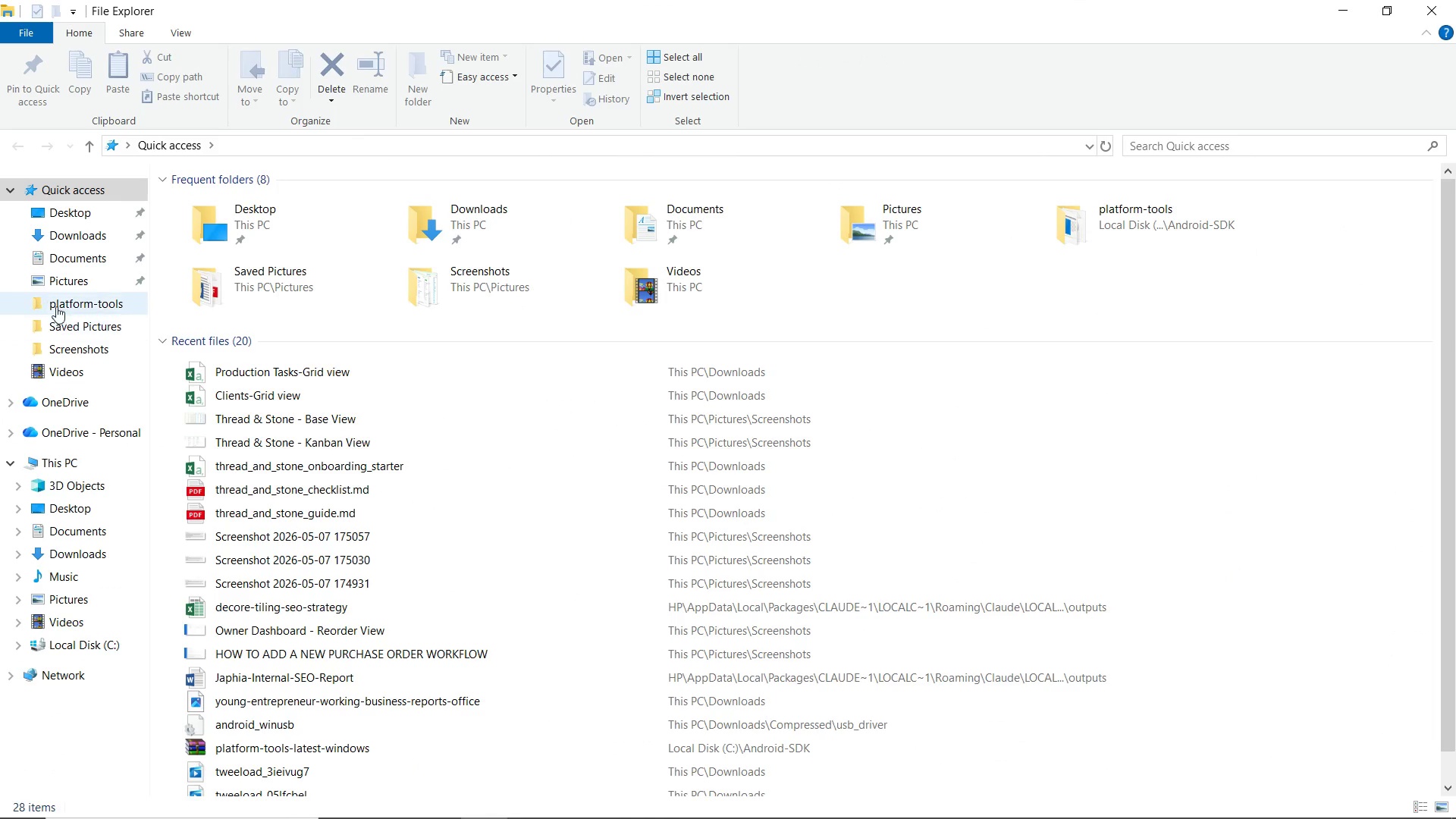 
wait(6.91)
 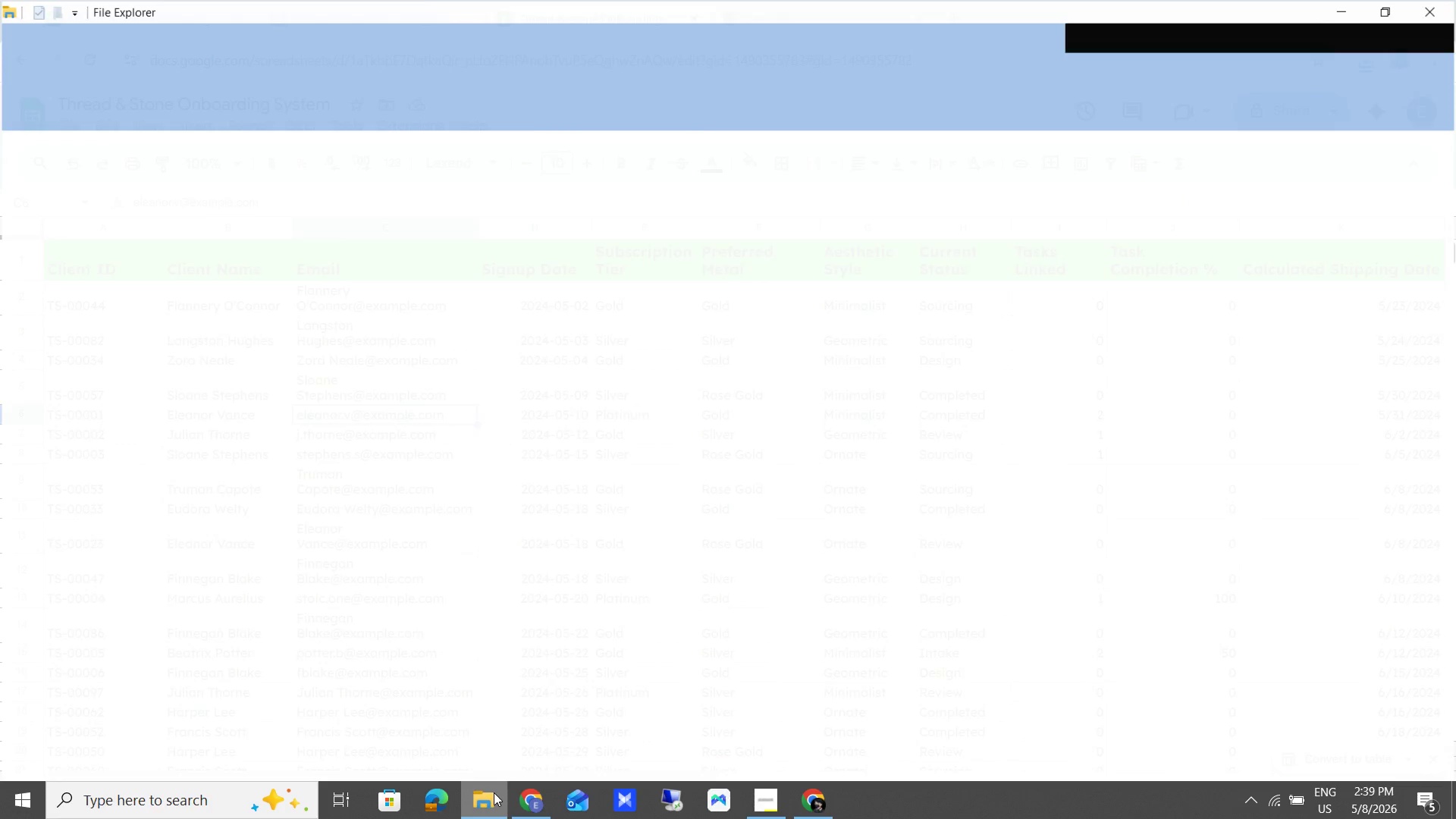 
left_click([73, 236])
 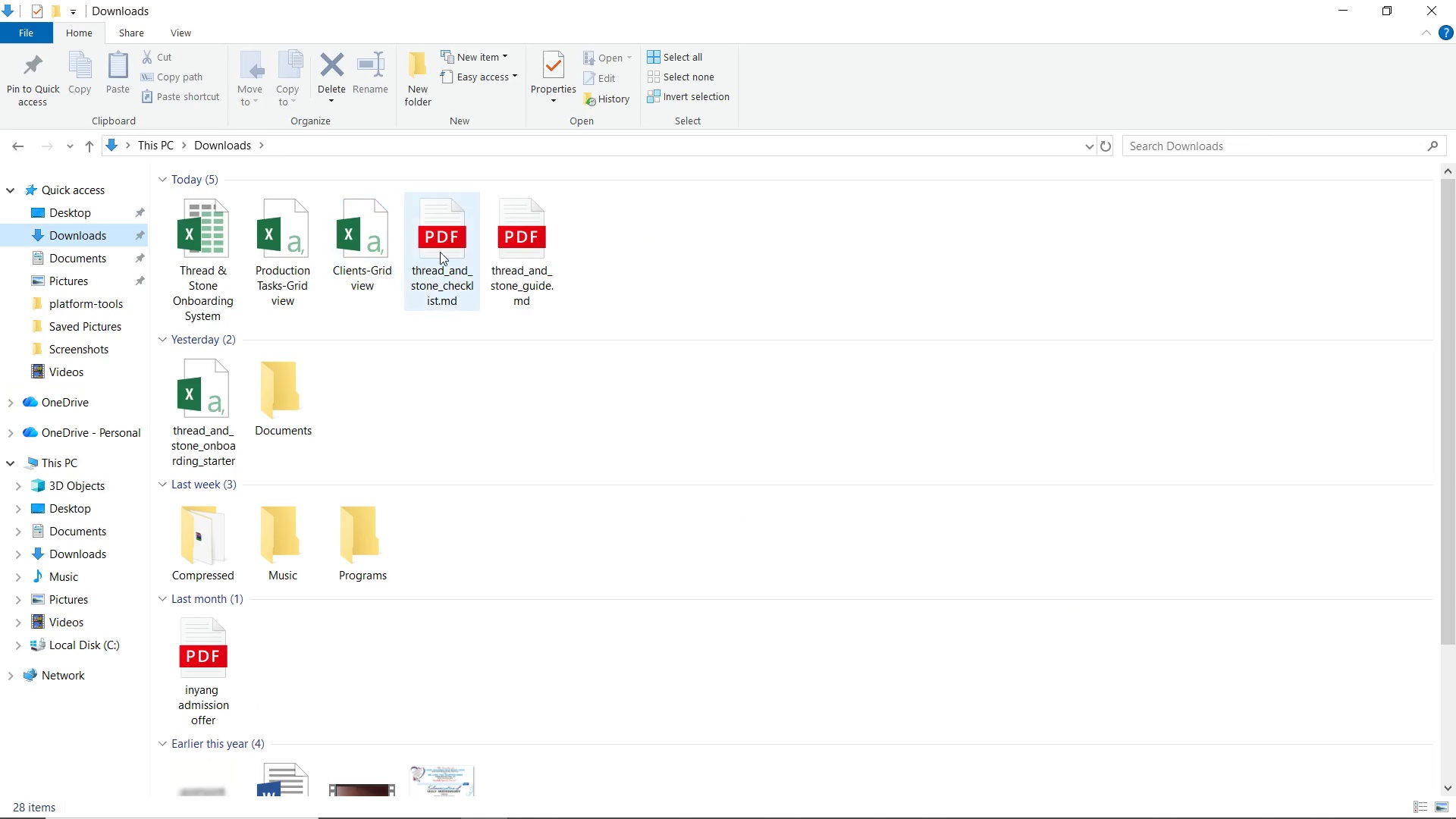 
left_click_drag(start_coordinate=[648, 264], to_coordinate=[435, 253])
 